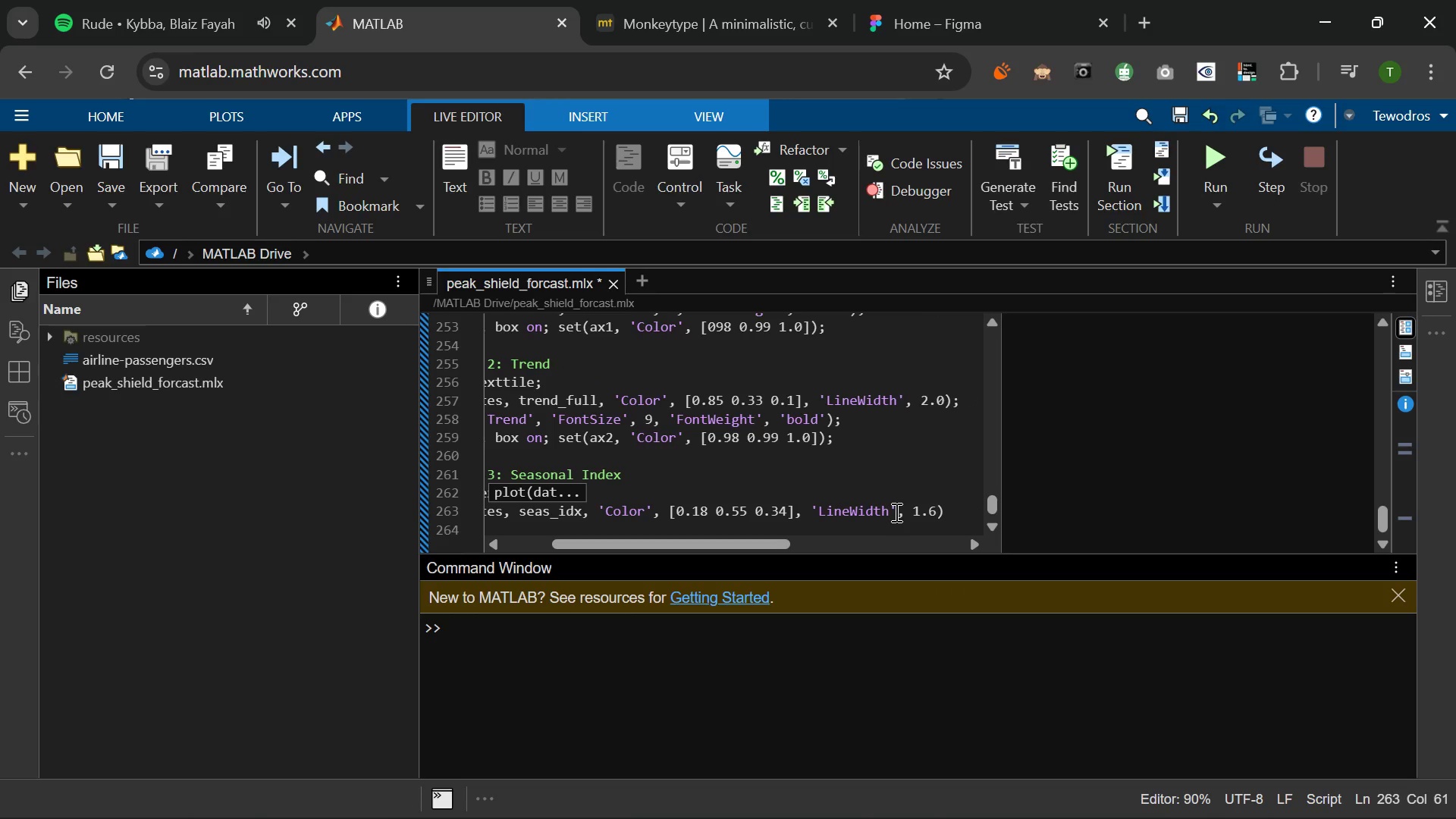 
key(ArrowRight)
 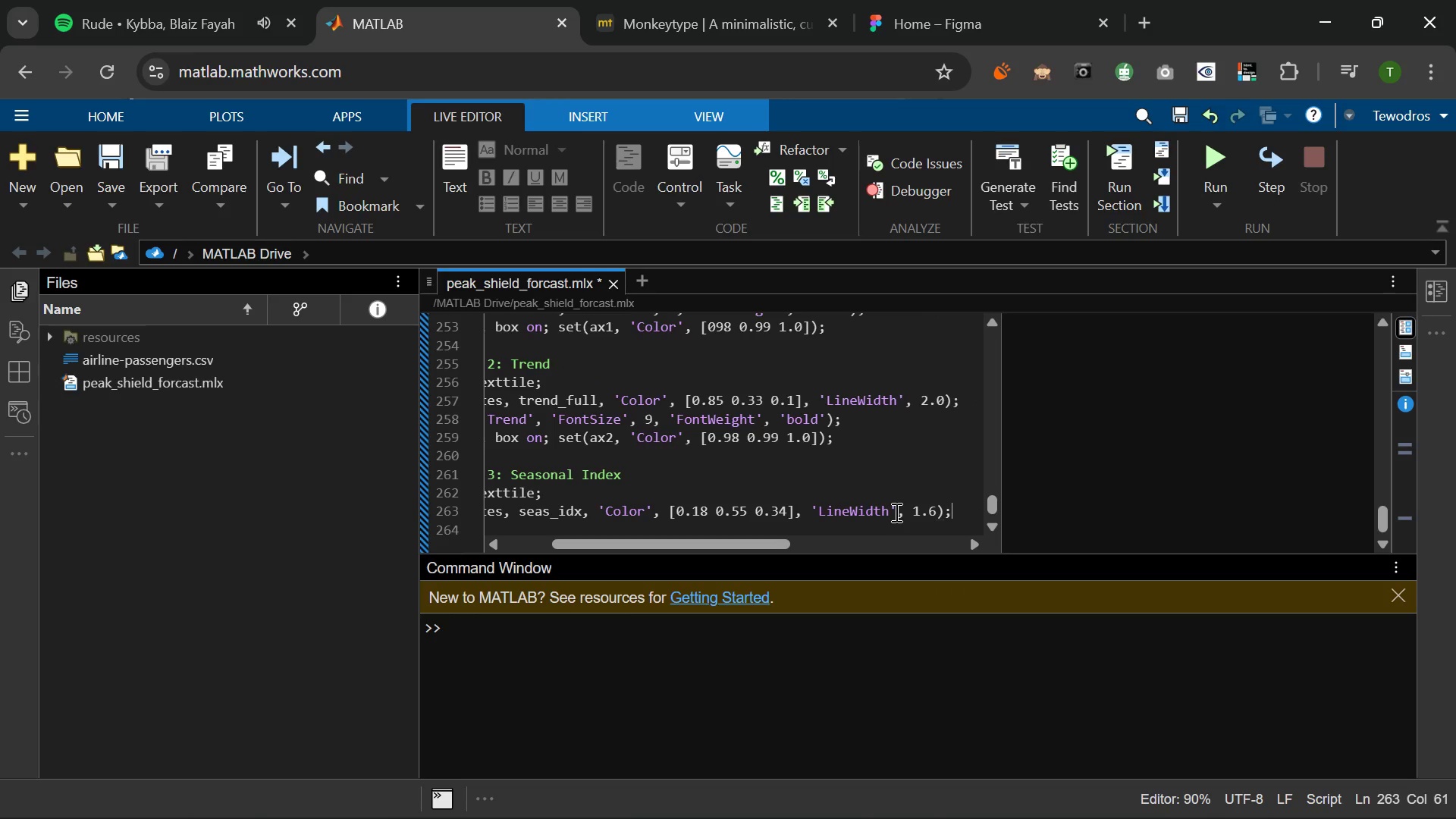 
key(Semicolon)
 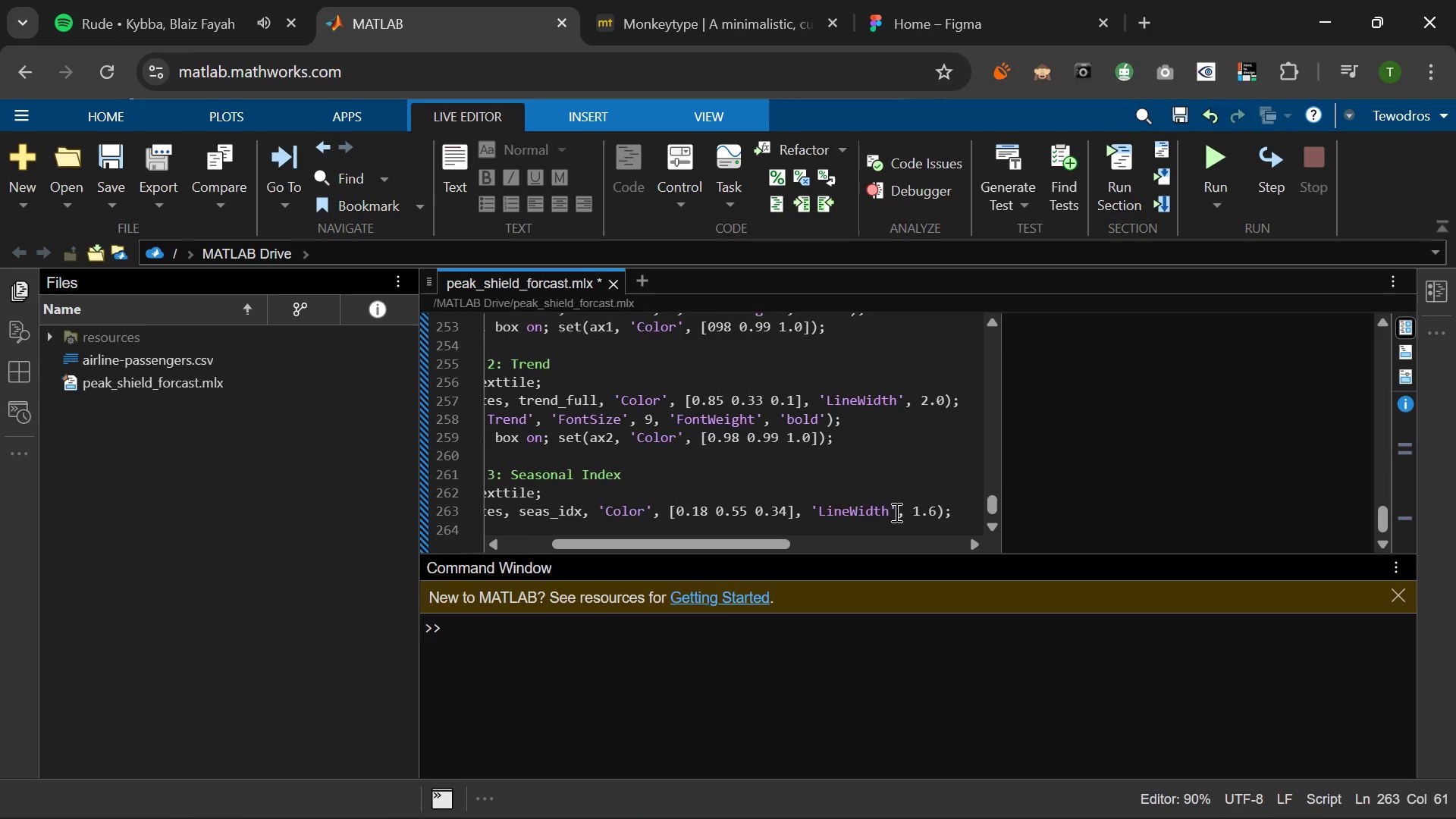 
key(Enter)
 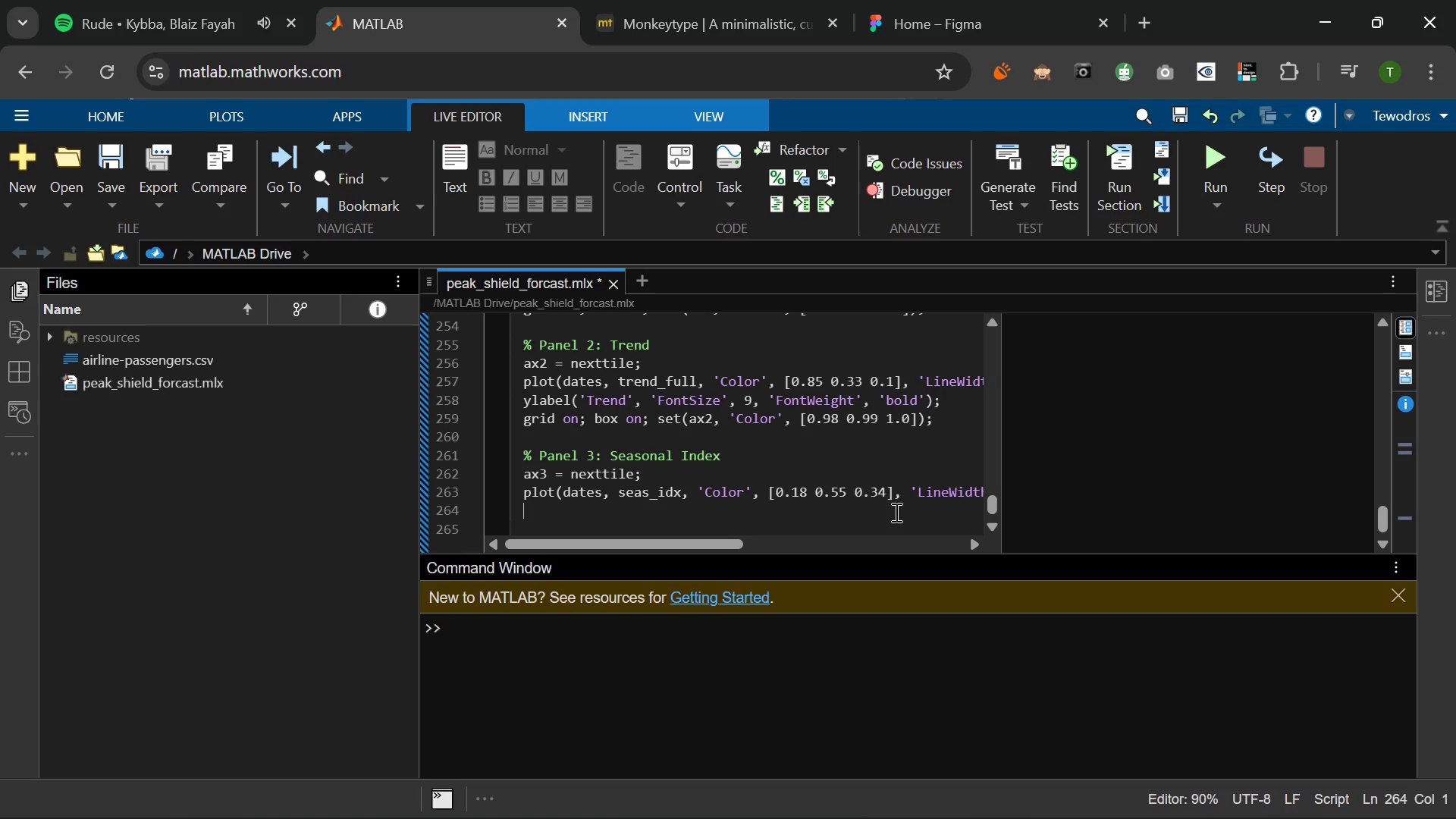 
wait(6.05)
 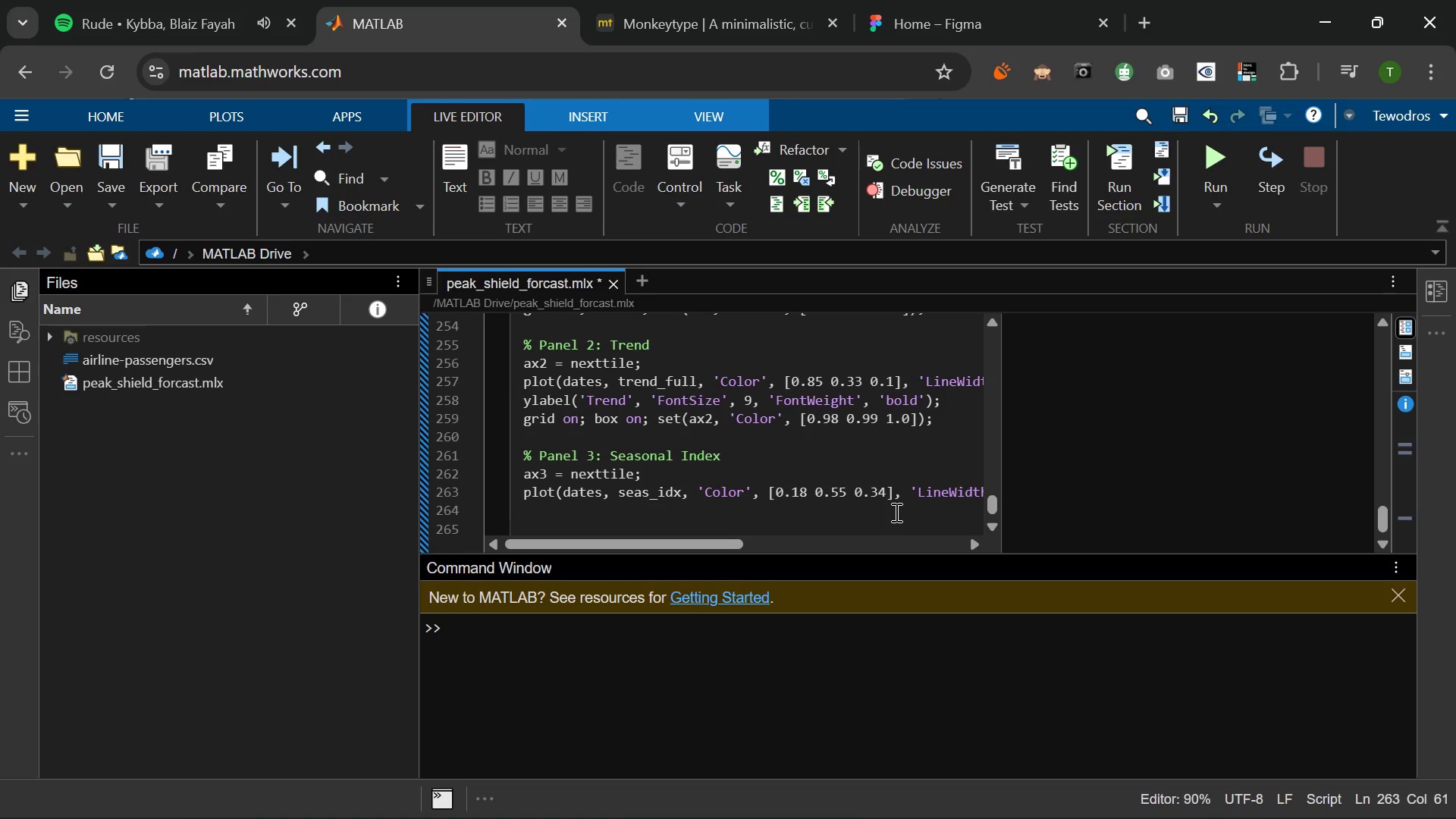 
type(yline(1.0, 'k--)
 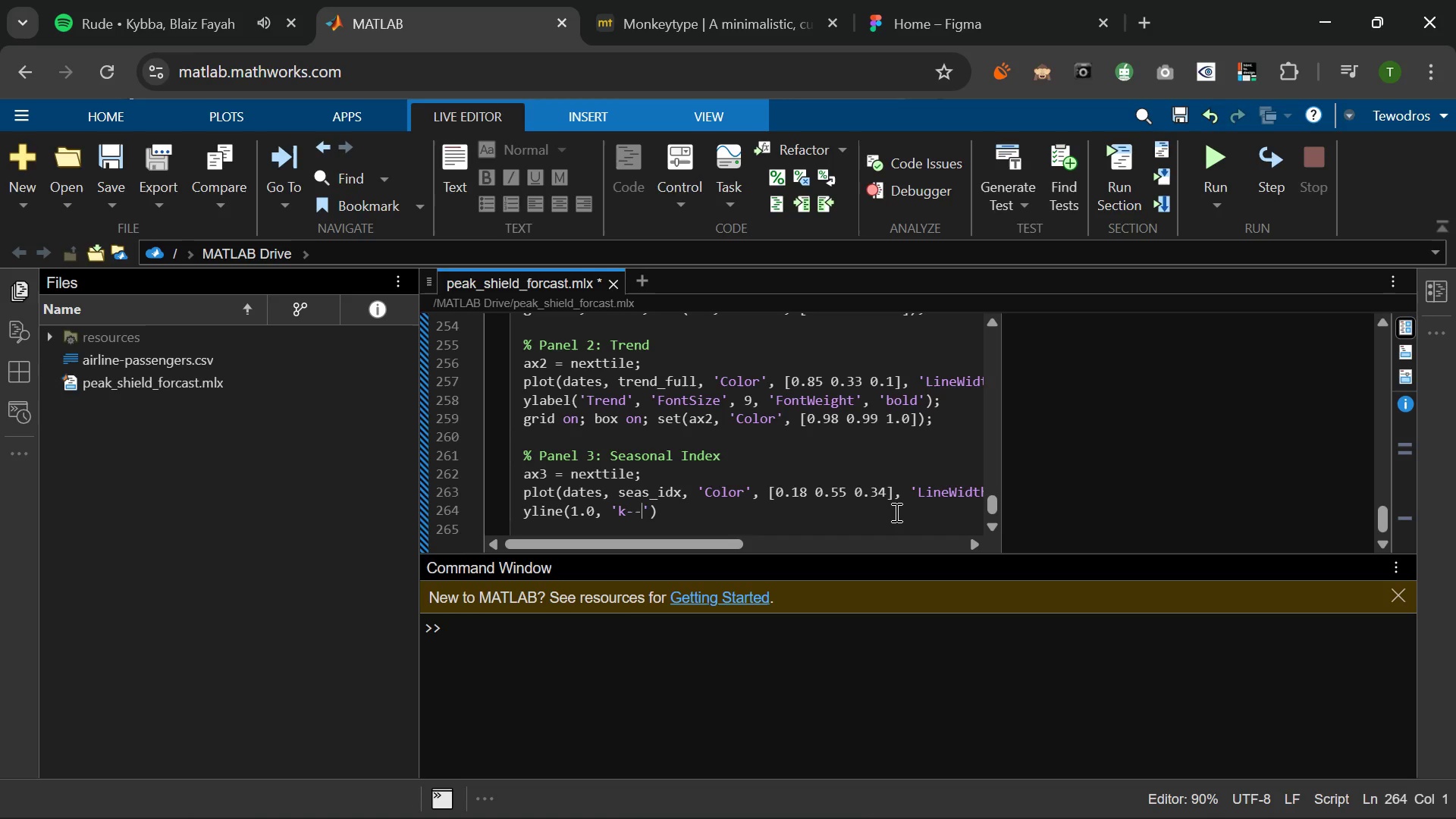 
key(ArrowRight)
 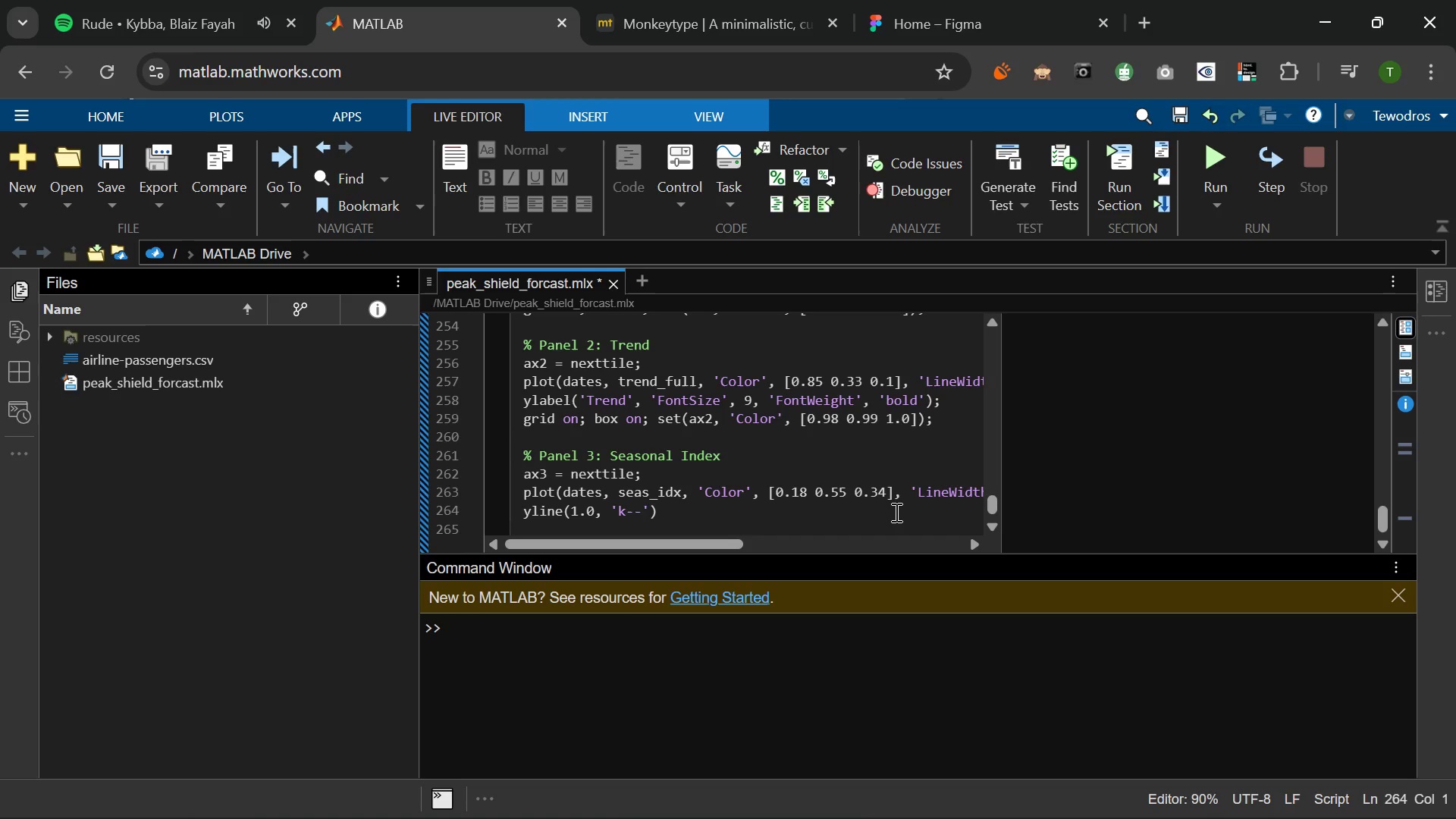 
type(, 'LineWidth)
 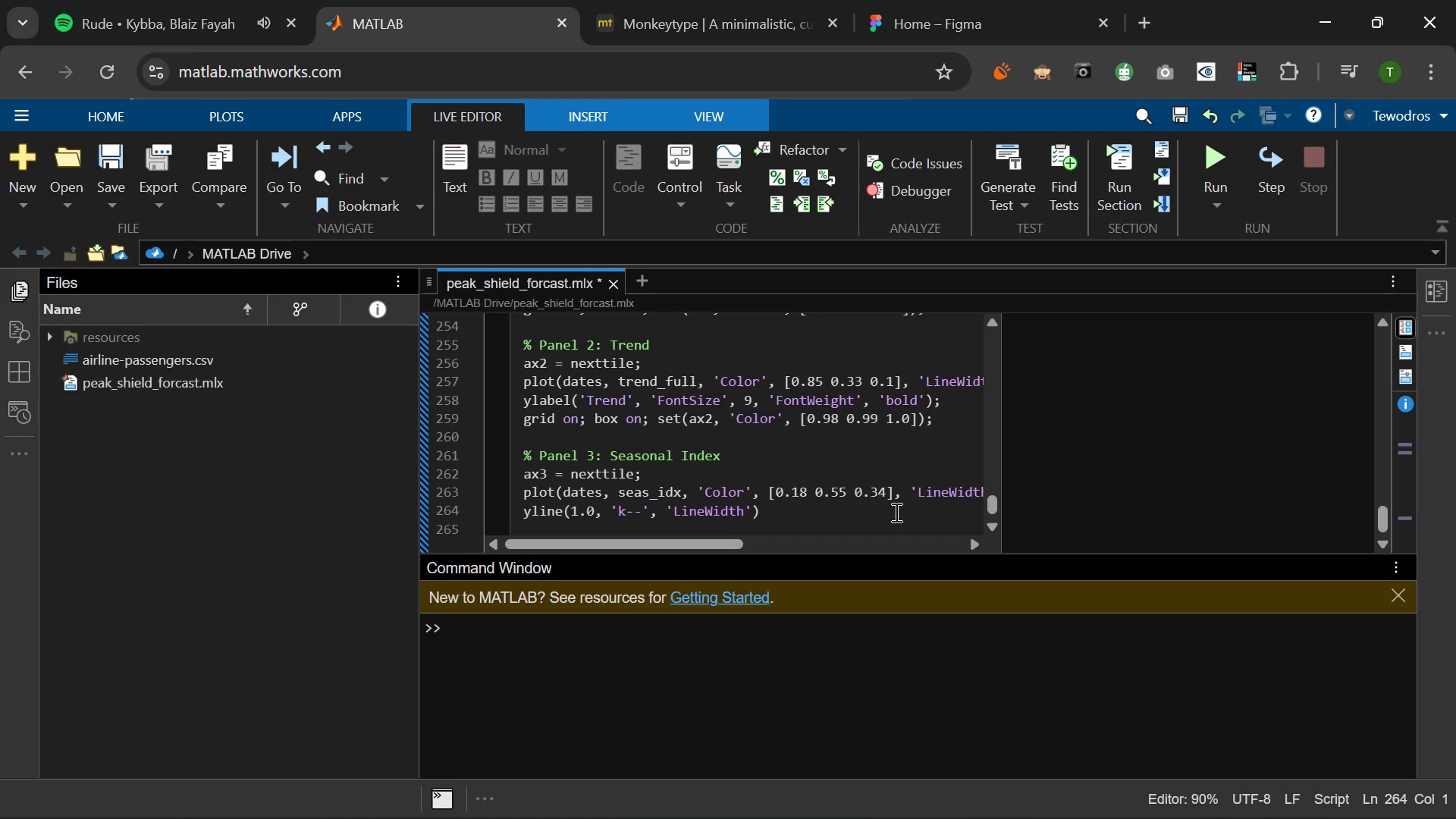 
key(ArrowRight)
 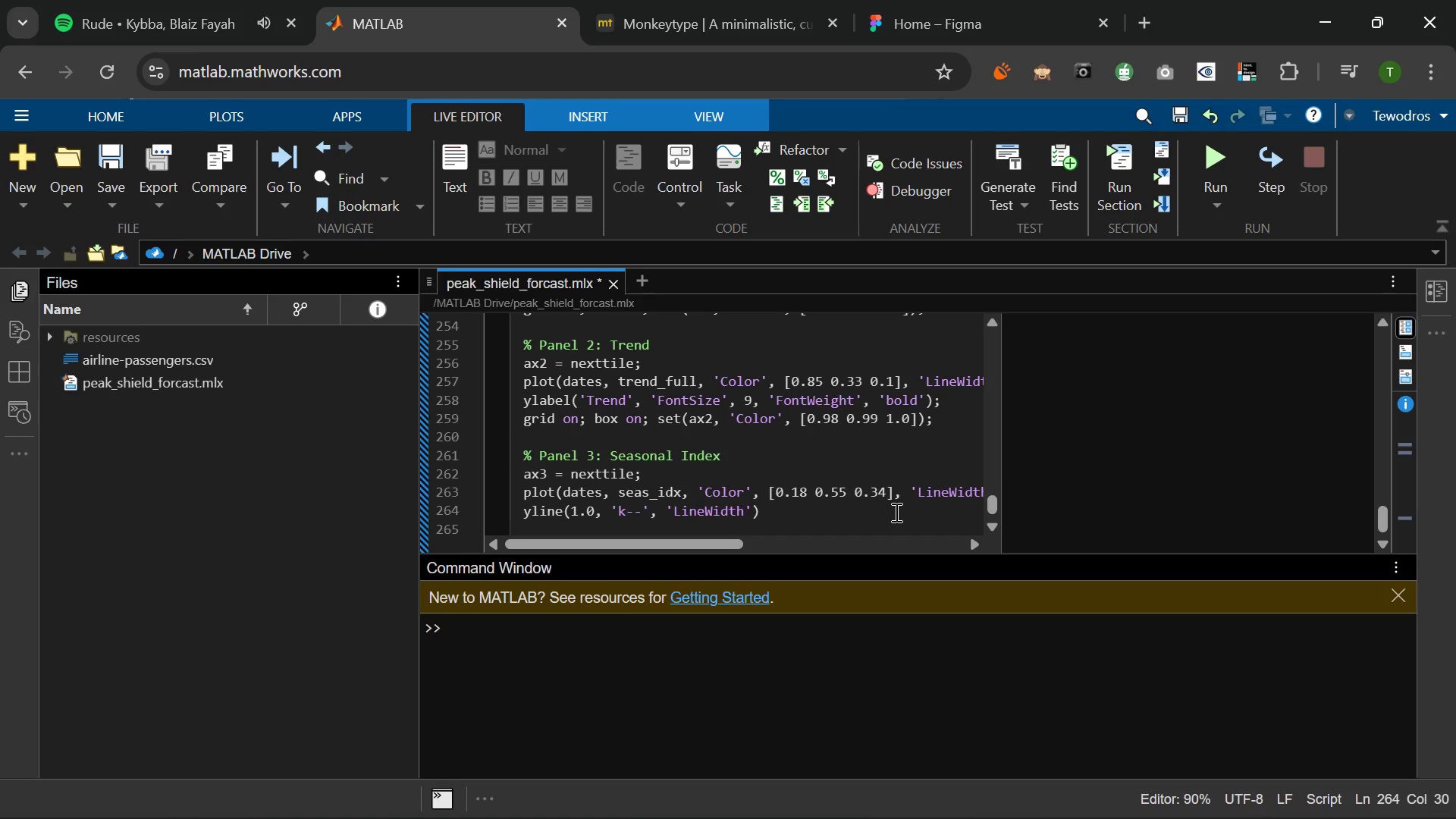 
type(, 0.8, 'Alpha)
 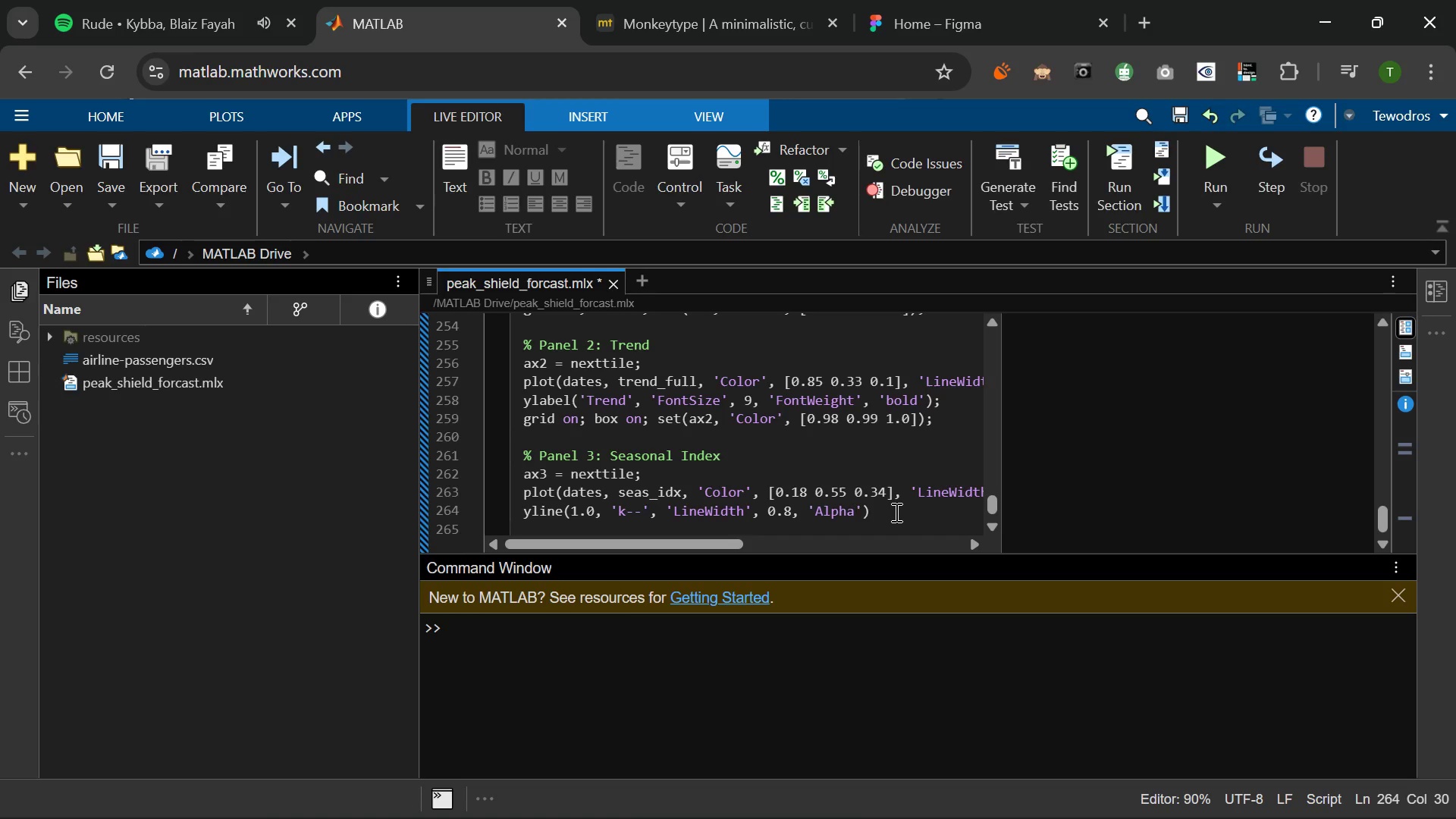 
key(ArrowRight)
 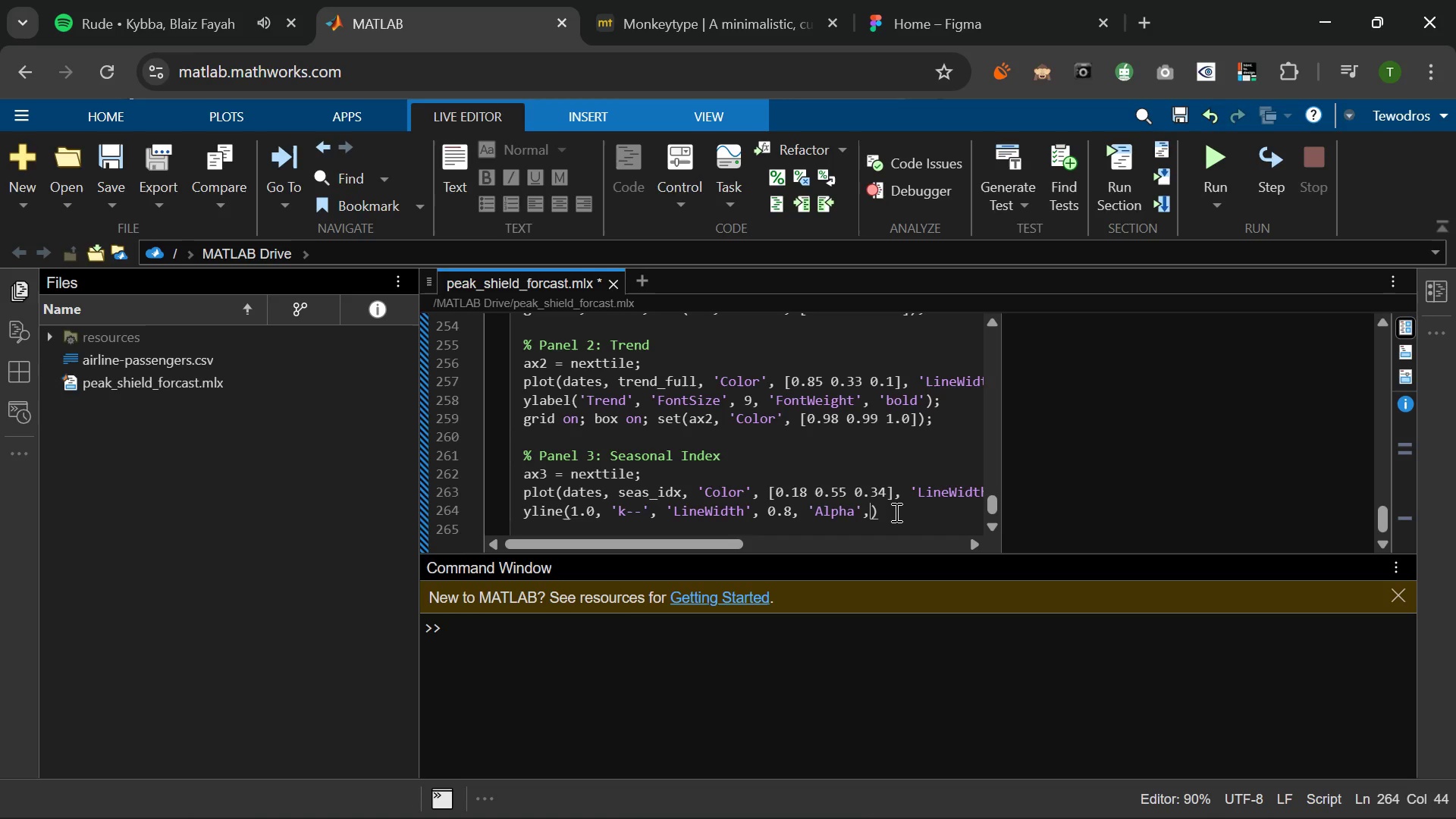 
key(Comma)
 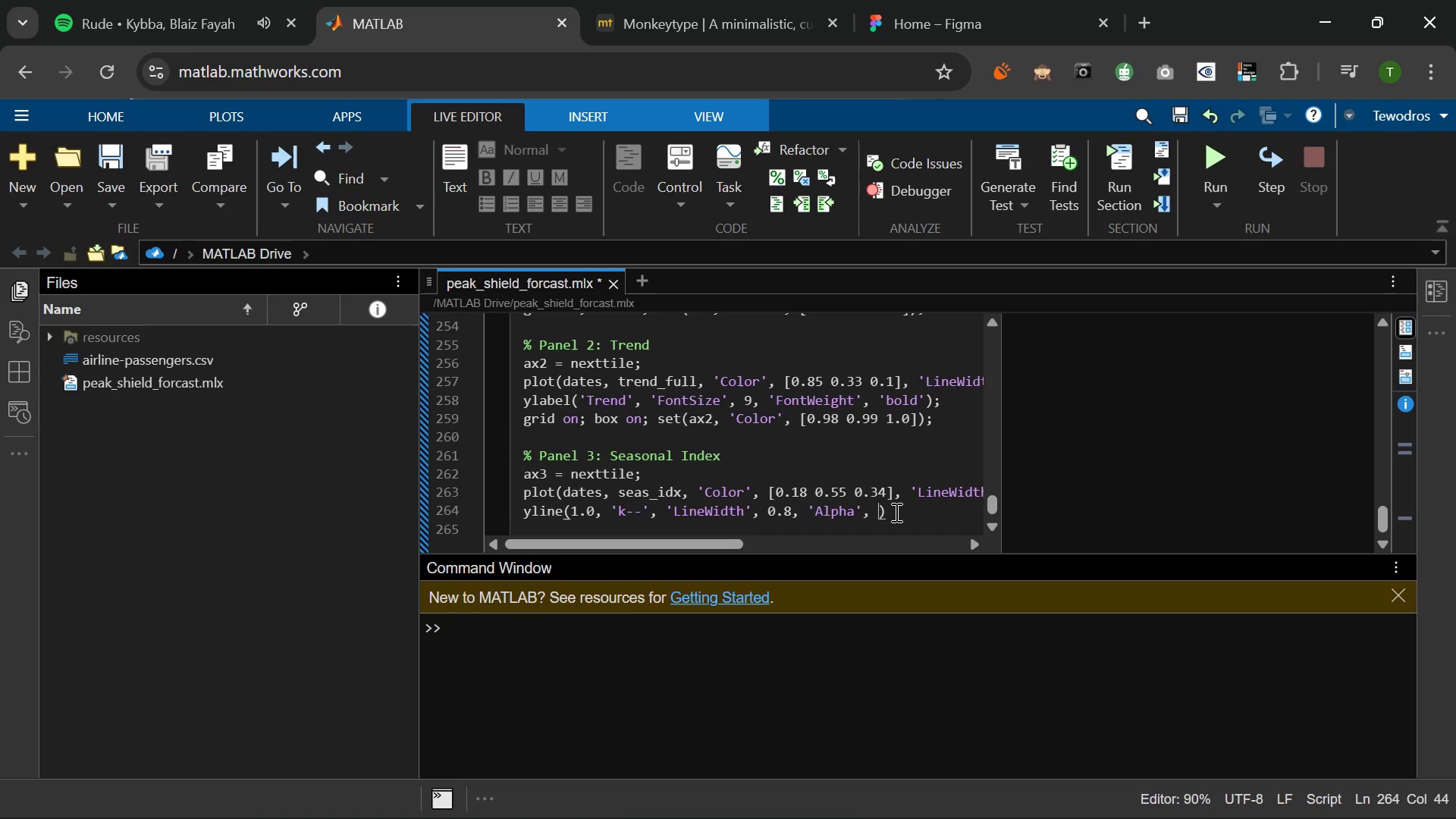 
key(Space)
 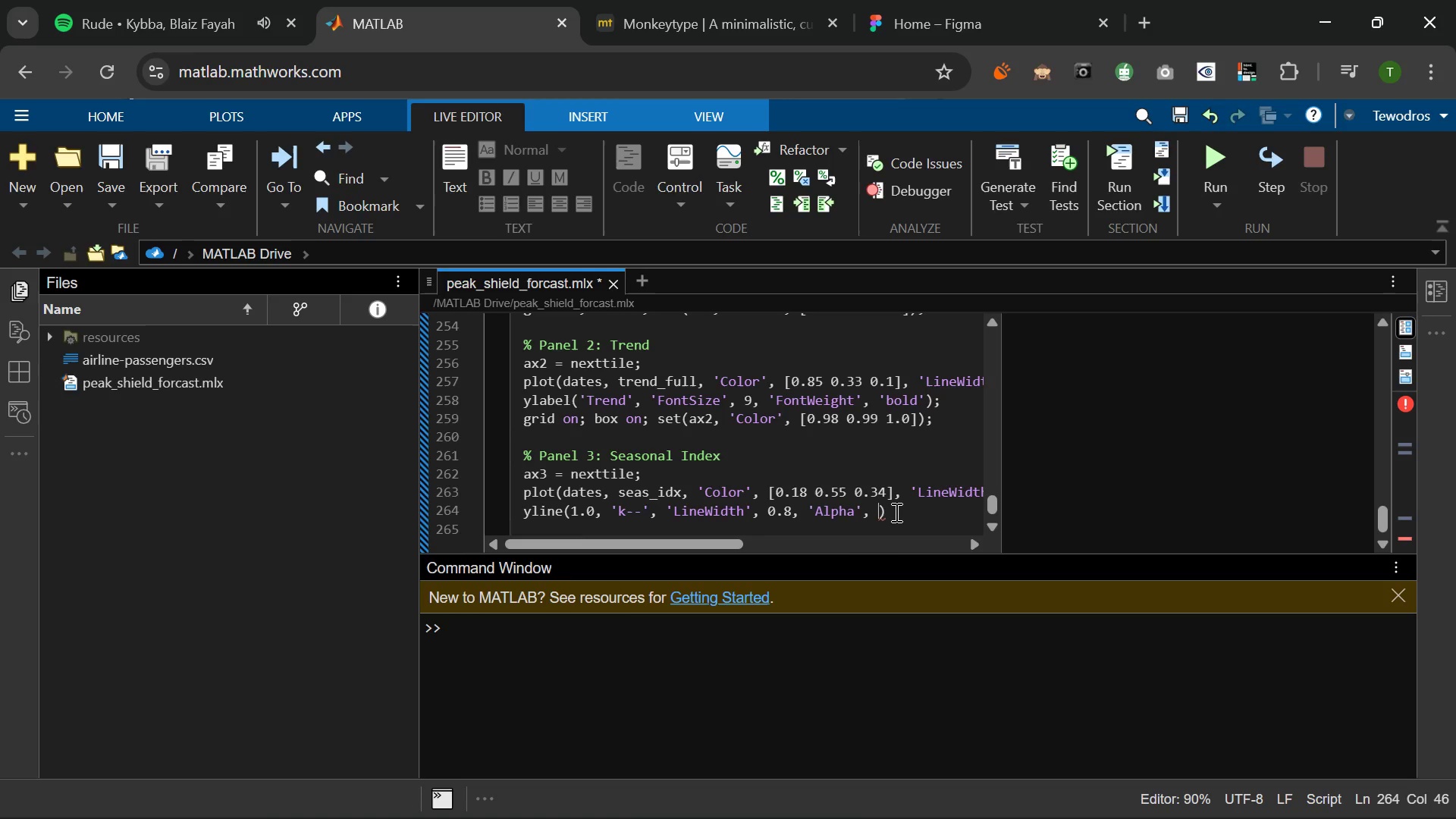 
key(Numpad0)
 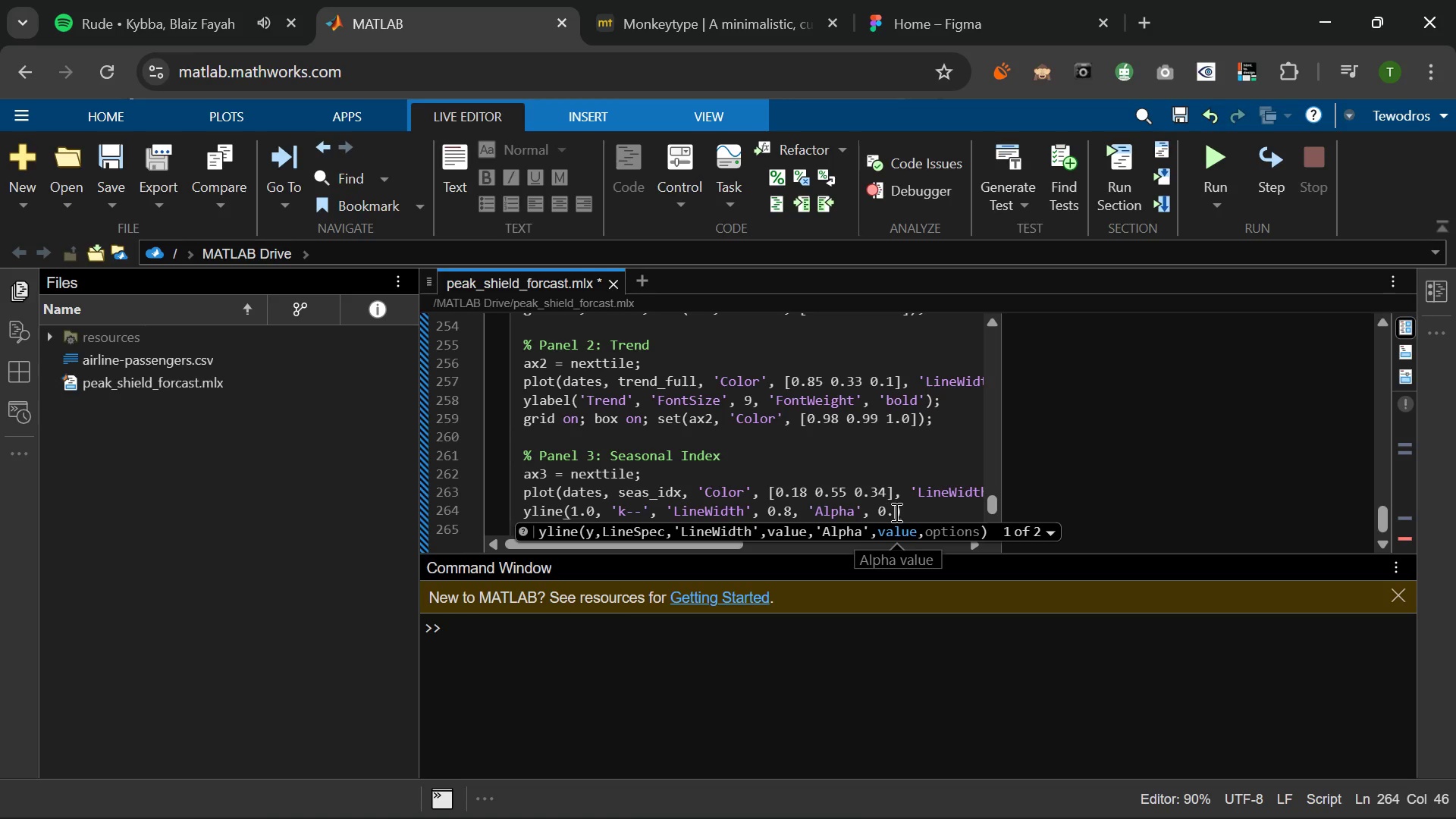 
key(NumpadDecimal)
 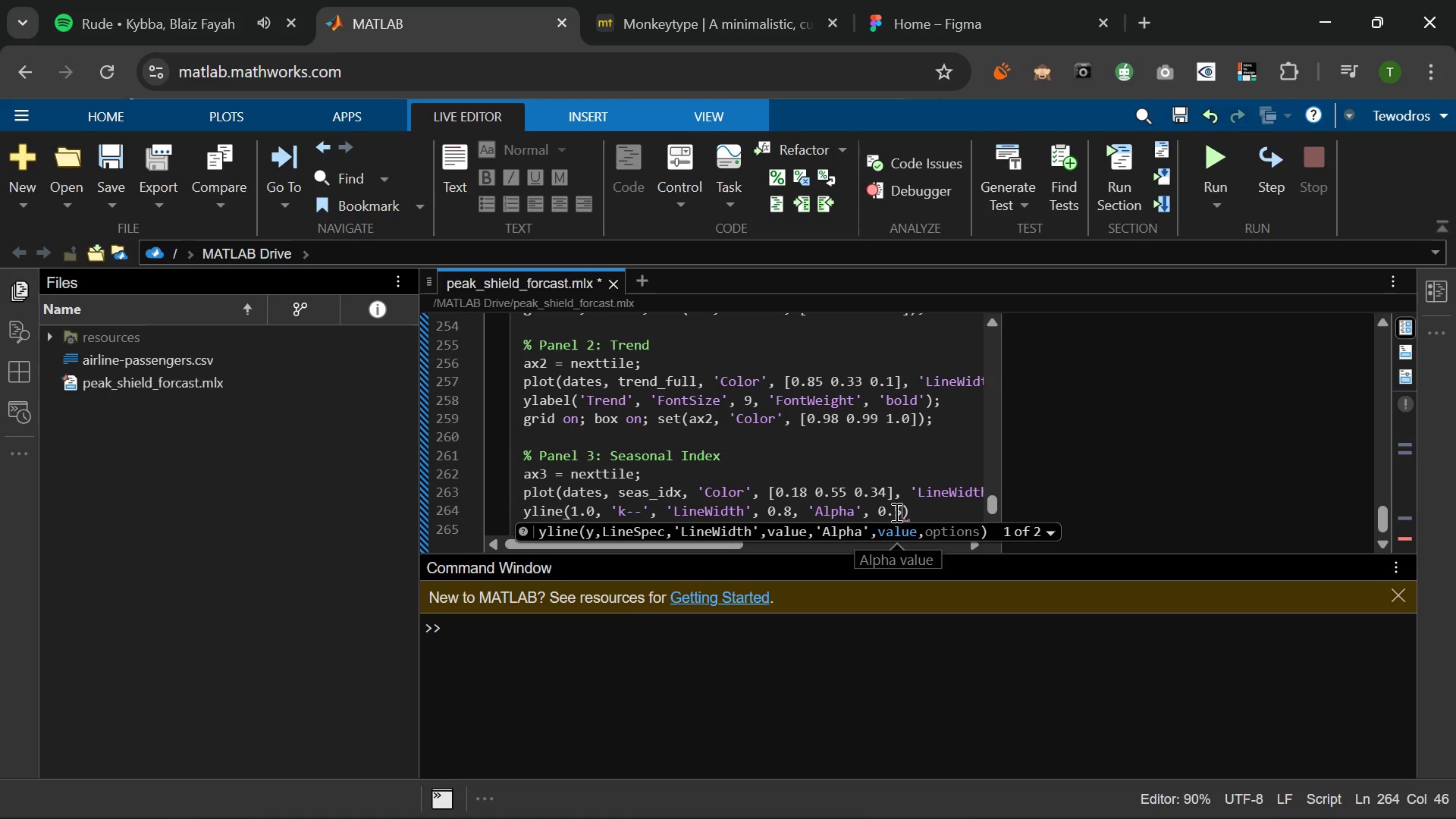 
key(Numpad5)
 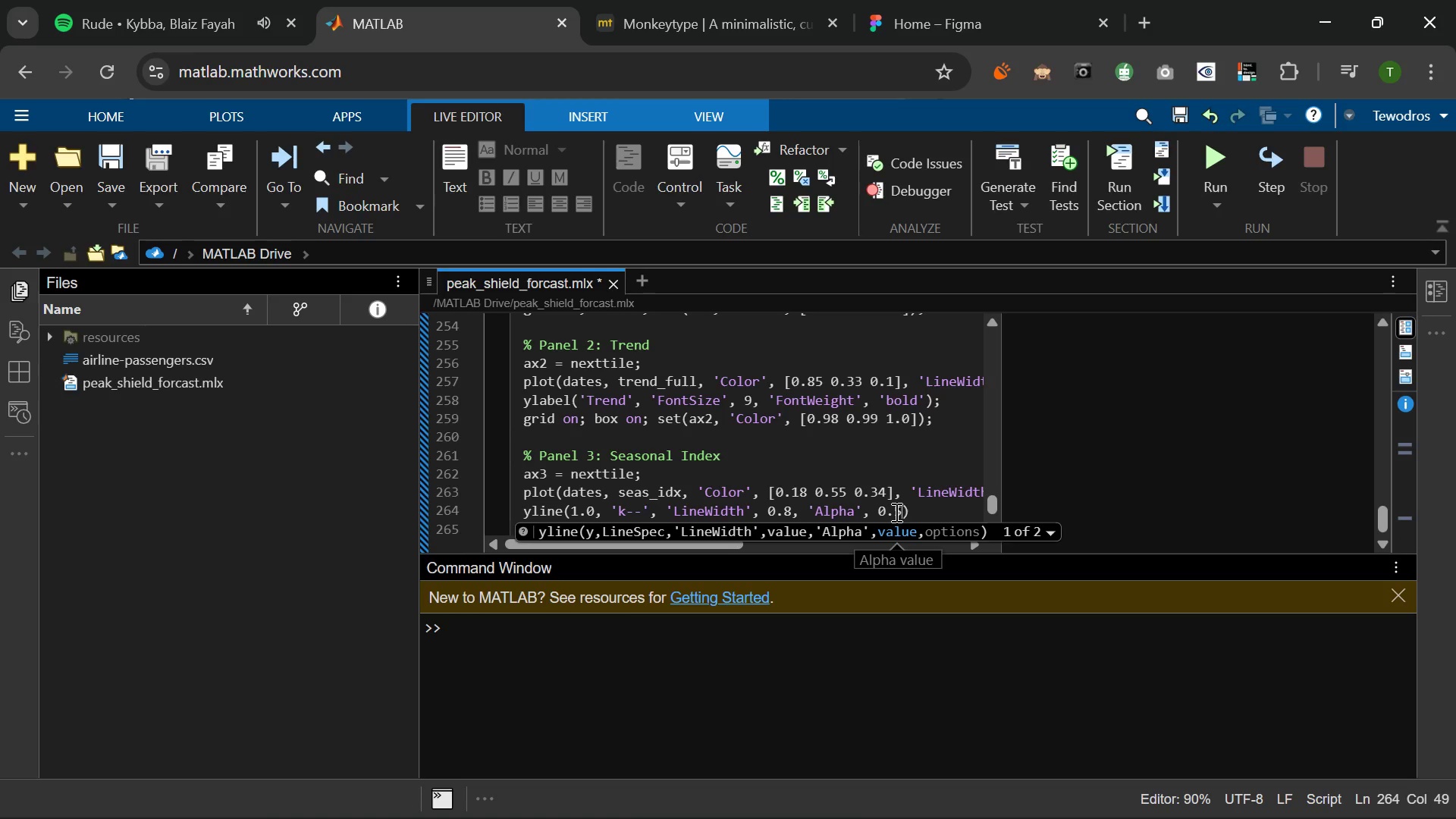 
key(ArrowRight)
 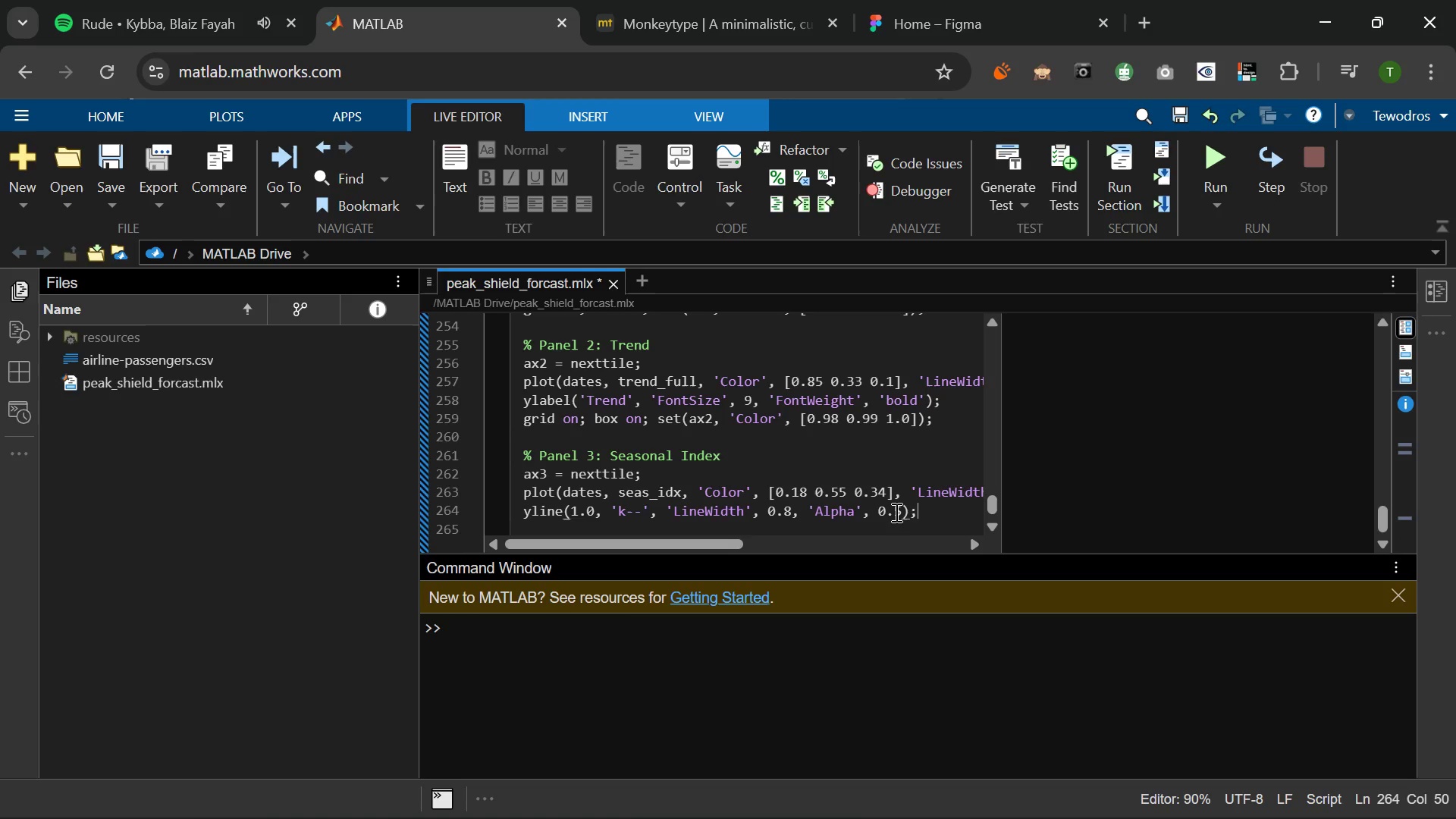 
key(Semicolon)
 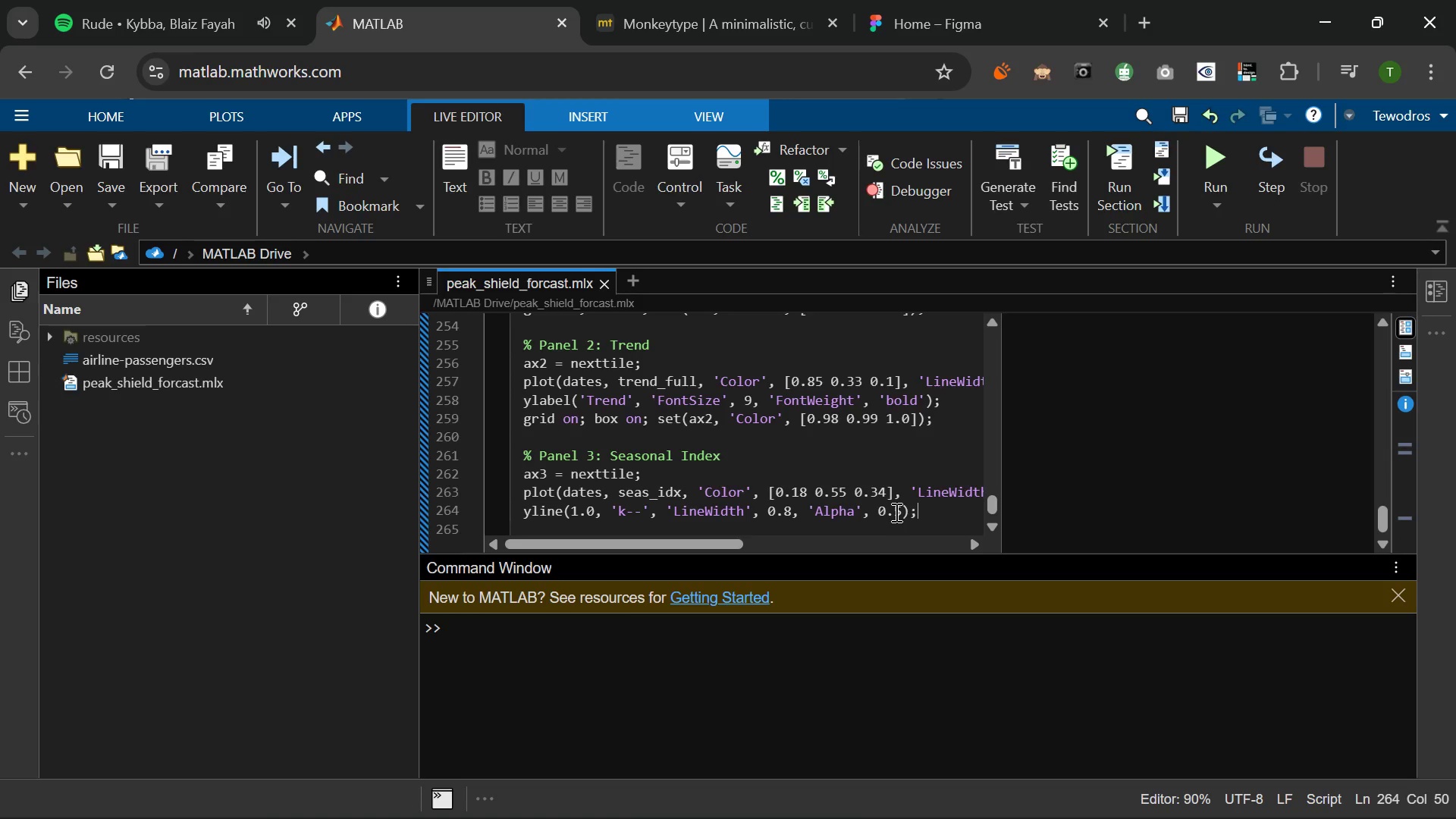 
key(Enter)
 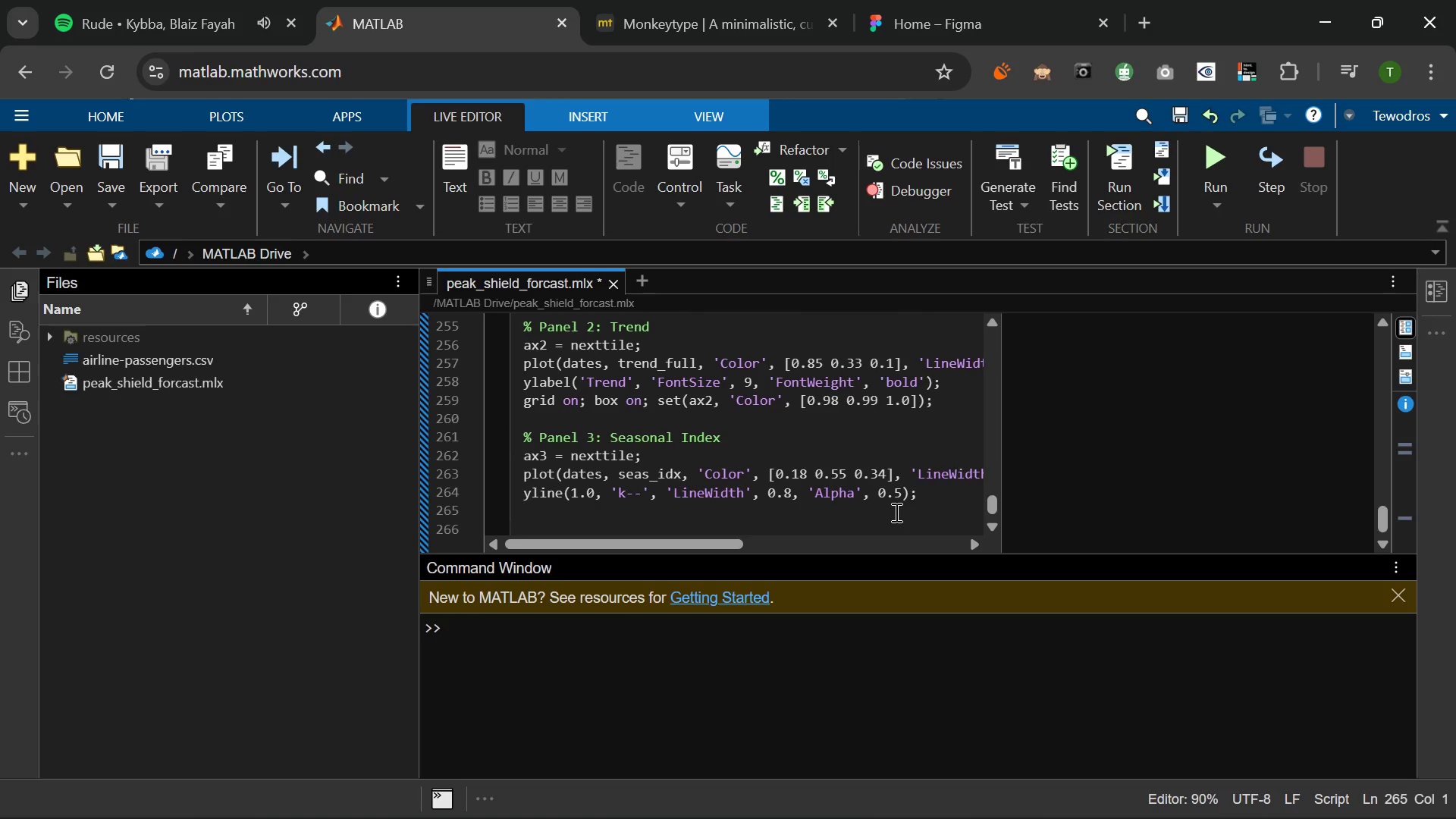 
type(ylabel('Seasonal Index)
 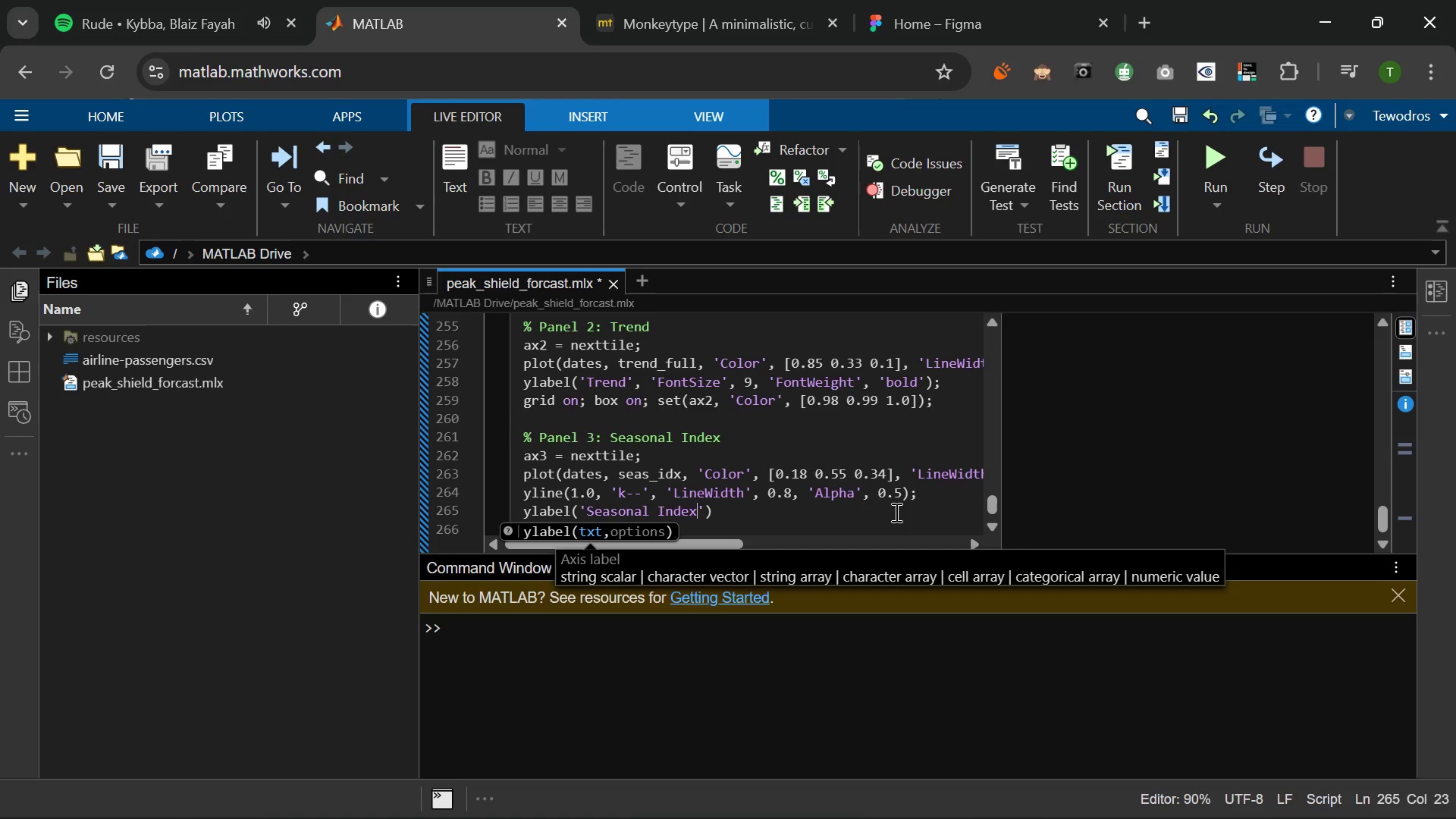 
key(ArrowRight)
 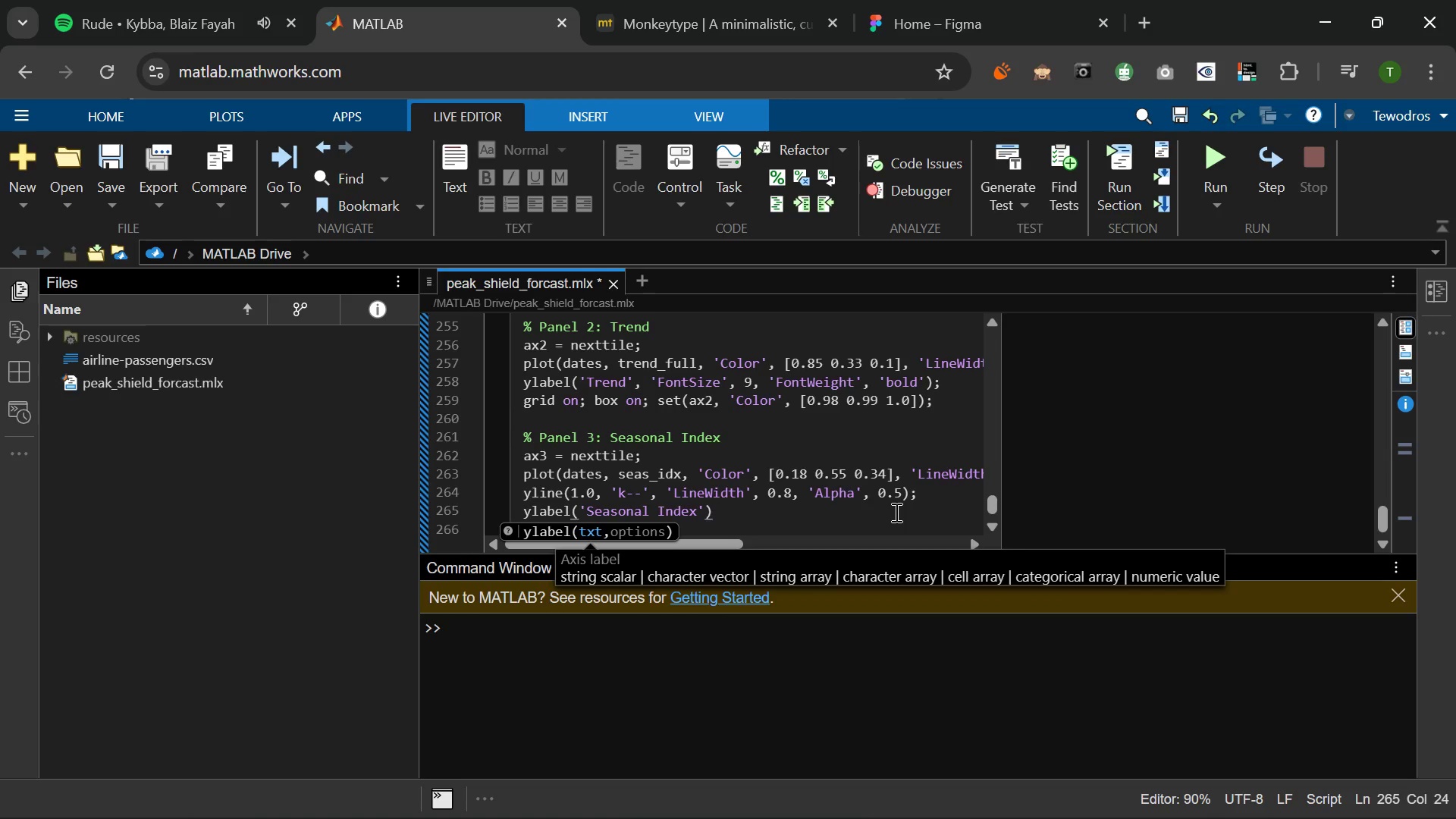 
key(Comma)
 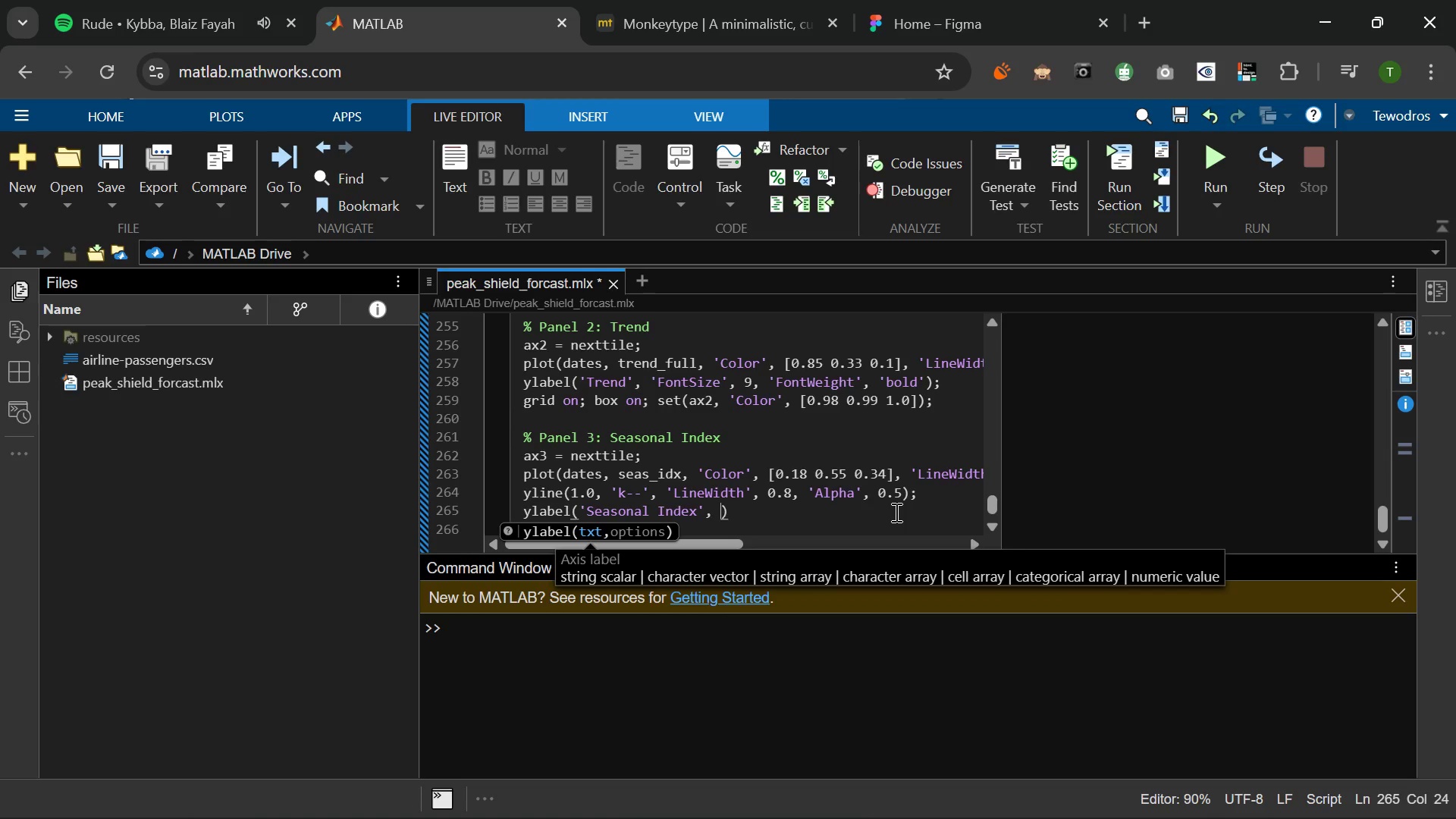 
key(Space)
 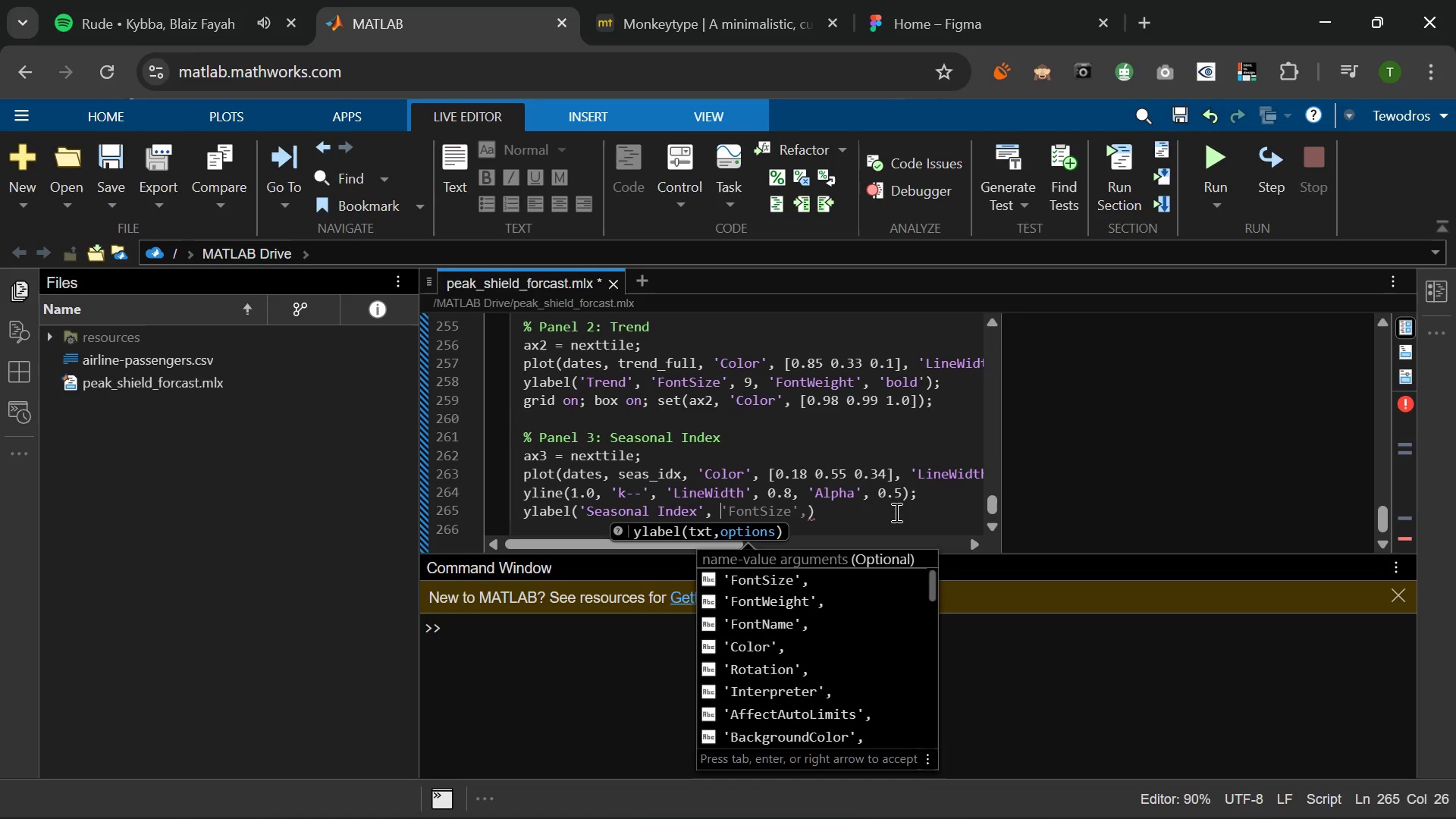 
key(Quote)
 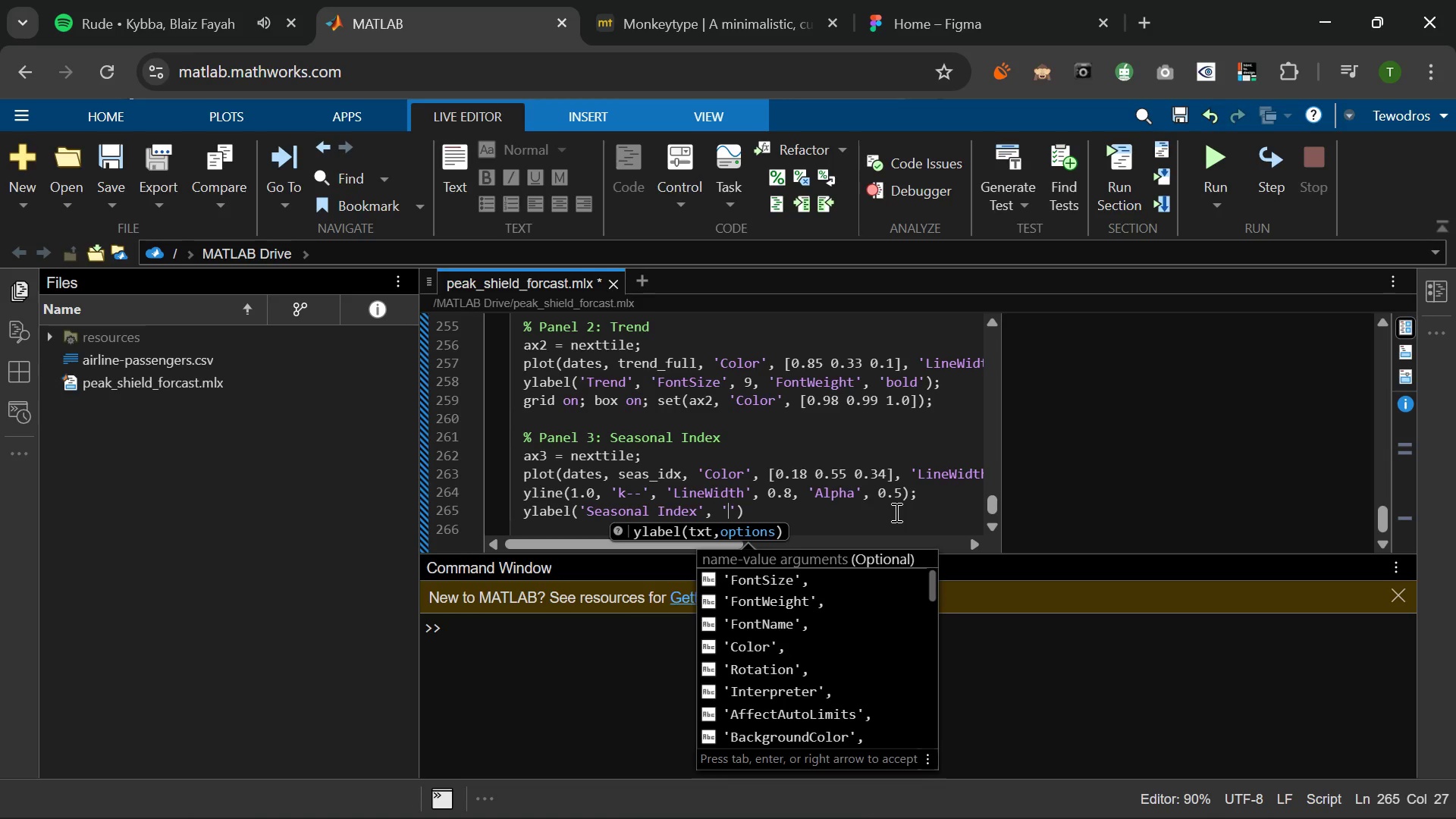 
key(Tab)
 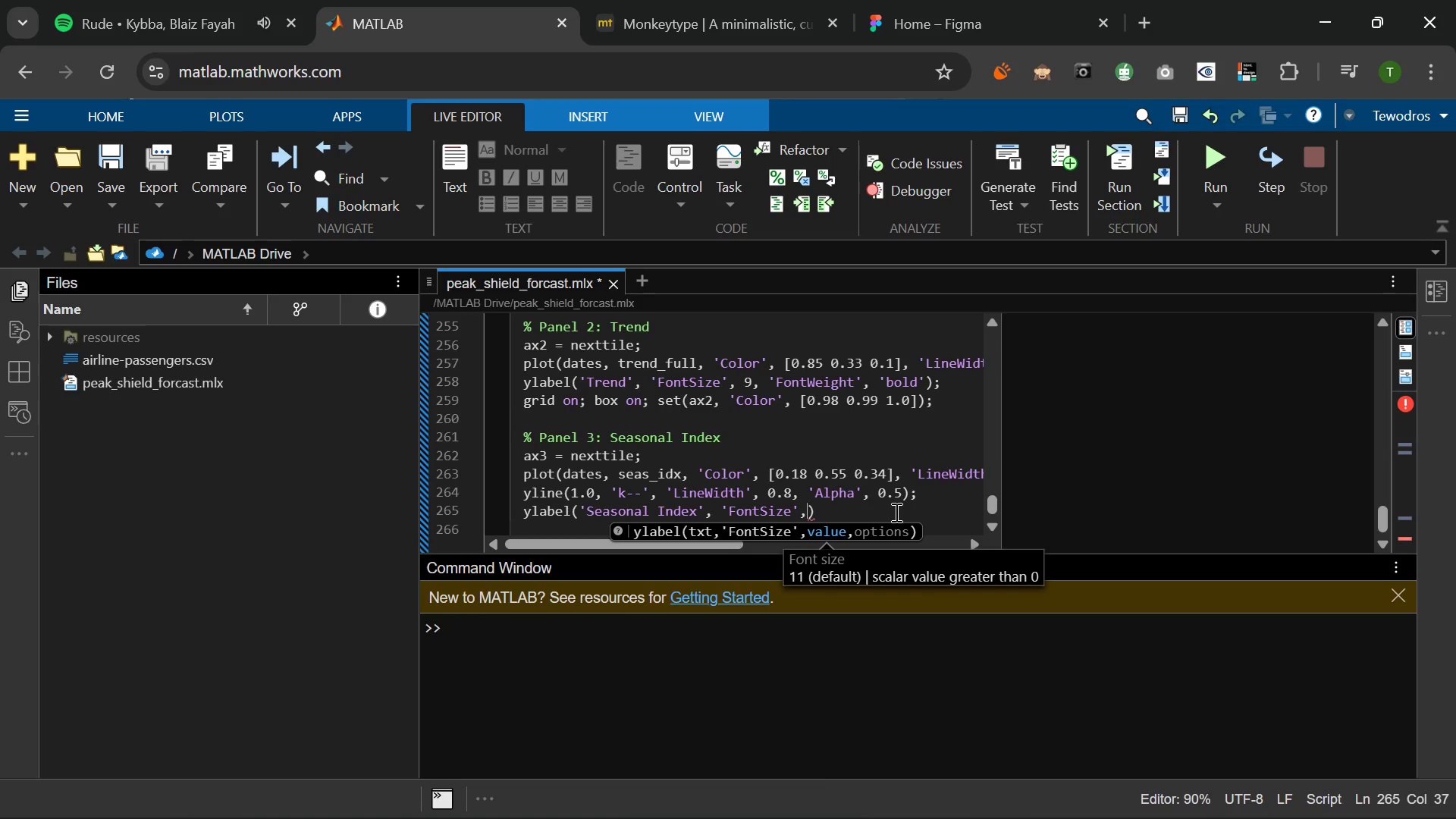 
key(Space)
 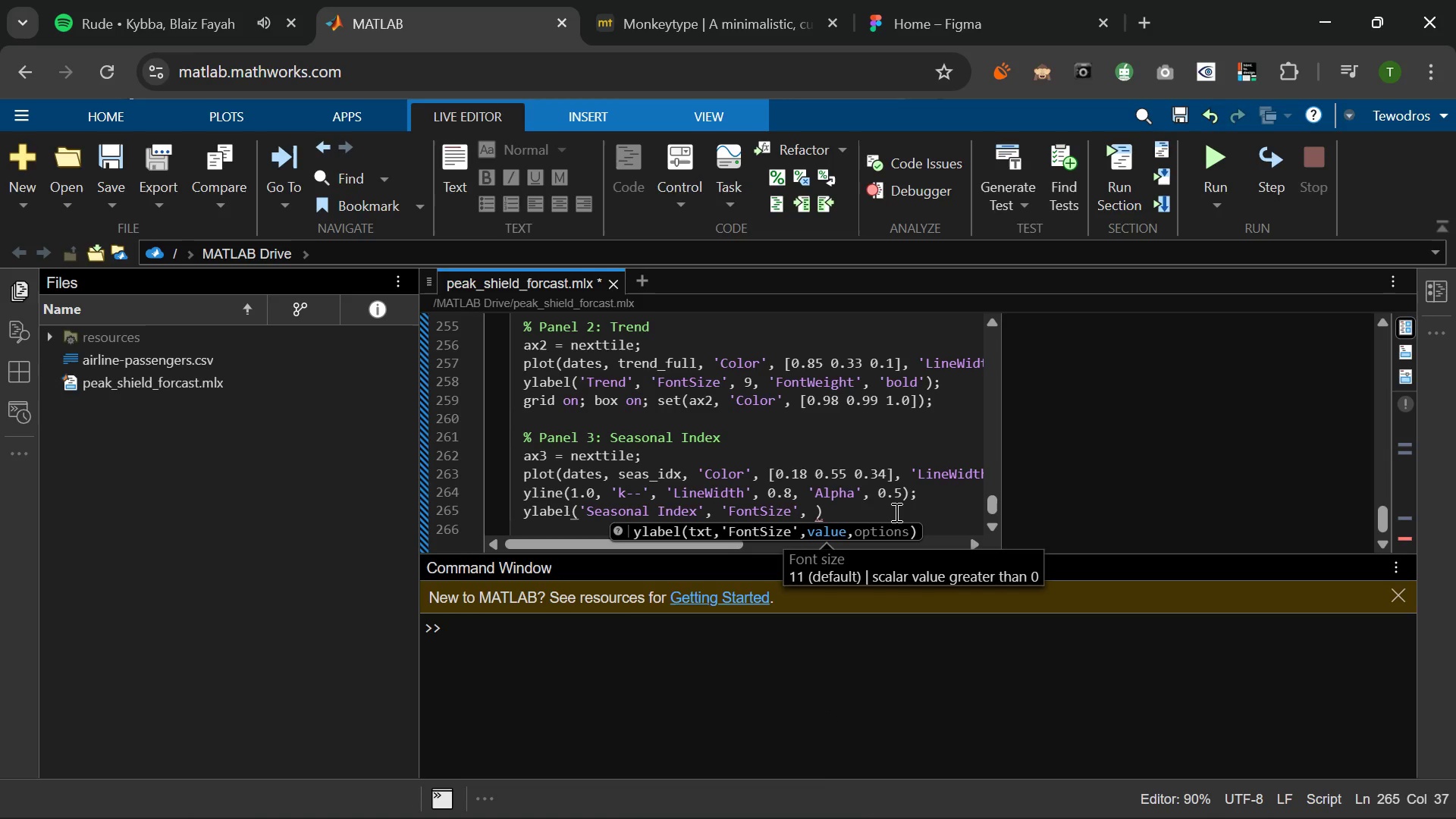 
key(Numpad9)
 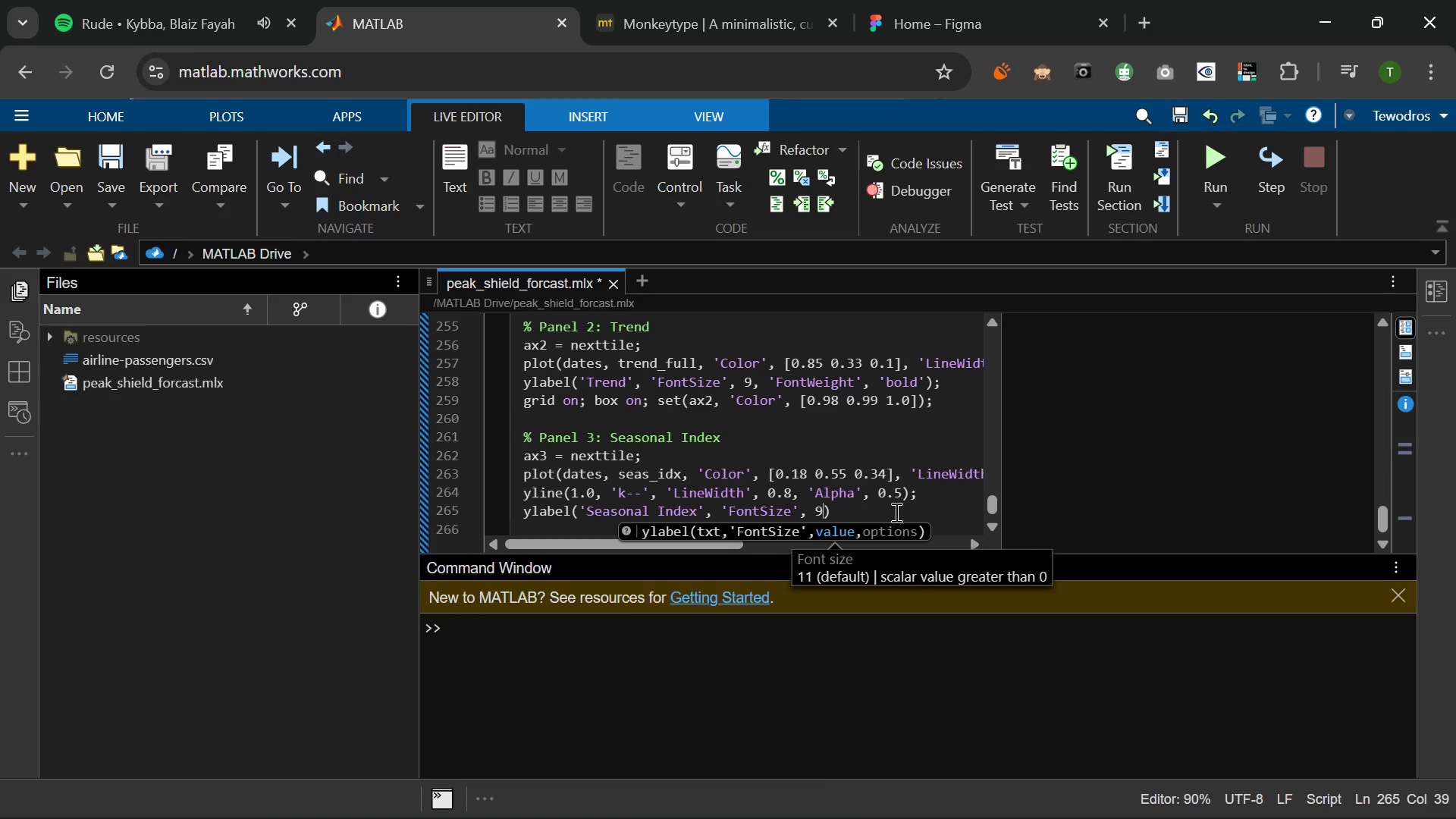 
key(Comma)
 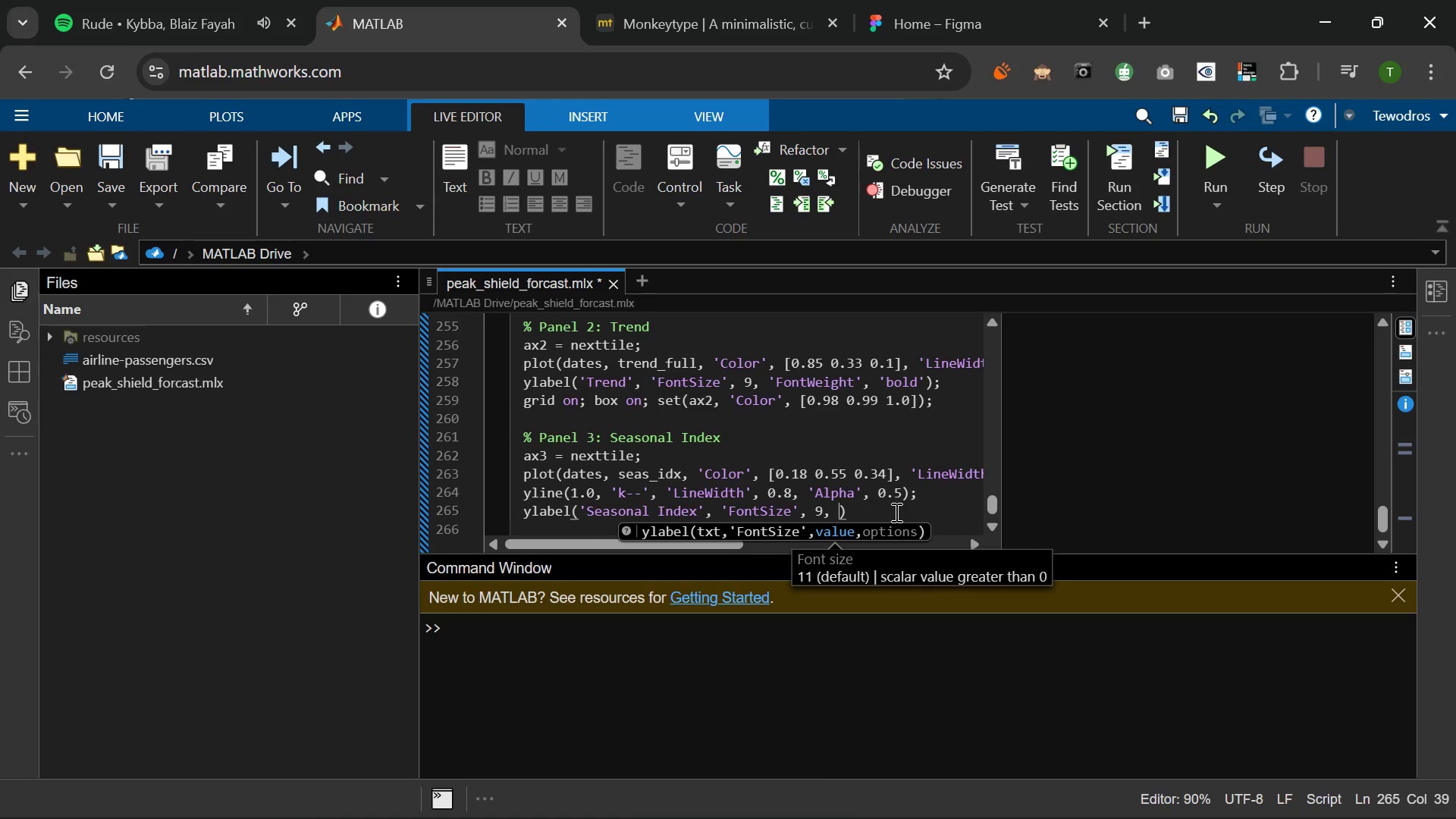 
key(Space)
 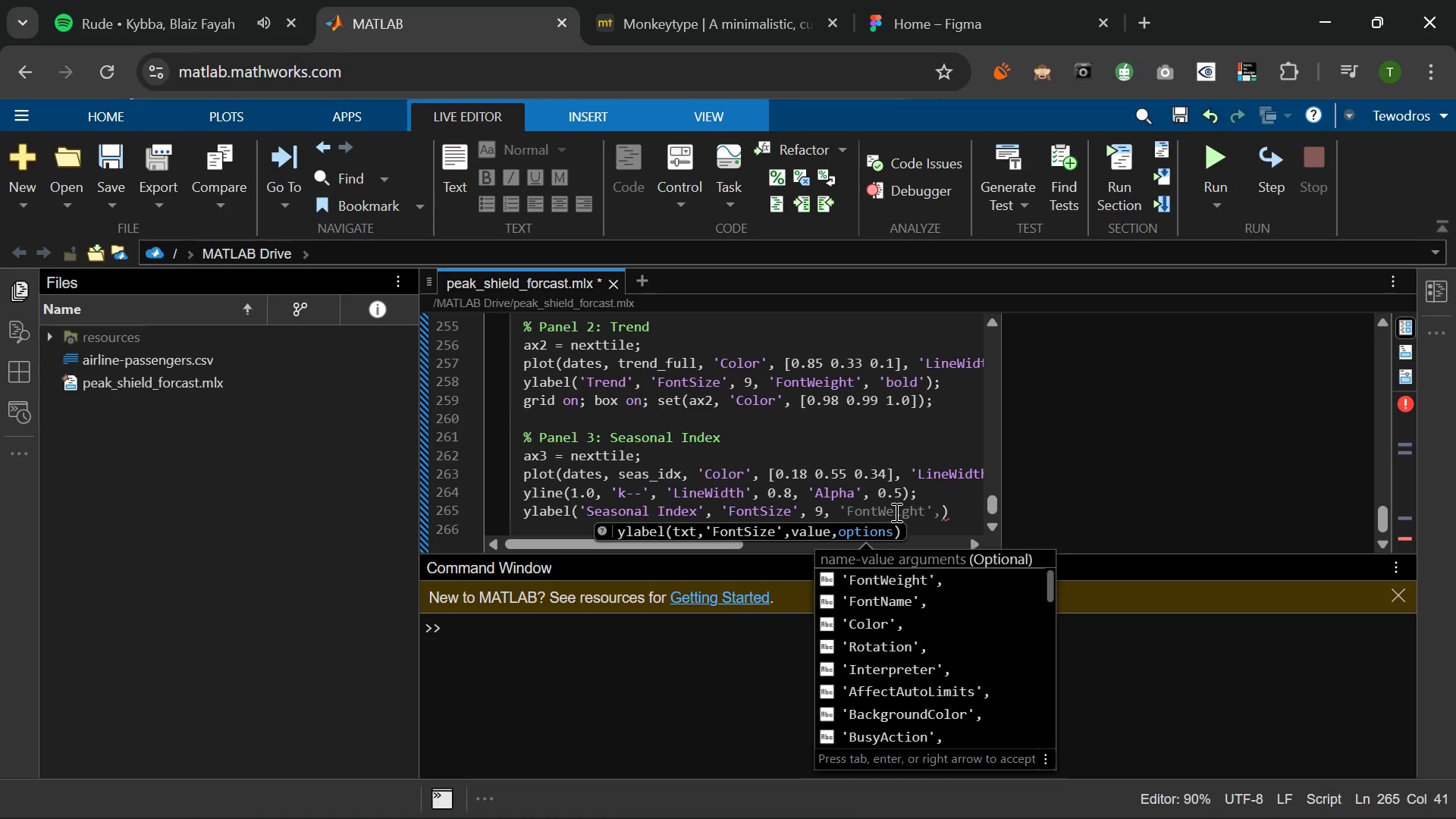 
key(Tab)
 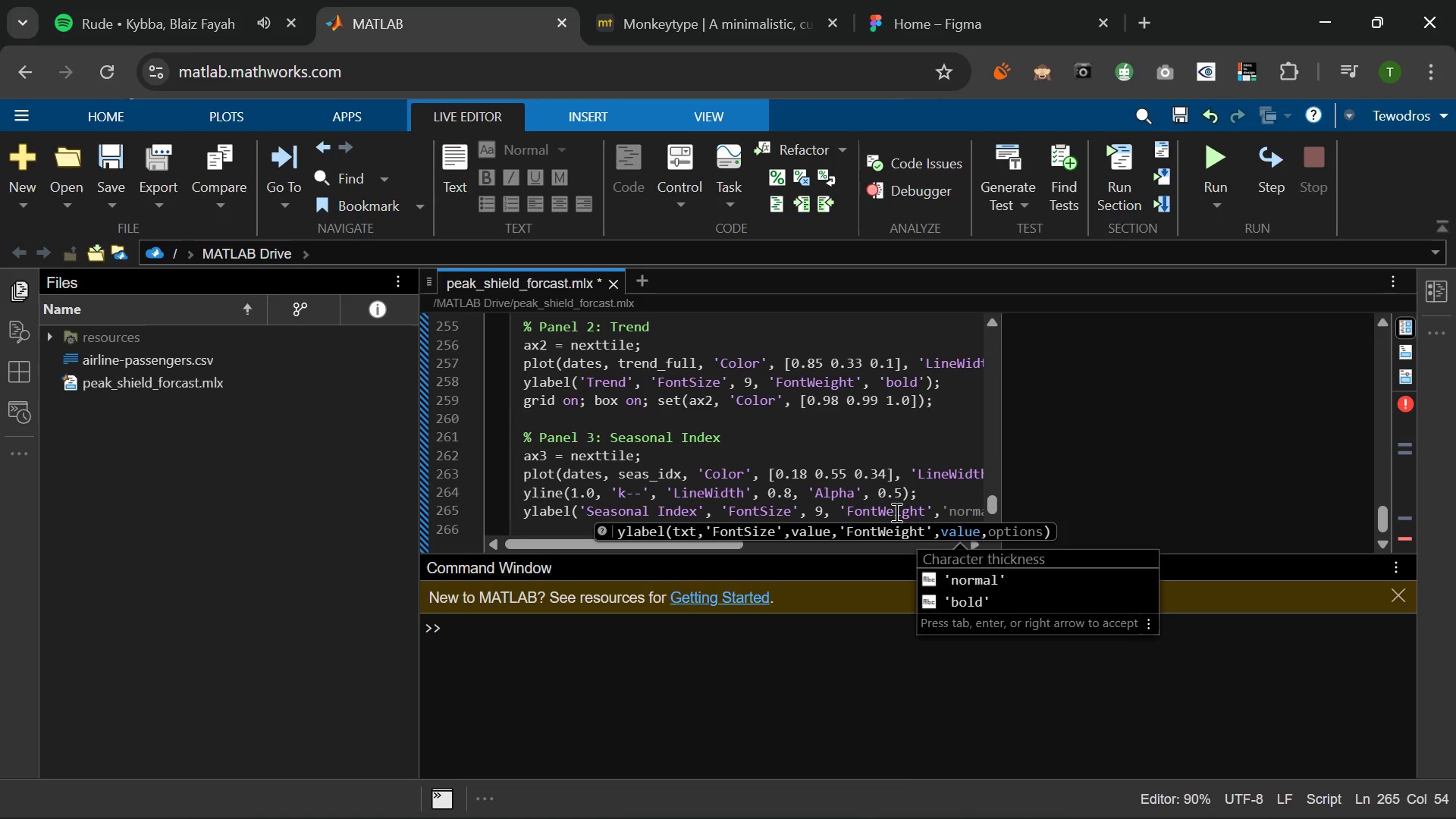 
type( 'bold)
 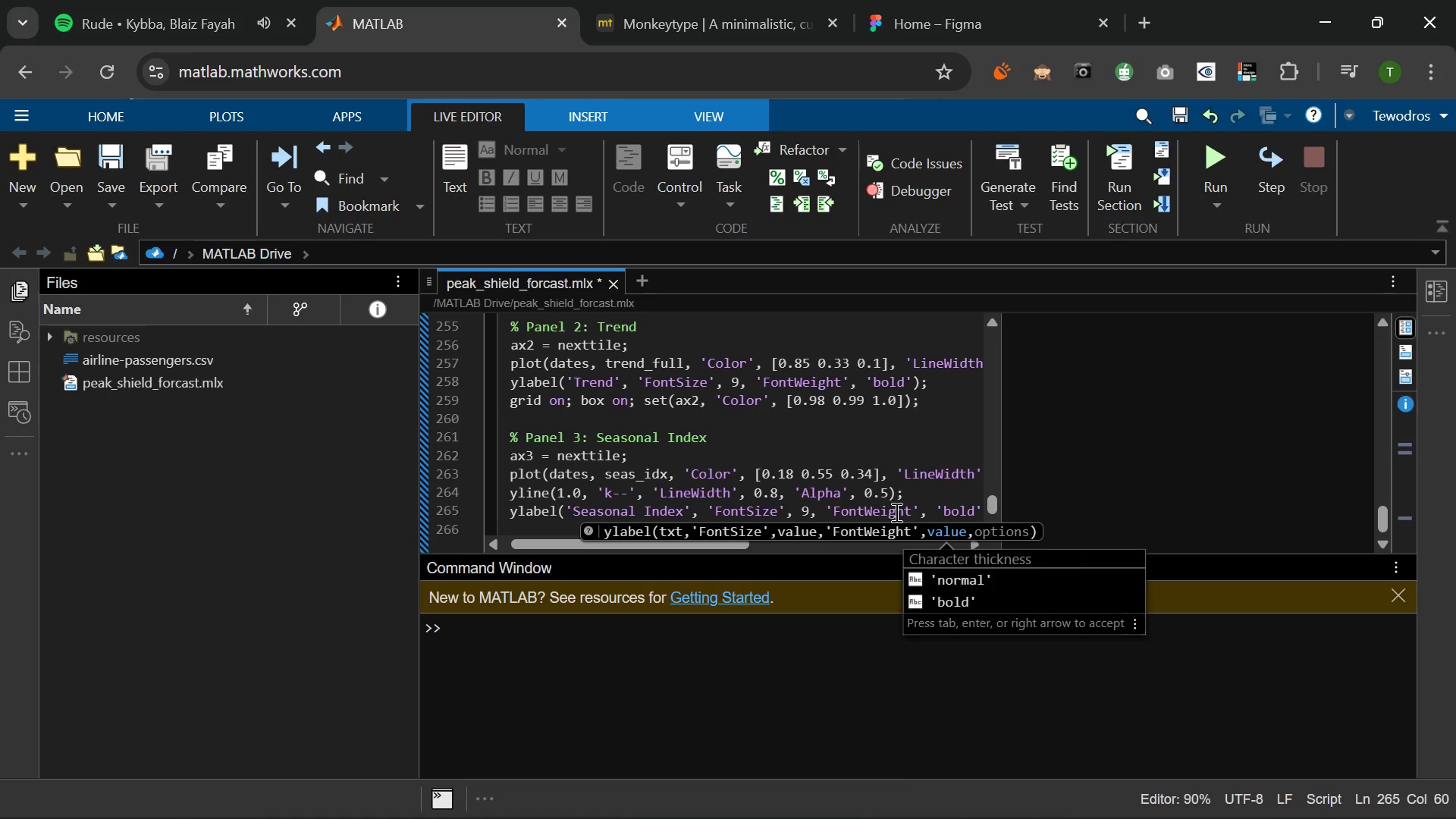 
key(ArrowRight)
 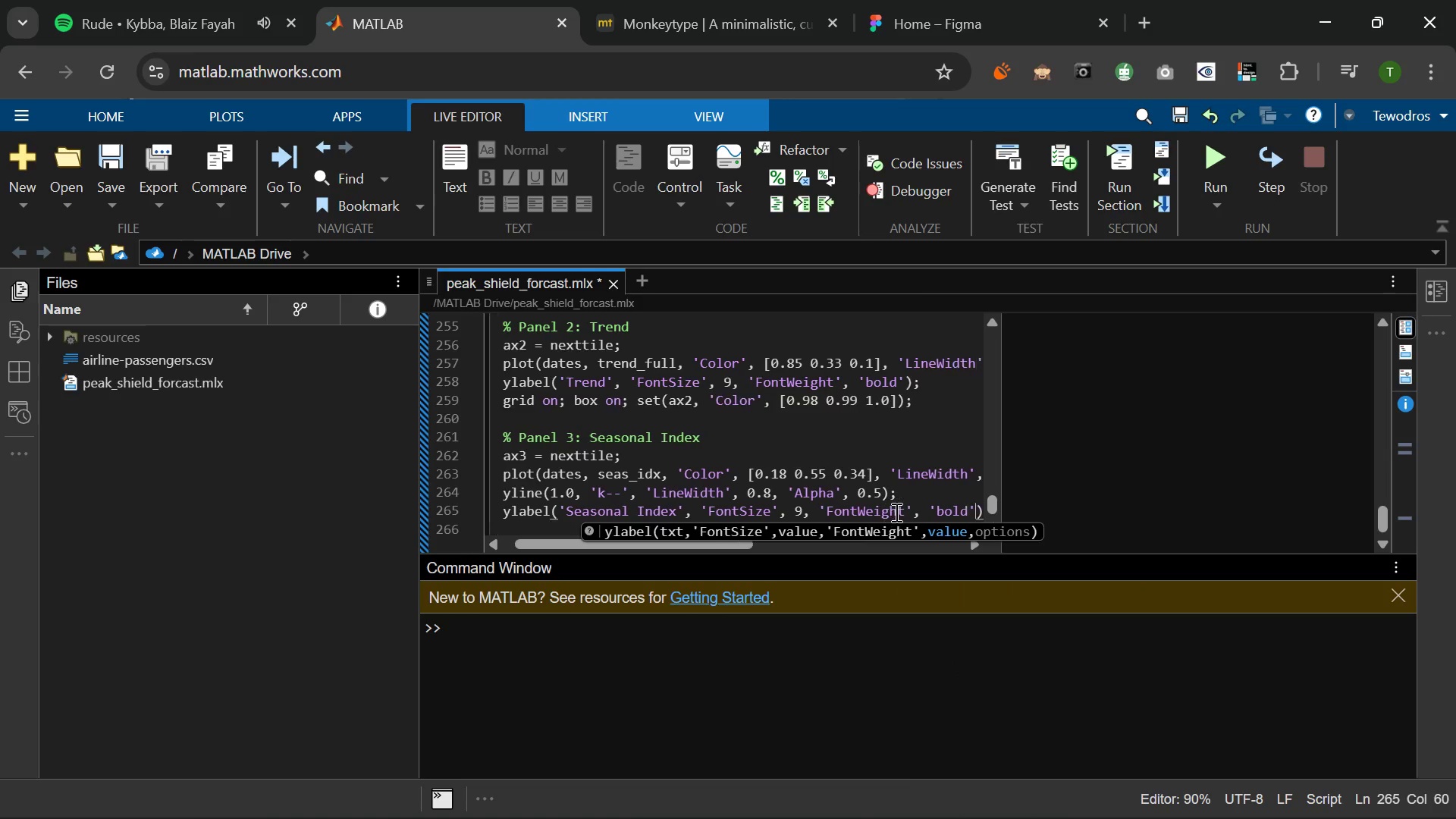 
key(ArrowRight)
 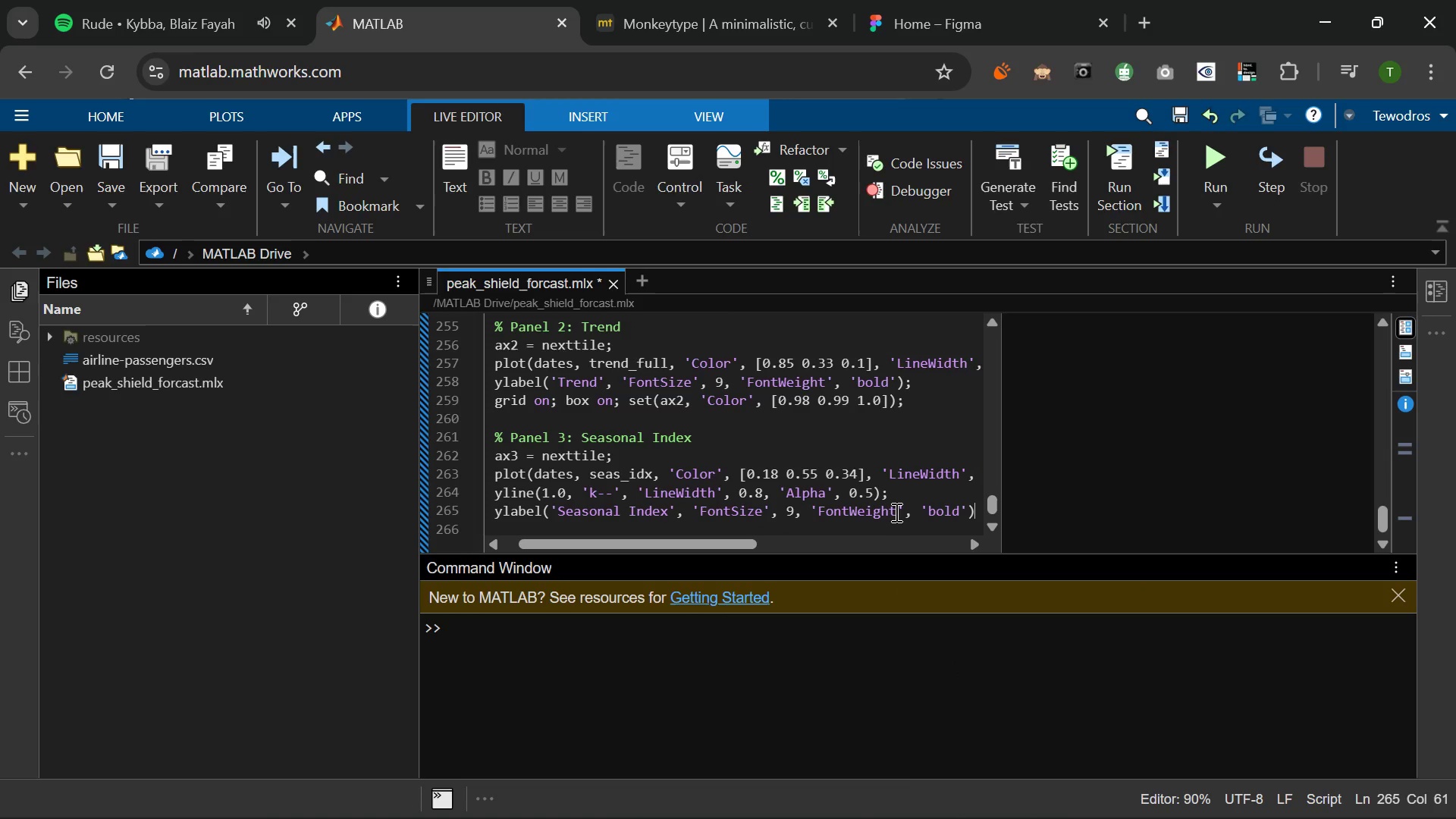 
key(ArrowRight)
 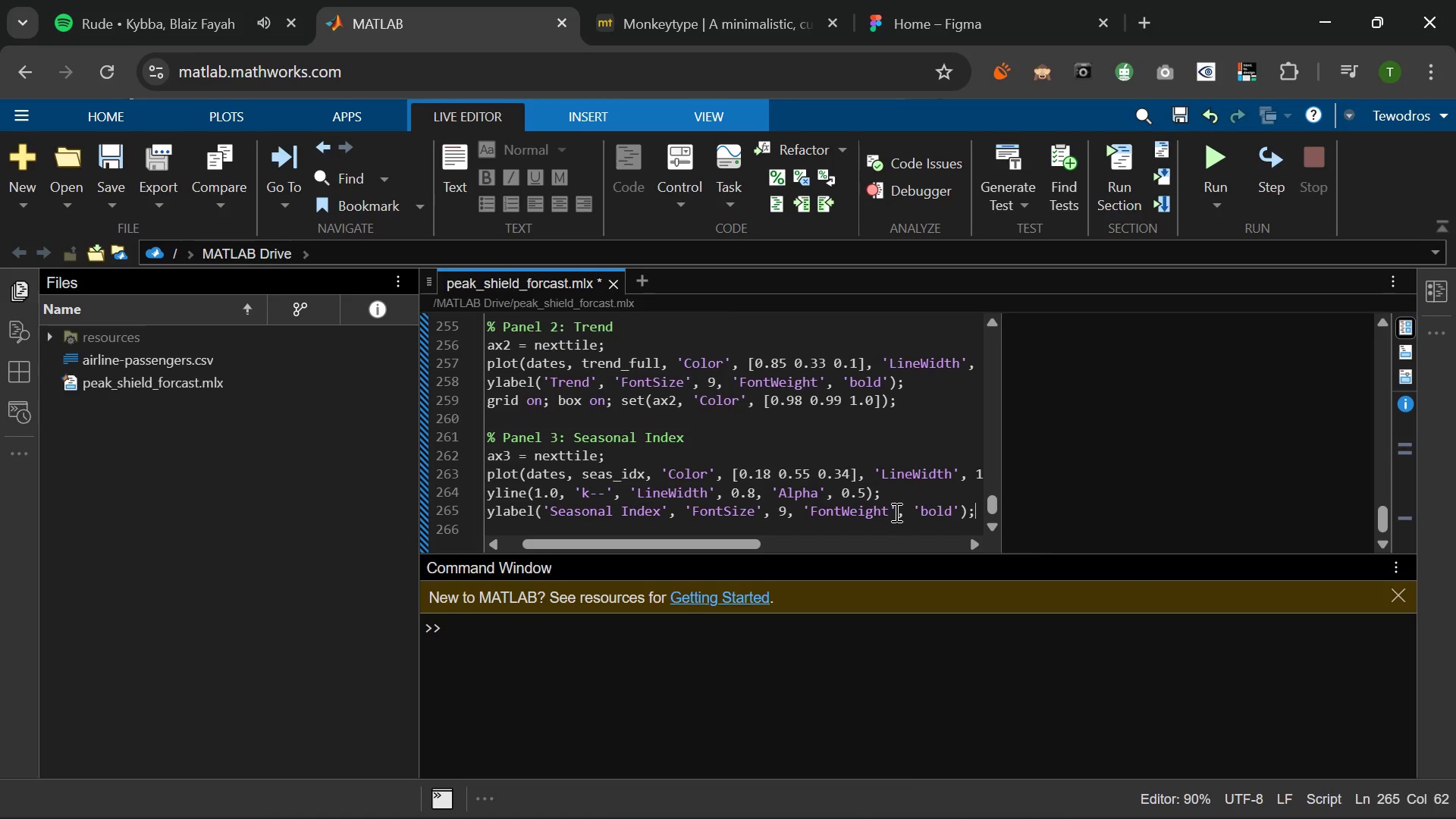 
key(Semicolon)
 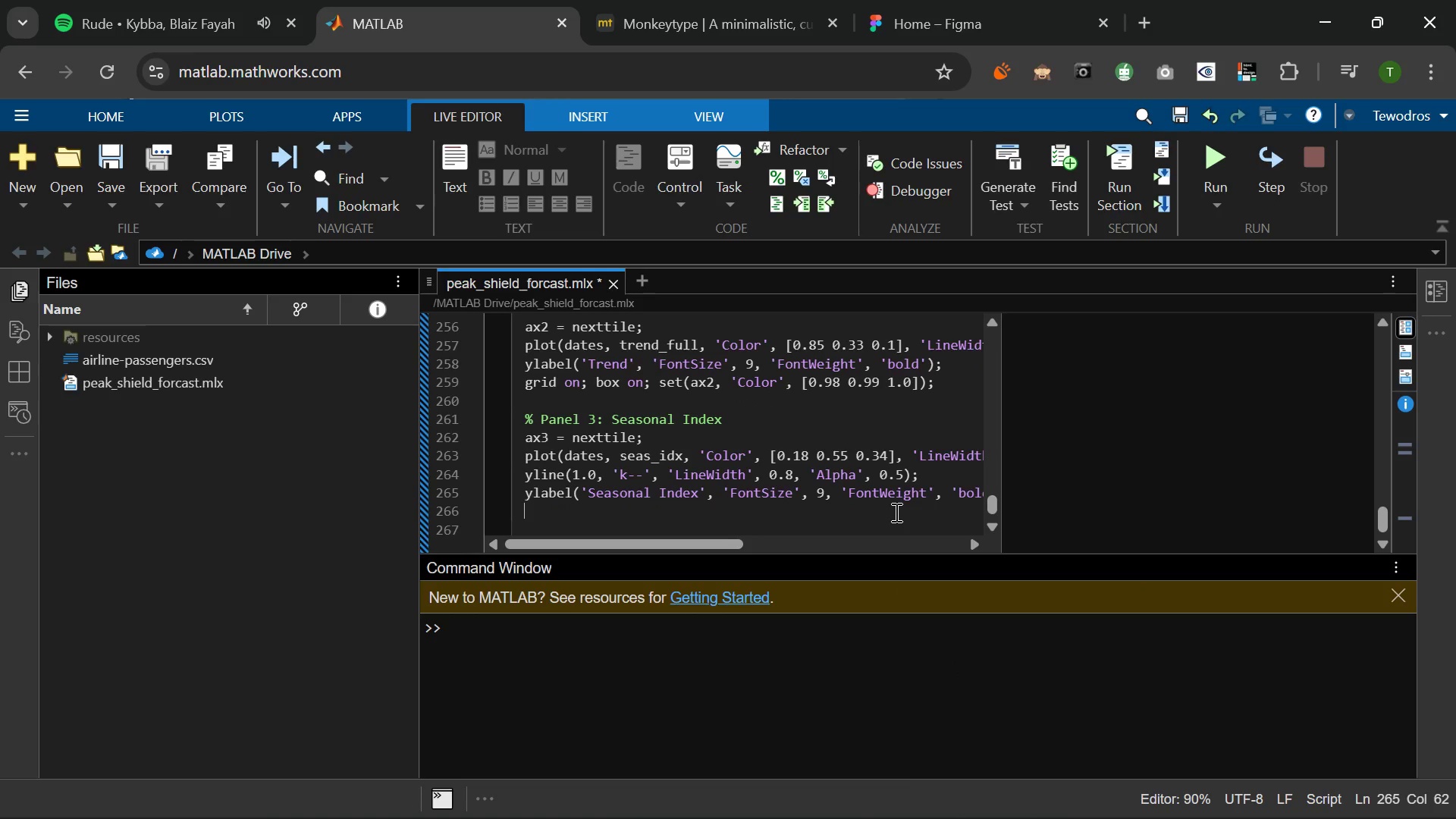 
key(Enter)
 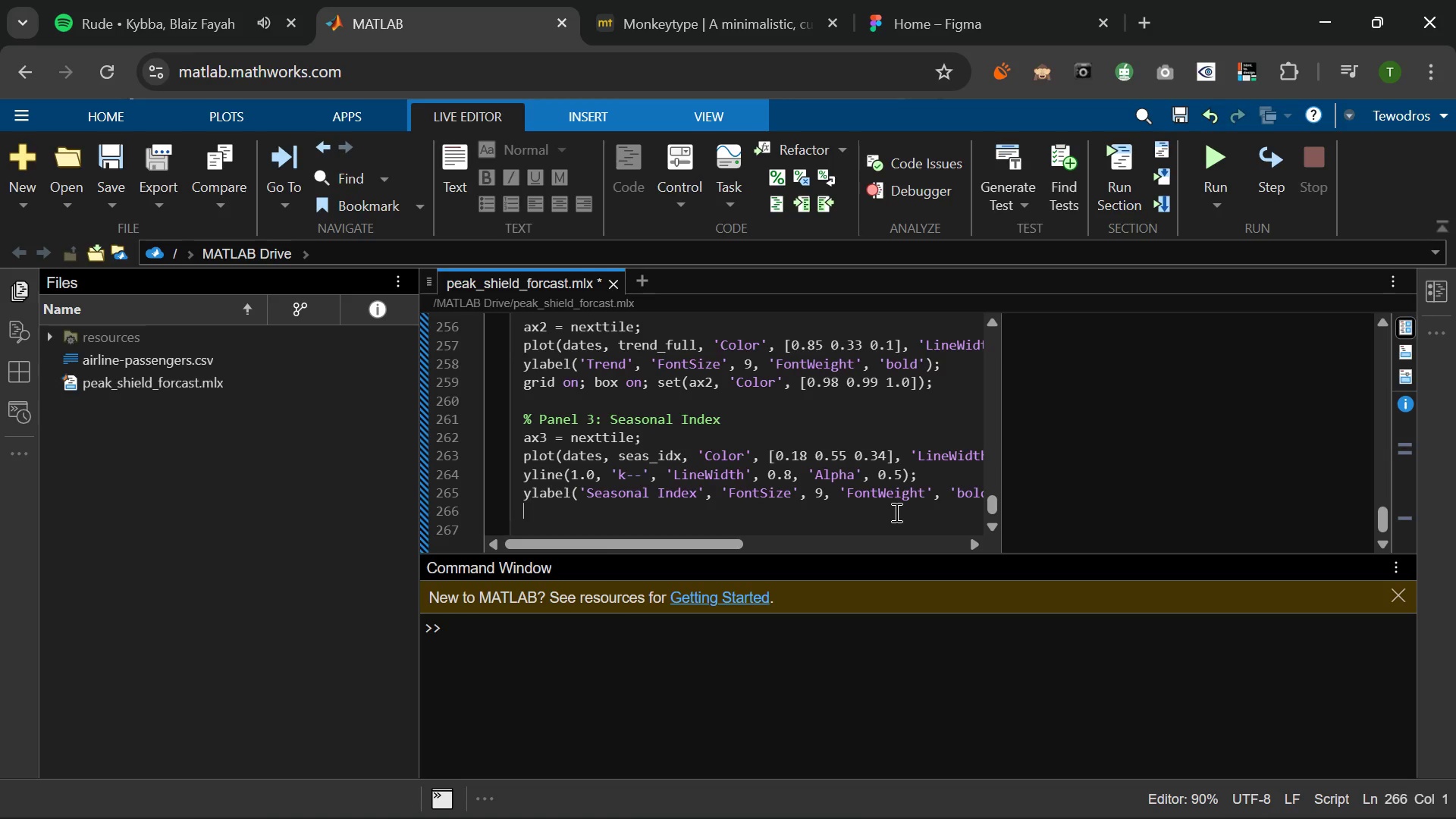 
type(gi)
key(Backspace)
type(rid on; box on:)
key(Backspace)
type(; set )
key(Backspace)
type((ax3, 'Colro)
key(Backspace)
key(Backspace)
type(or)
 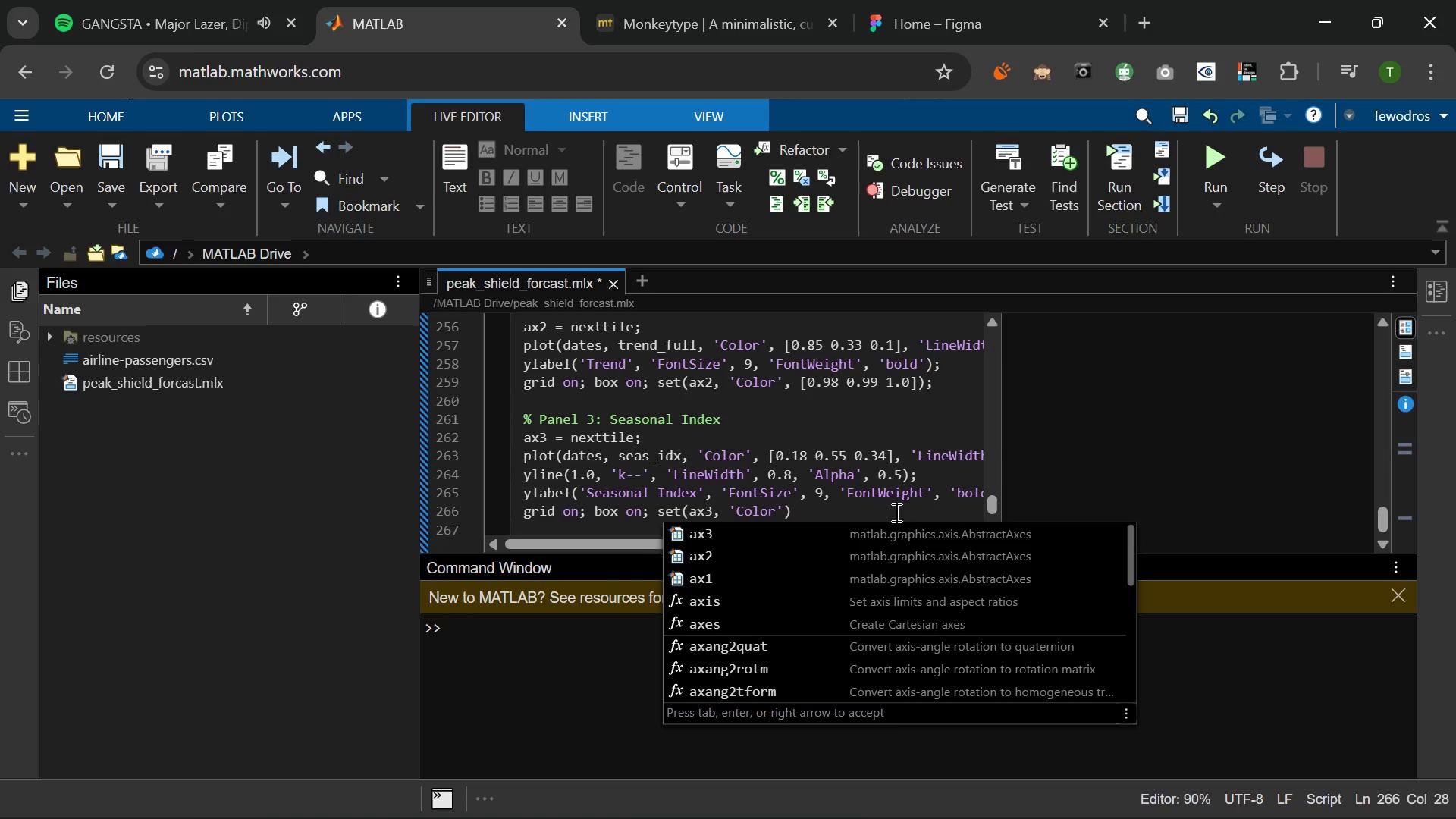 
key(ArrowRight)
 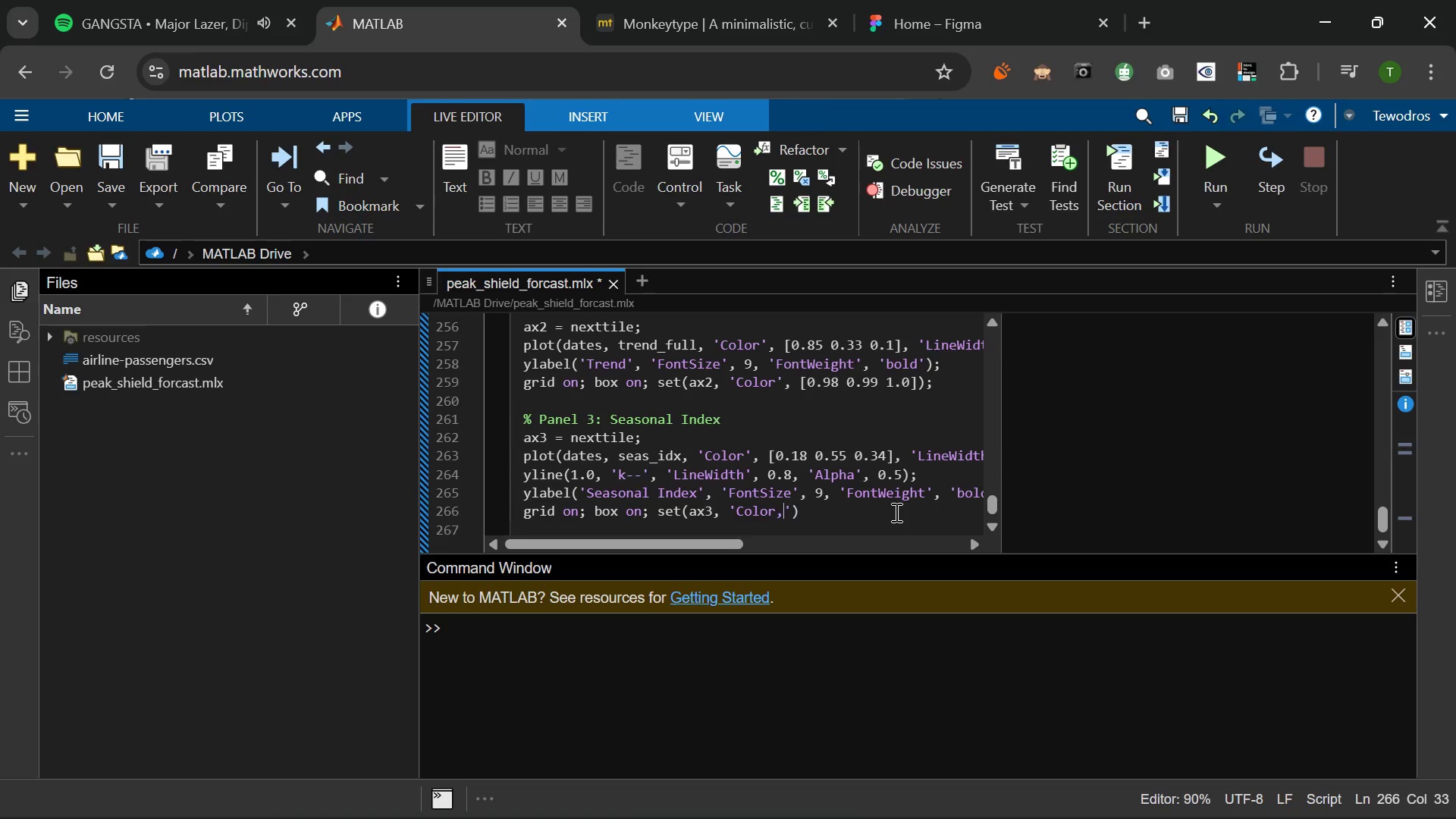 
key(Comma)
 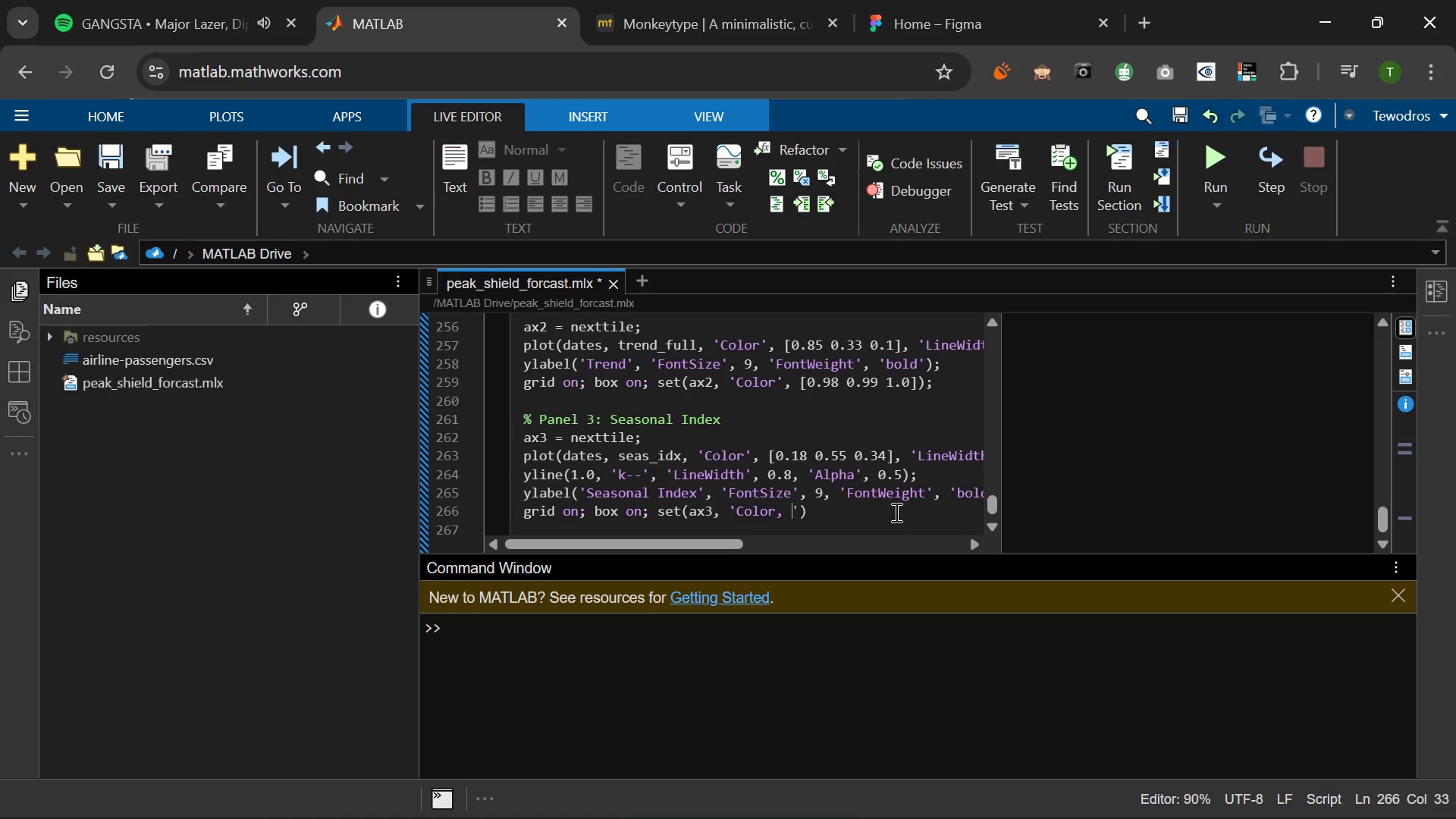 
key(Space)
 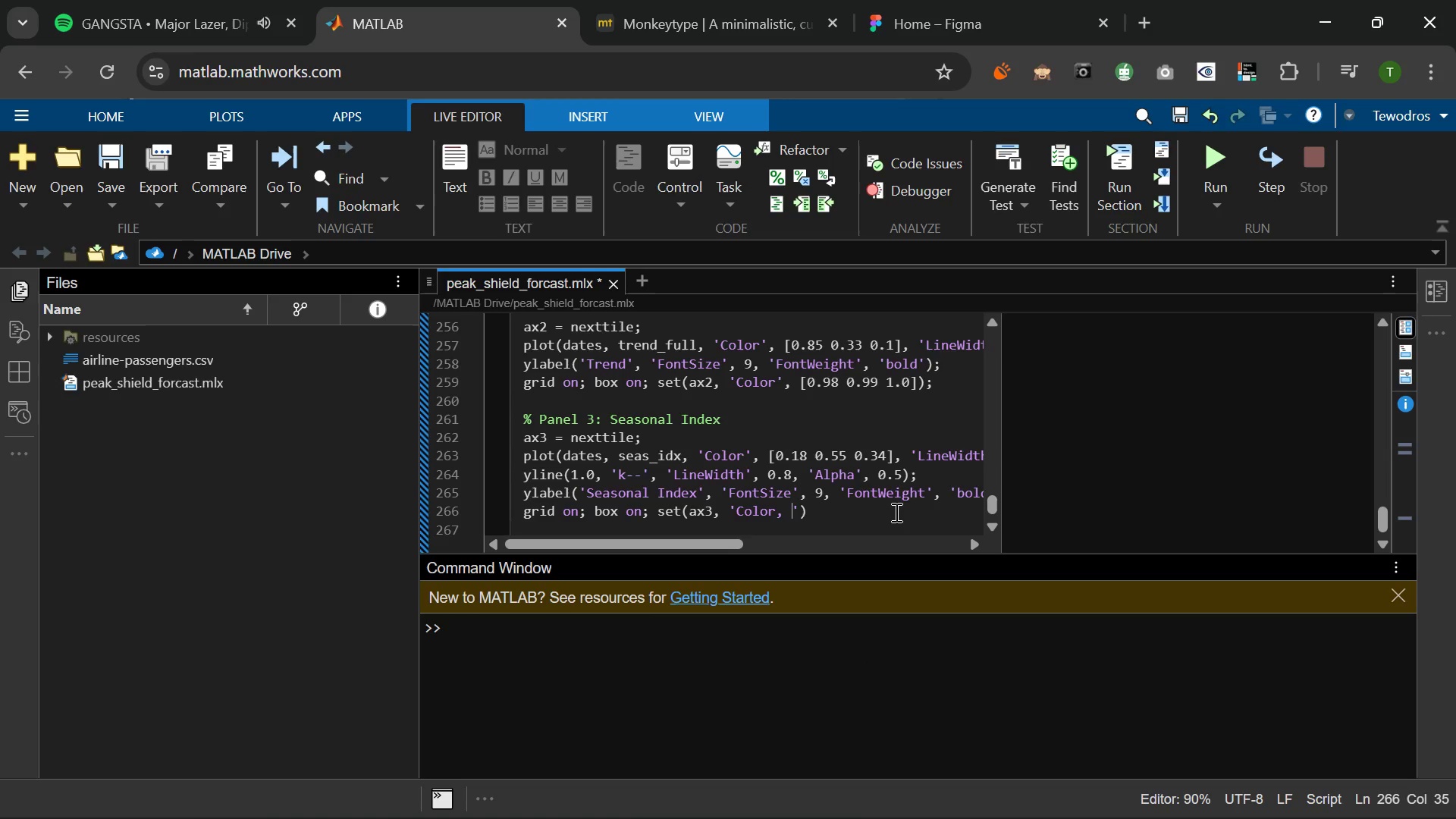 
key(BracketLeft)
 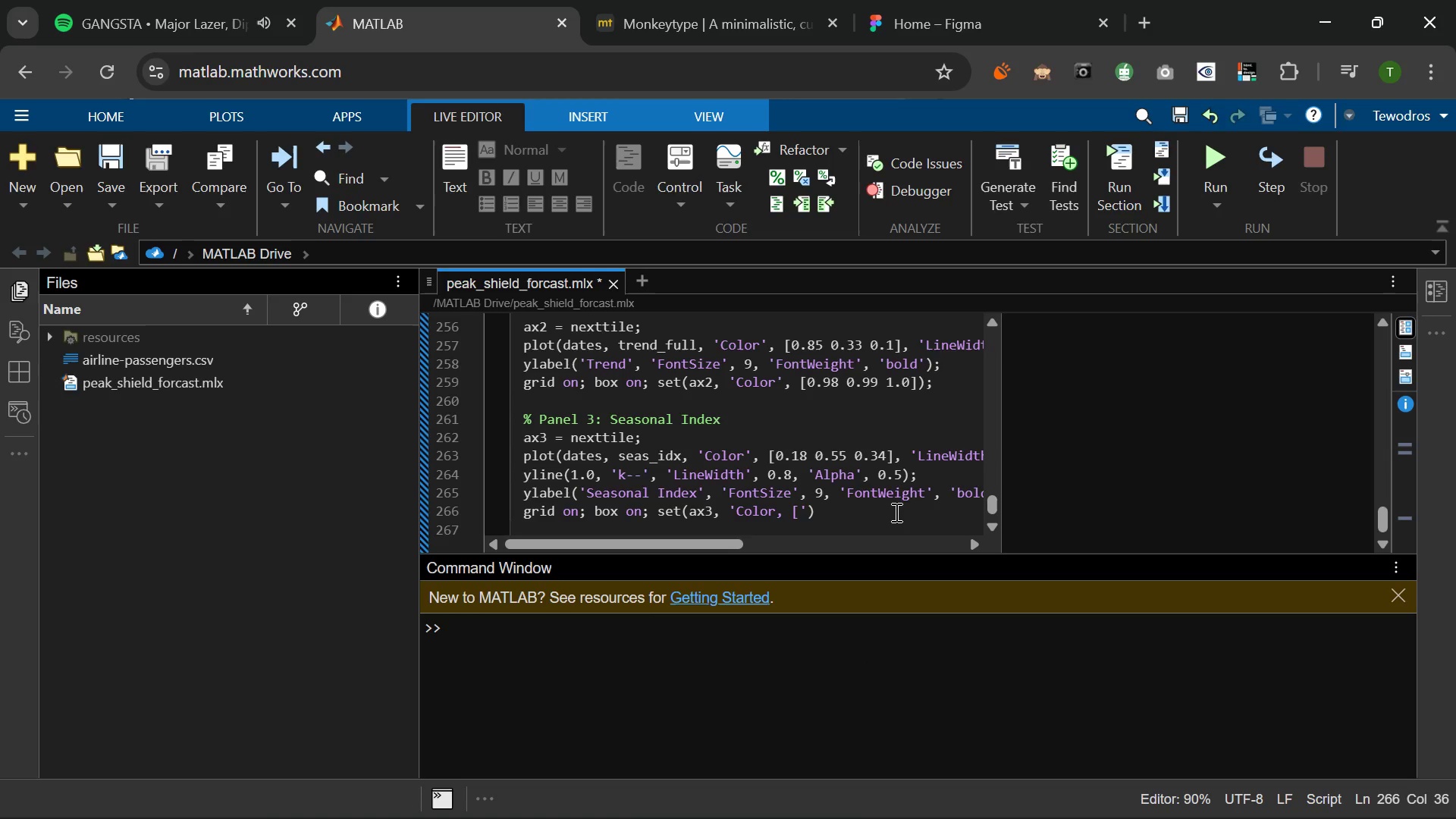 
key(Backspace)
 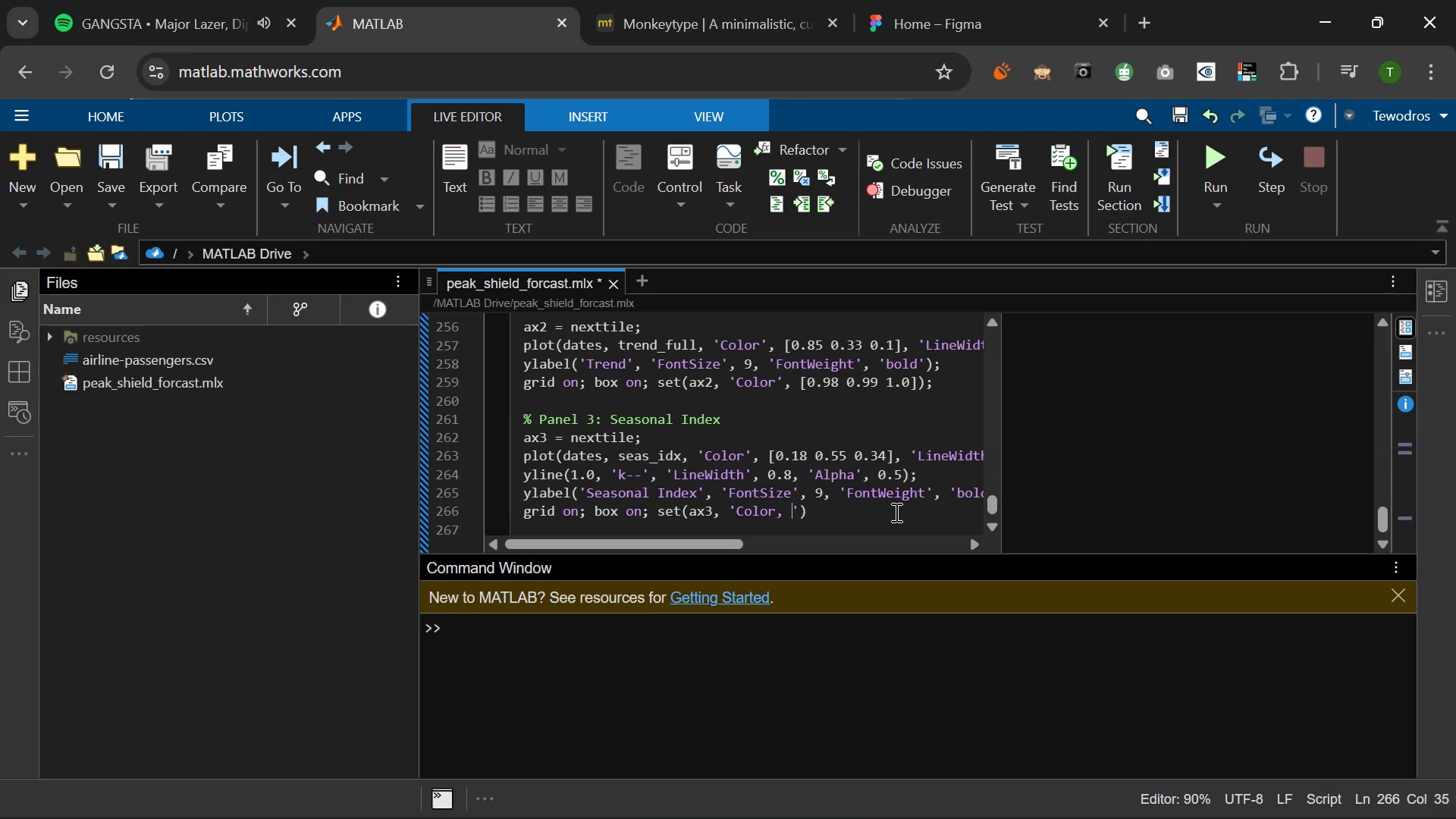 
key(Backspace)
 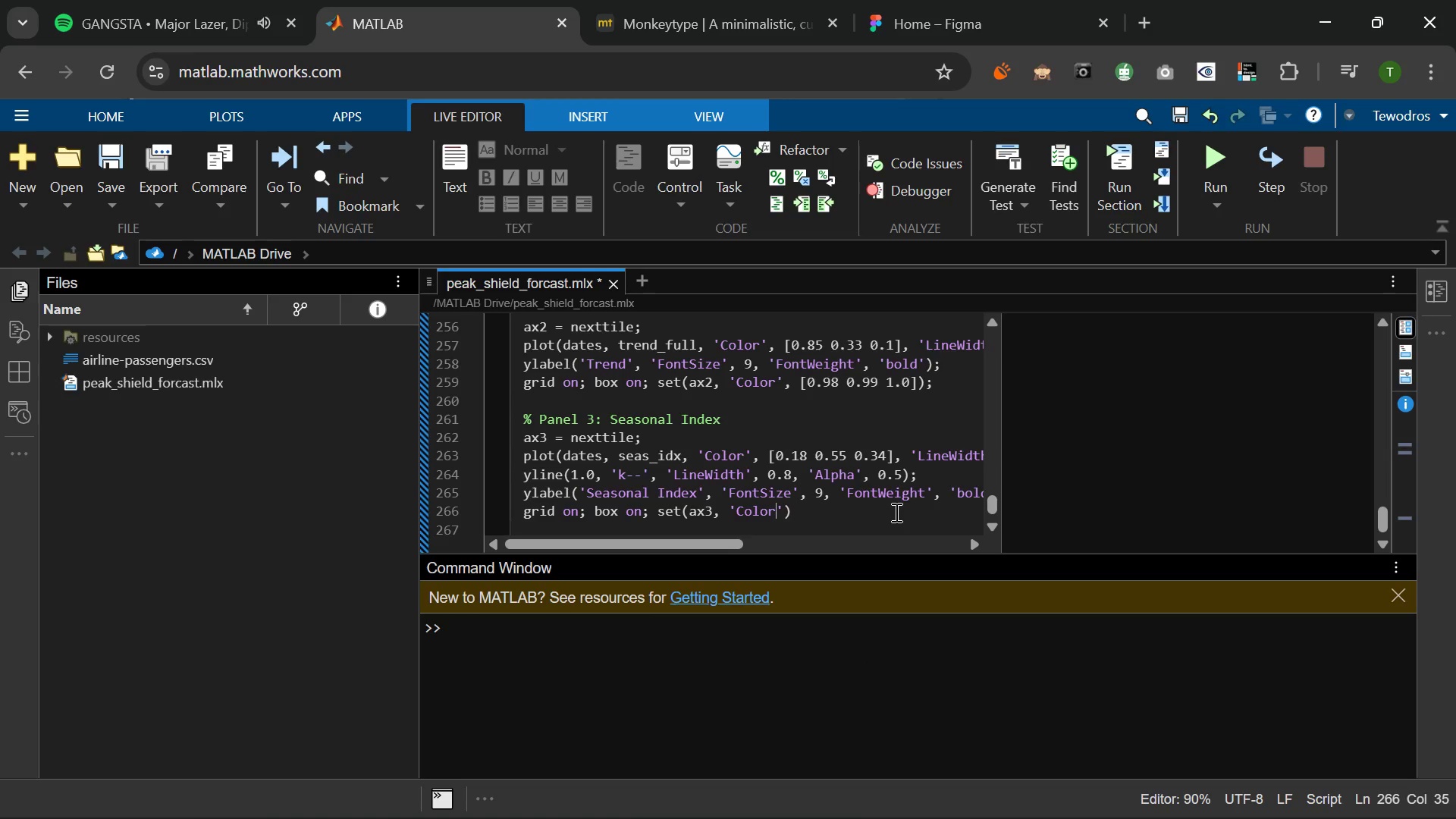 
key(Backspace)
 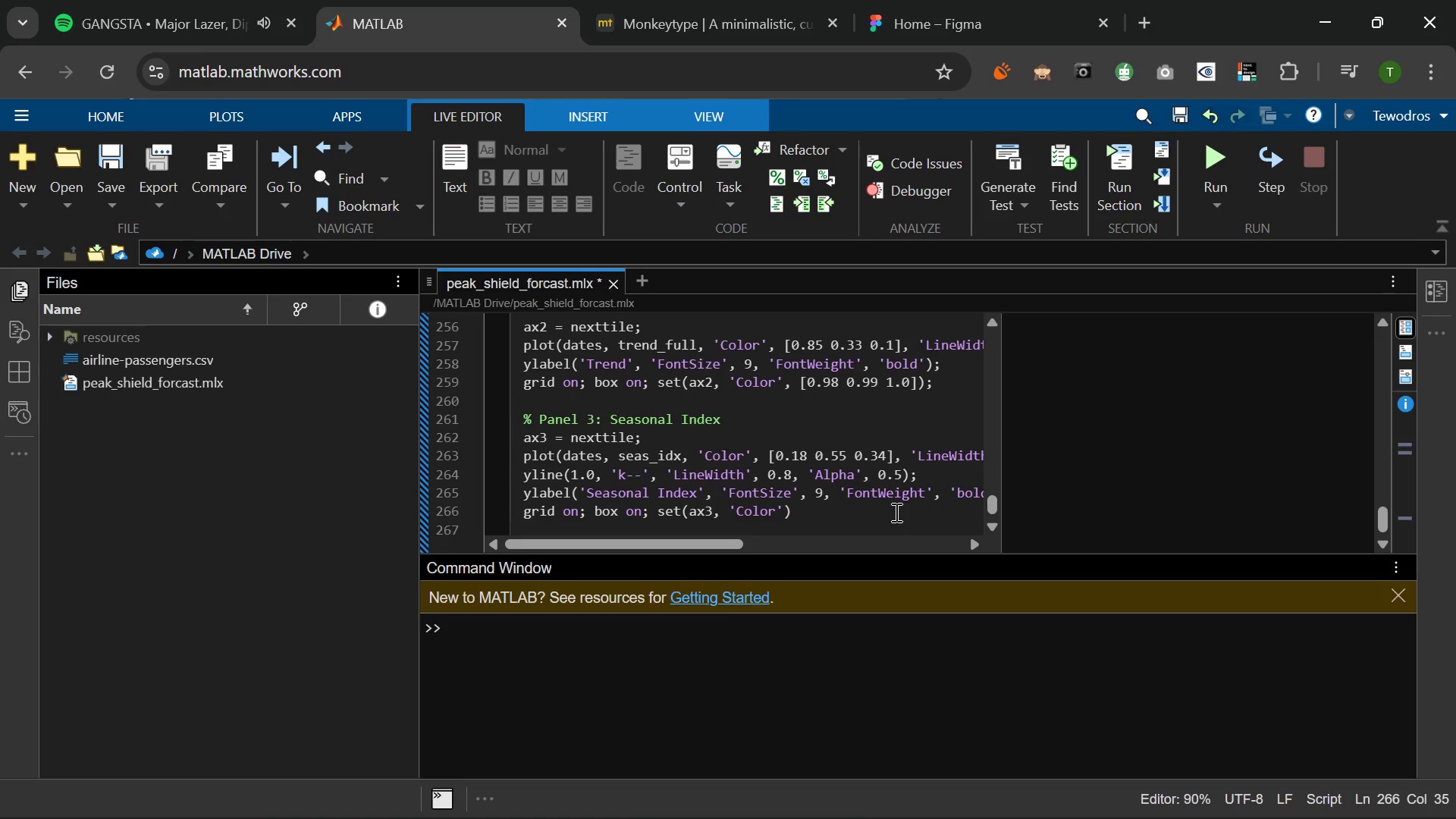 
key(ArrowRight)
 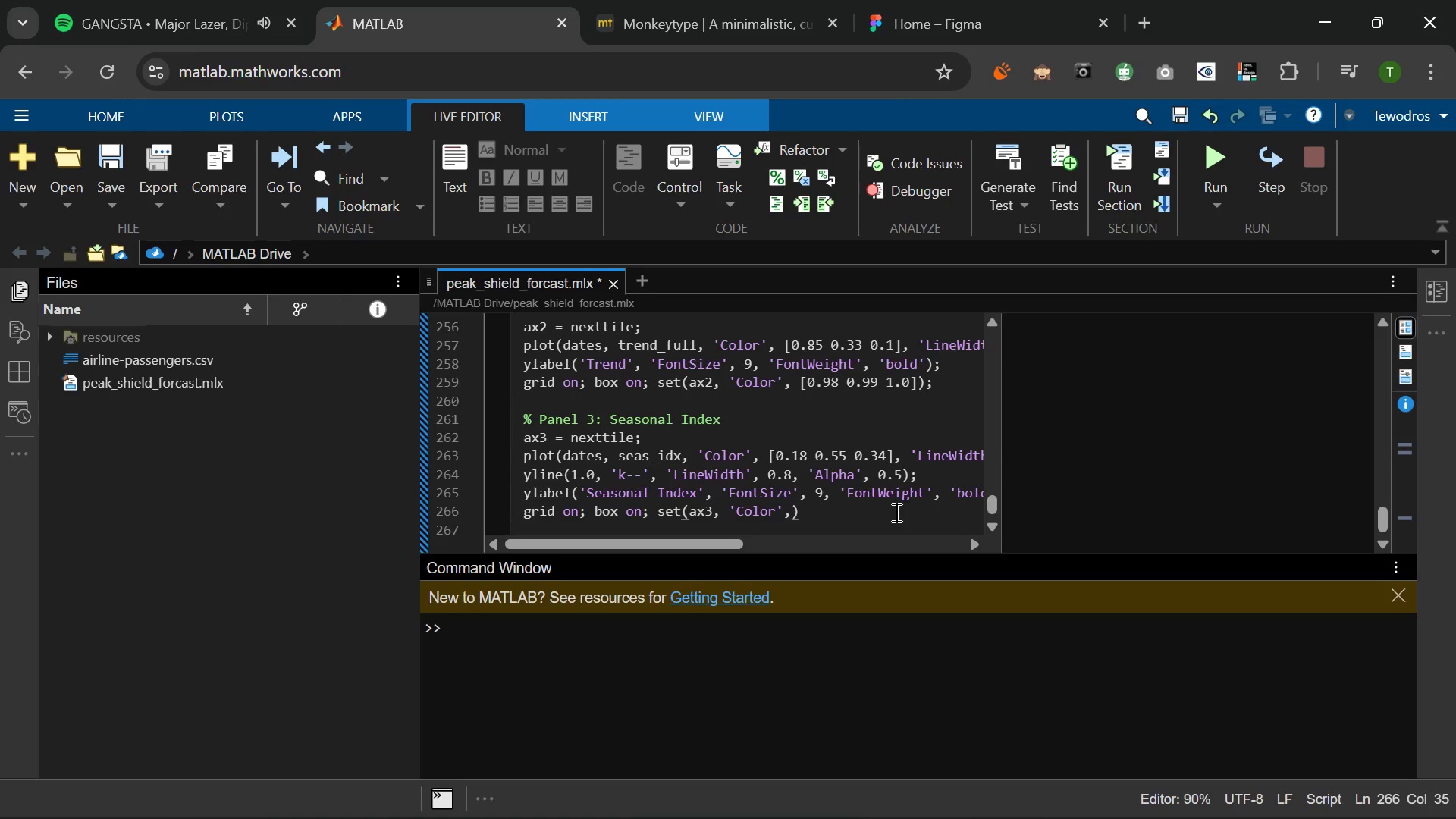 
key(Comma)
 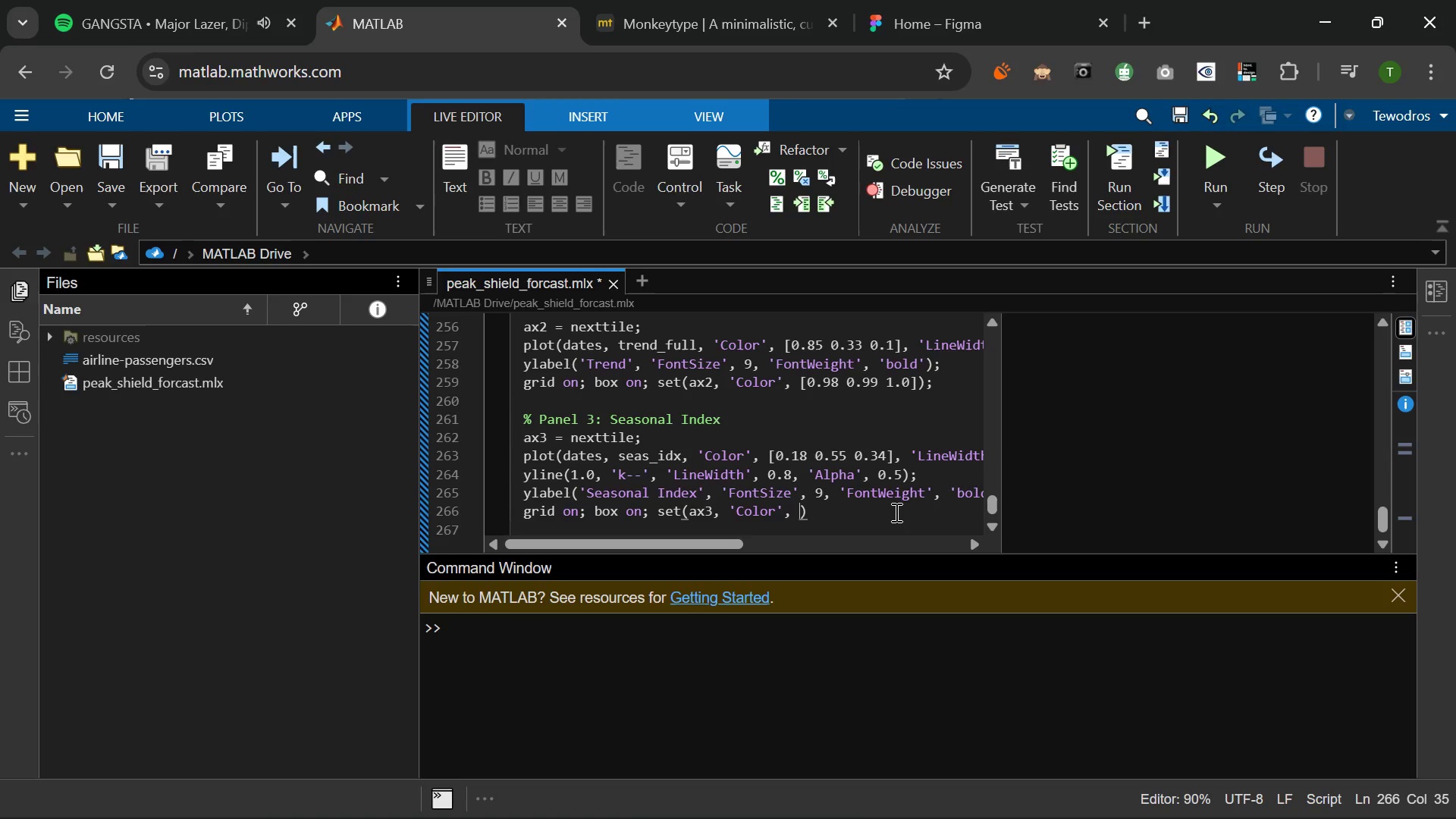 
key(Space)
 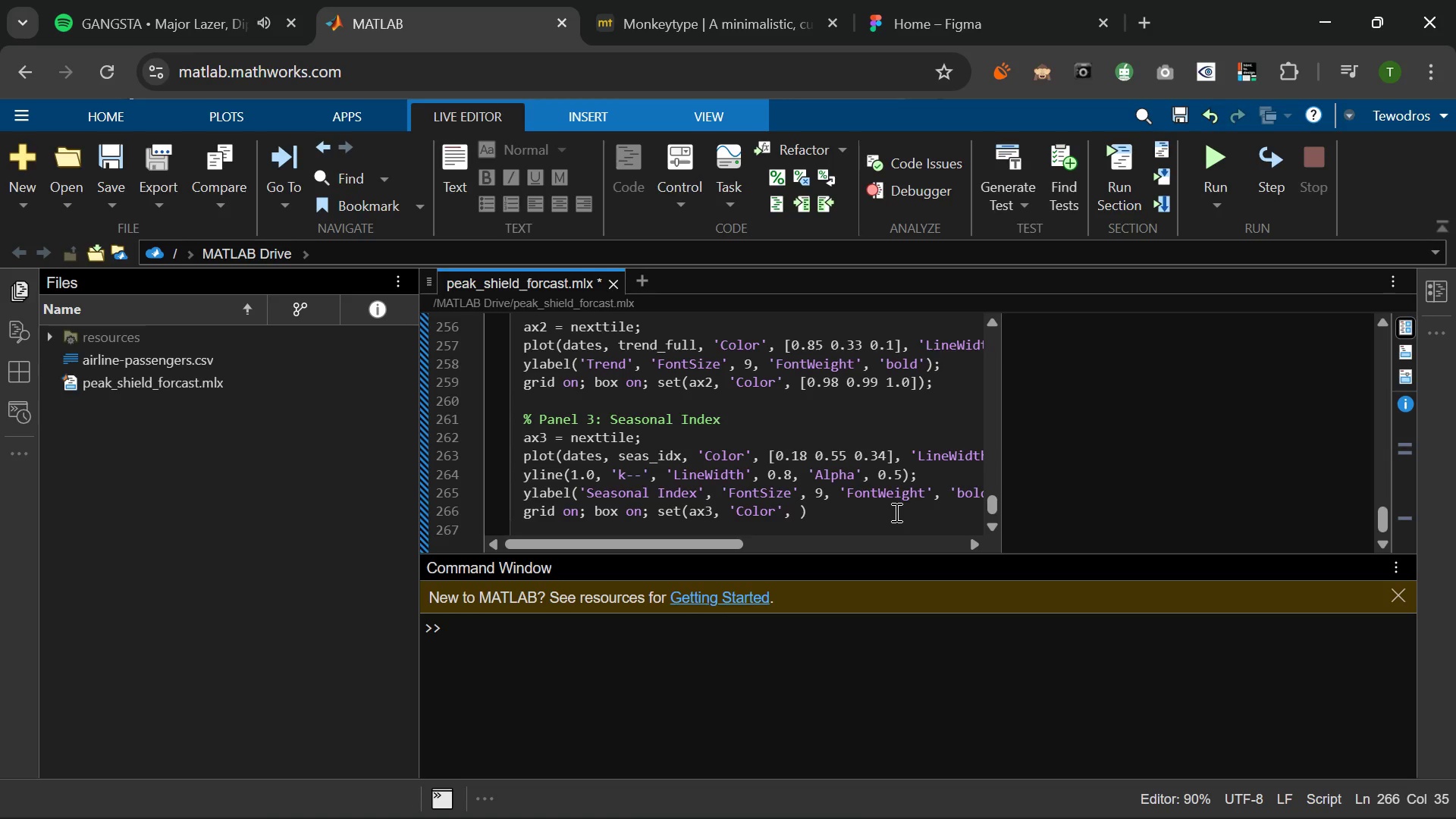 
key(BracketLeft)
 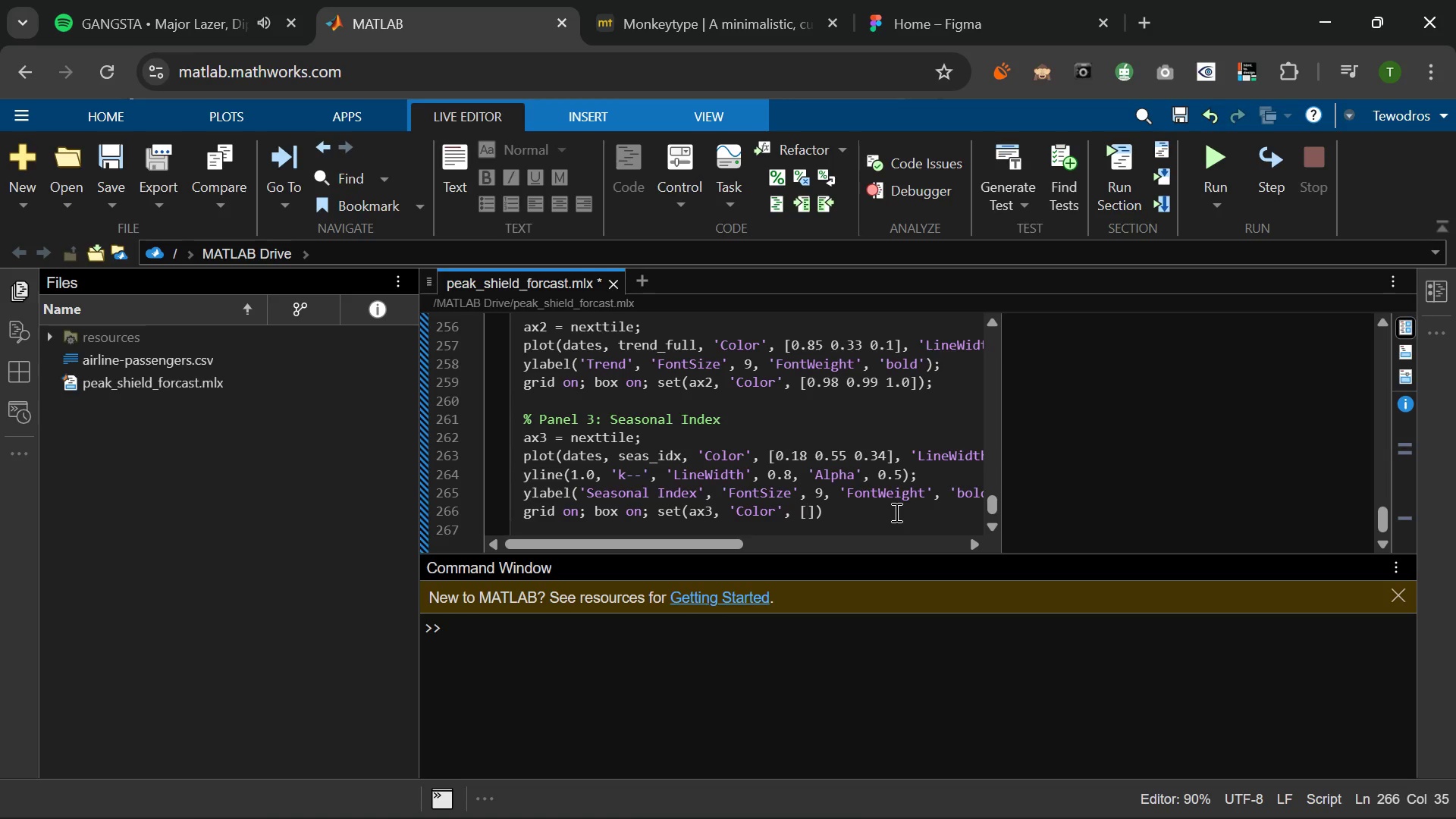 
key(Numpad0)
 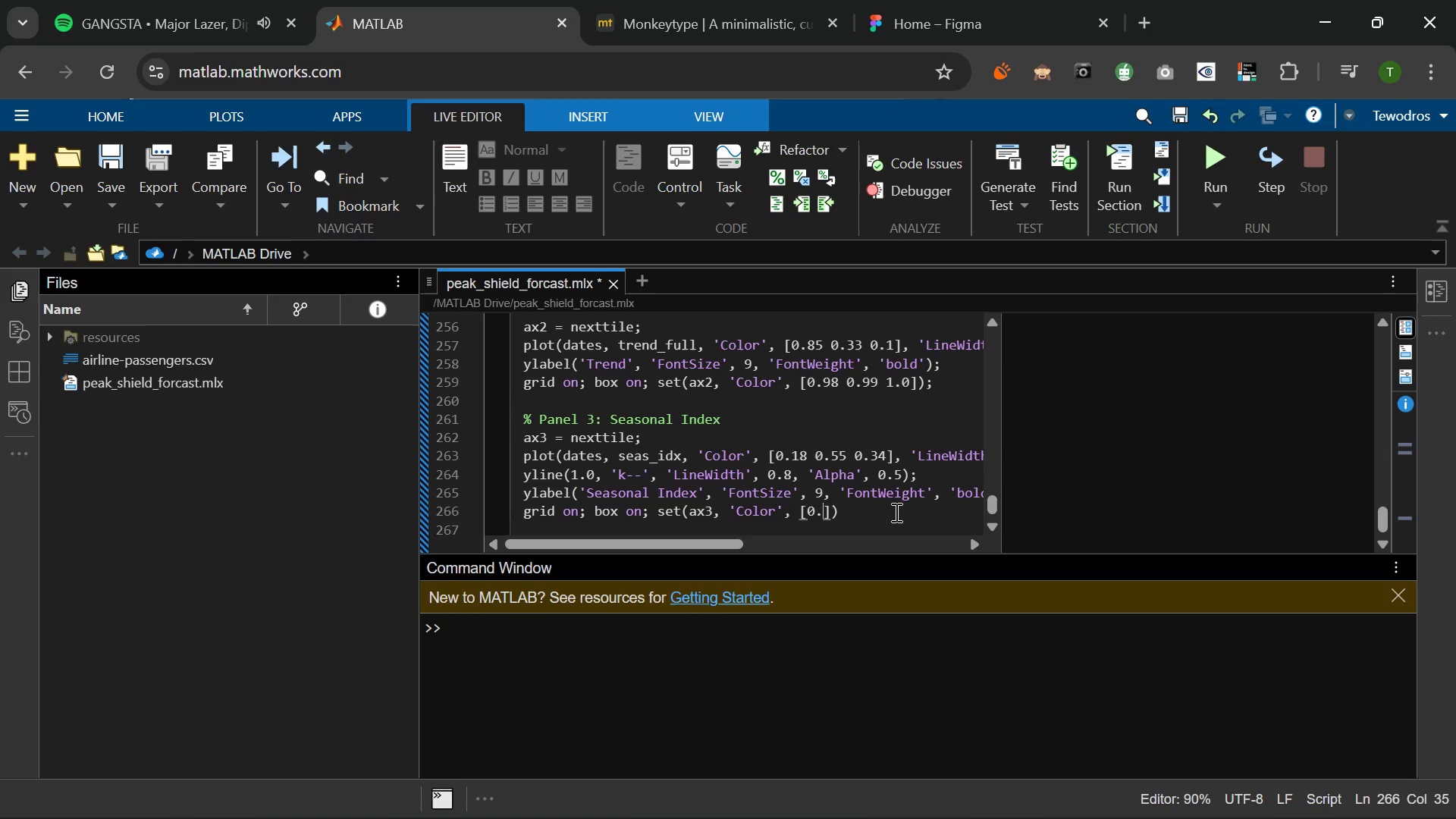 
key(NumpadDecimal)
 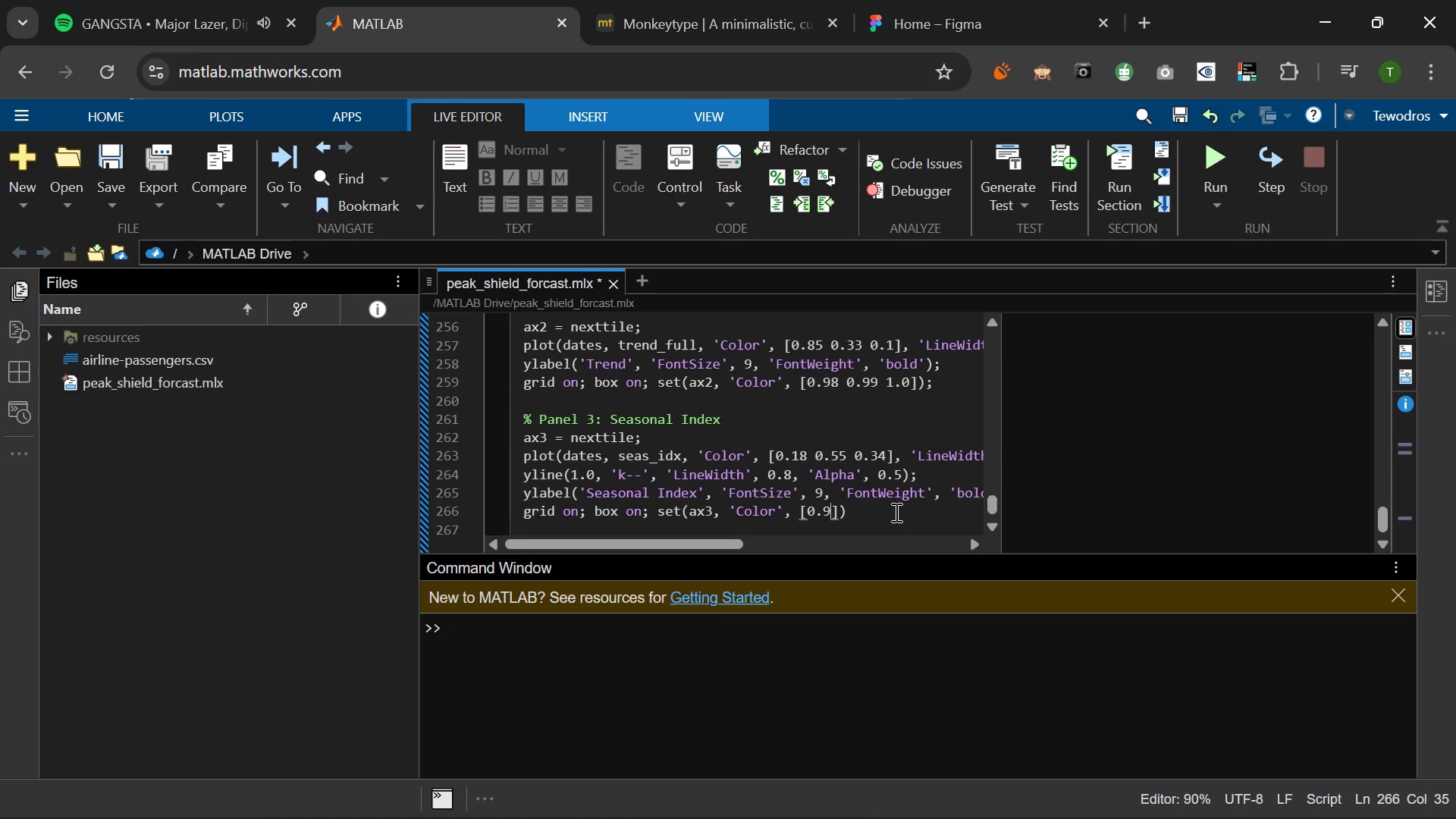 
key(Numpad9)
 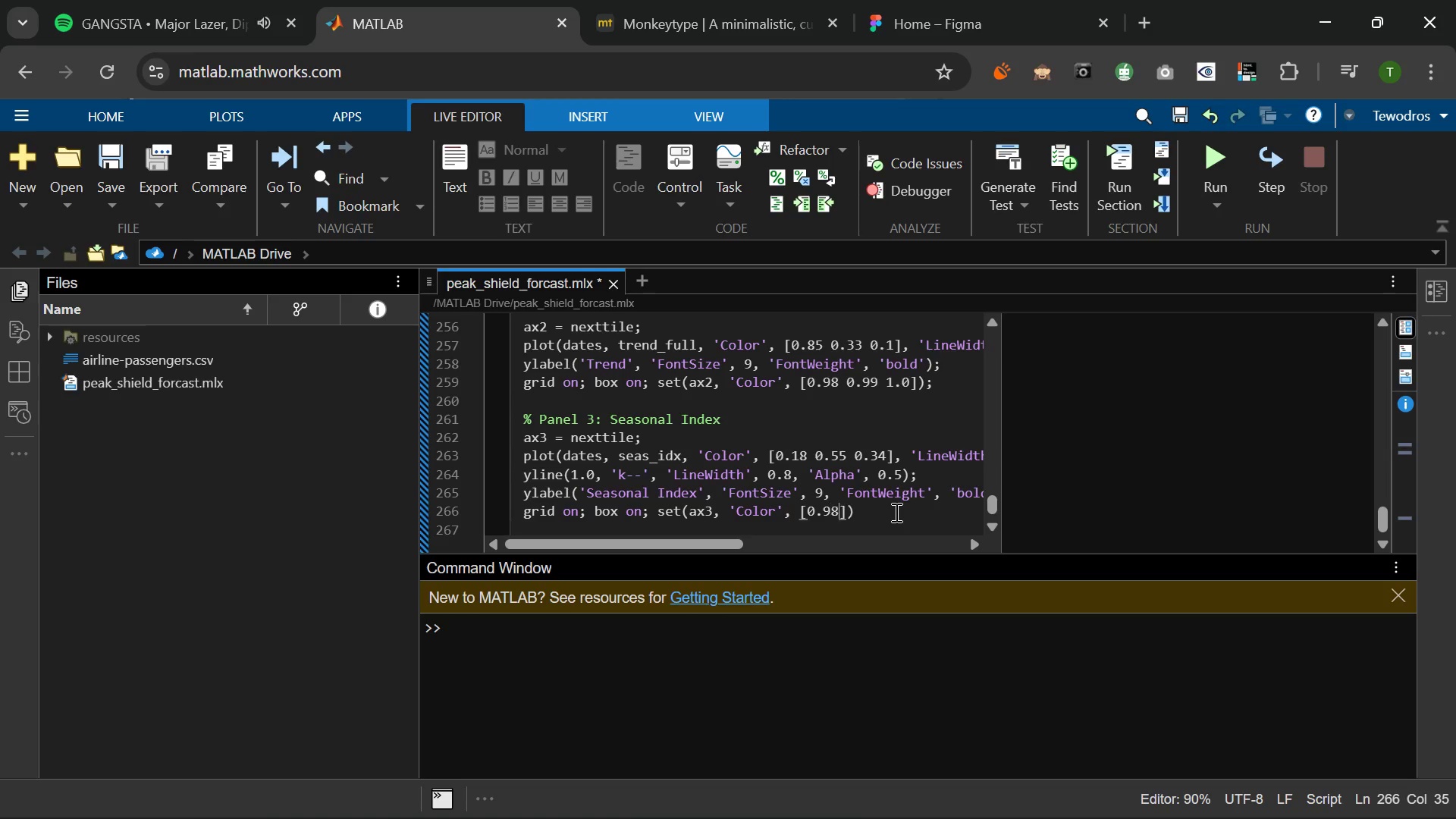 
key(Numpad8)
 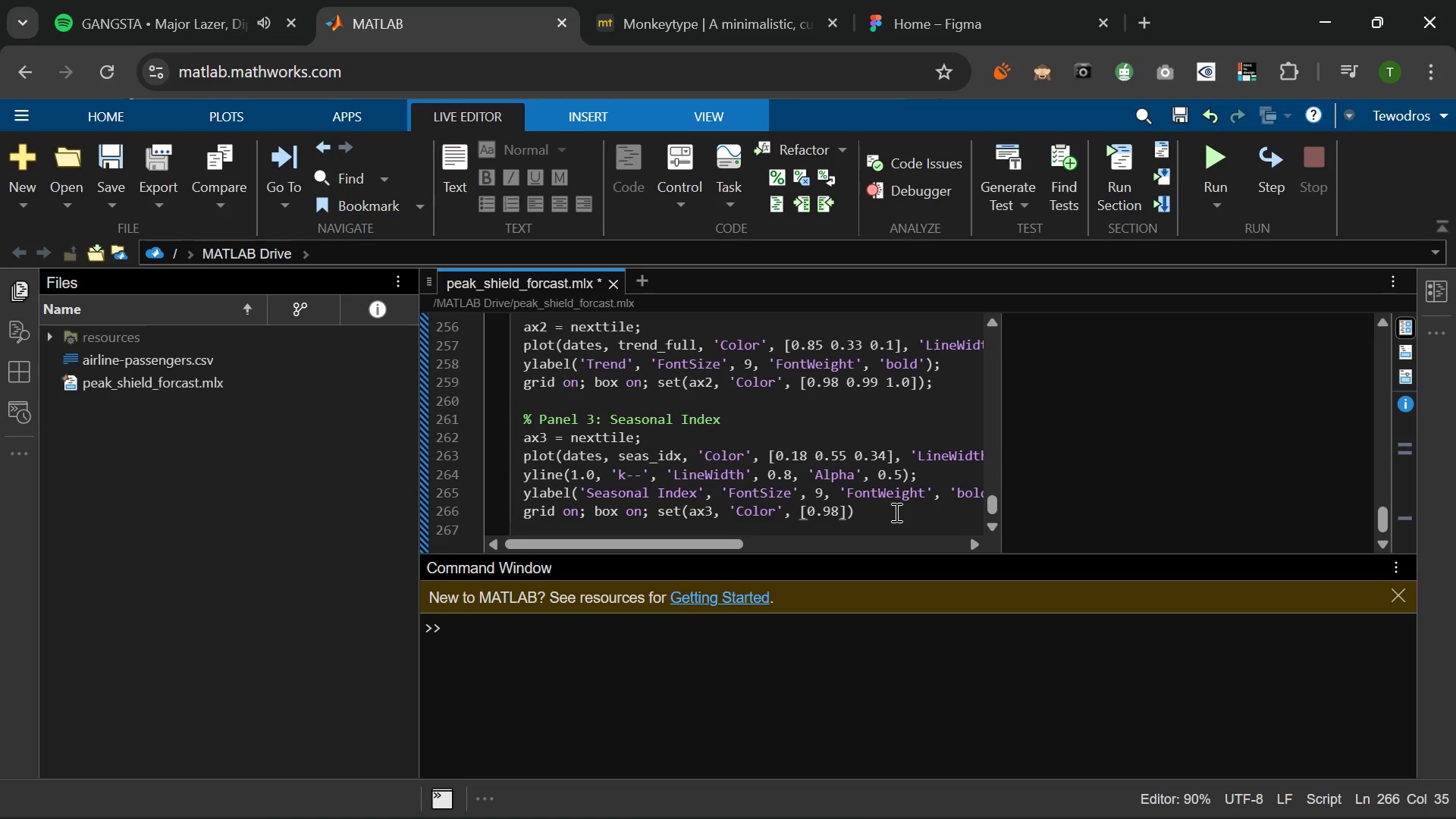 
key(Space)
 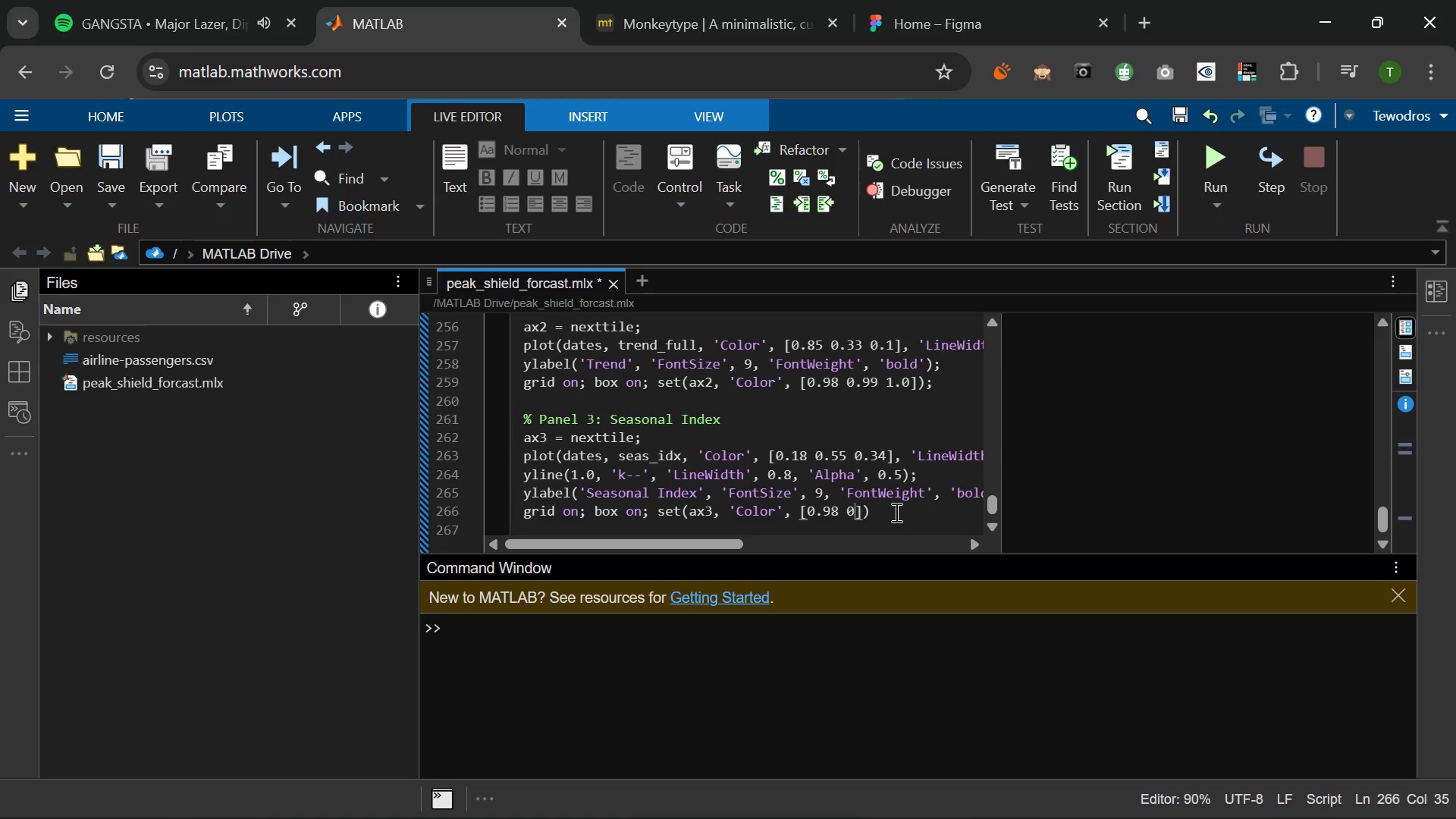 
key(Numpad0)
 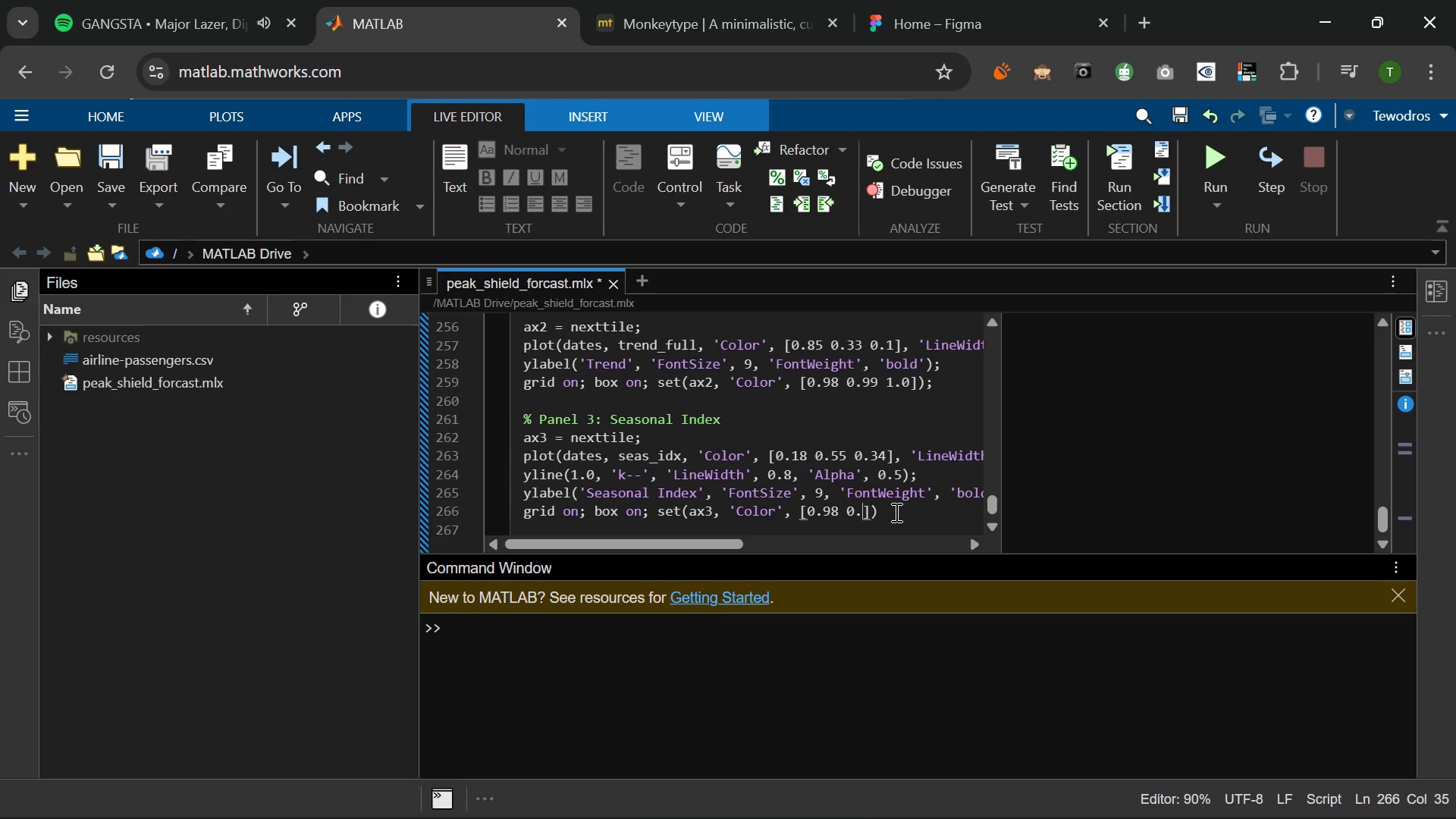 
key(NumpadDecimal)
 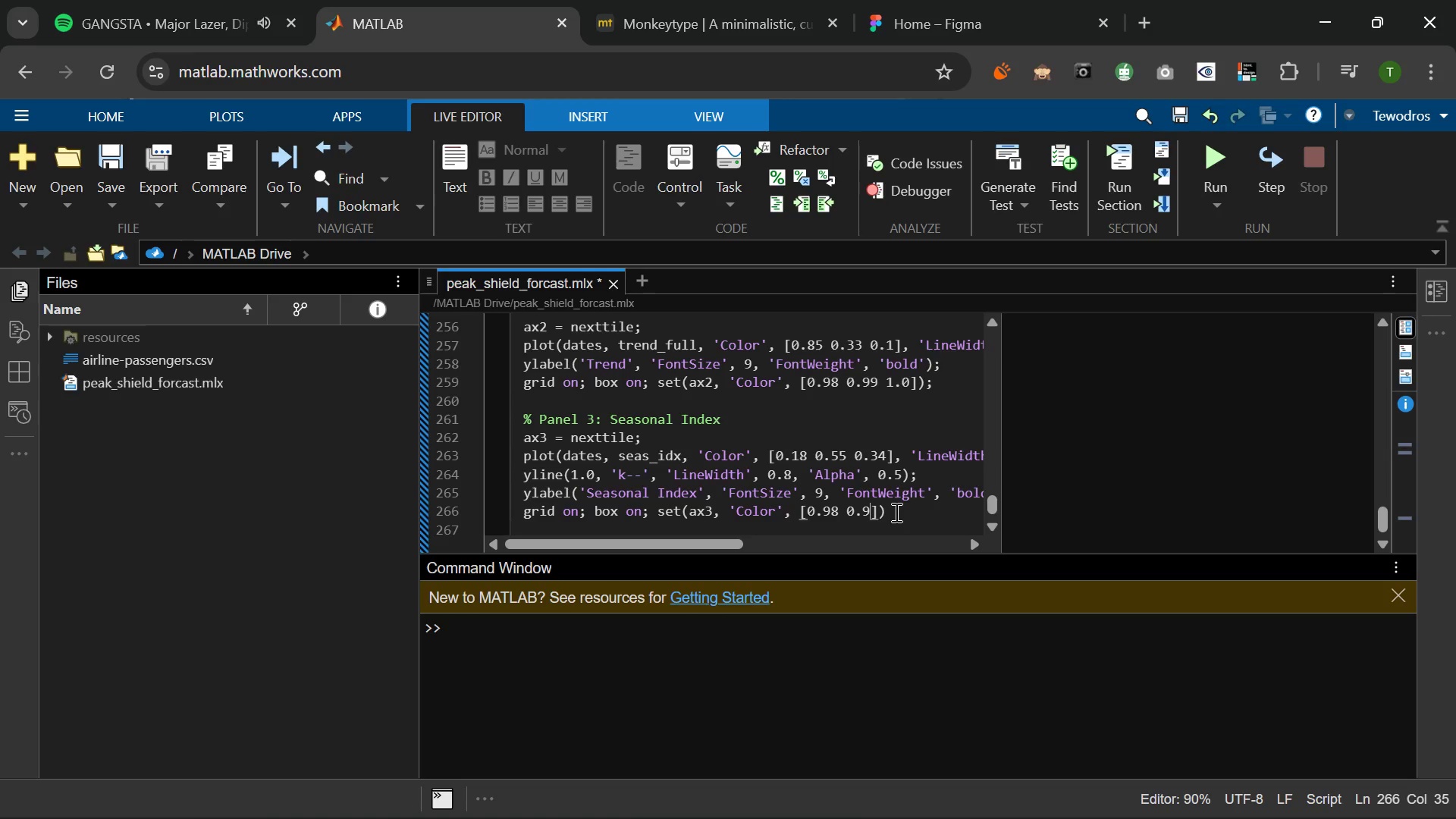 
key(Numpad9)
 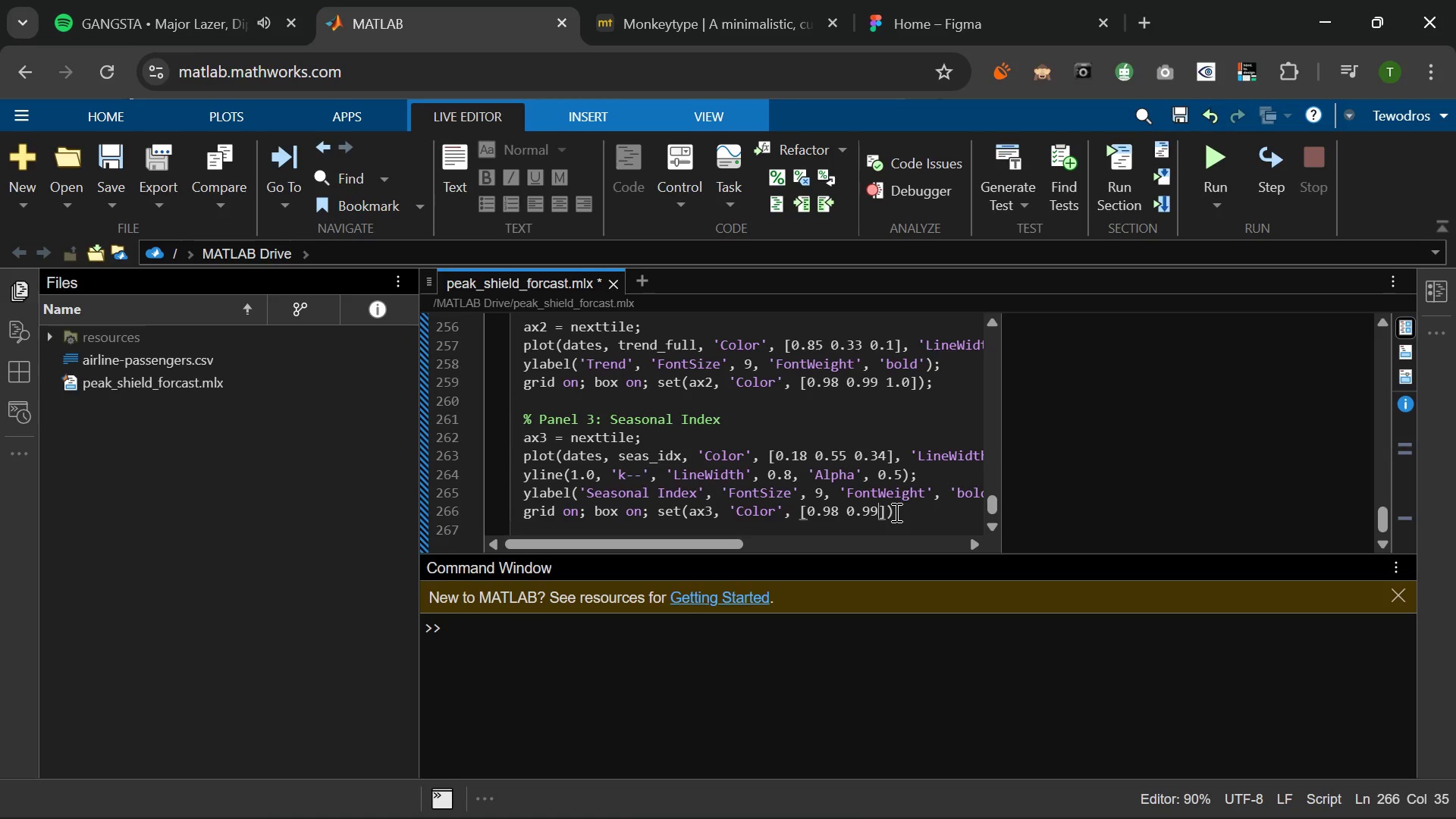 
key(Numpad9)
 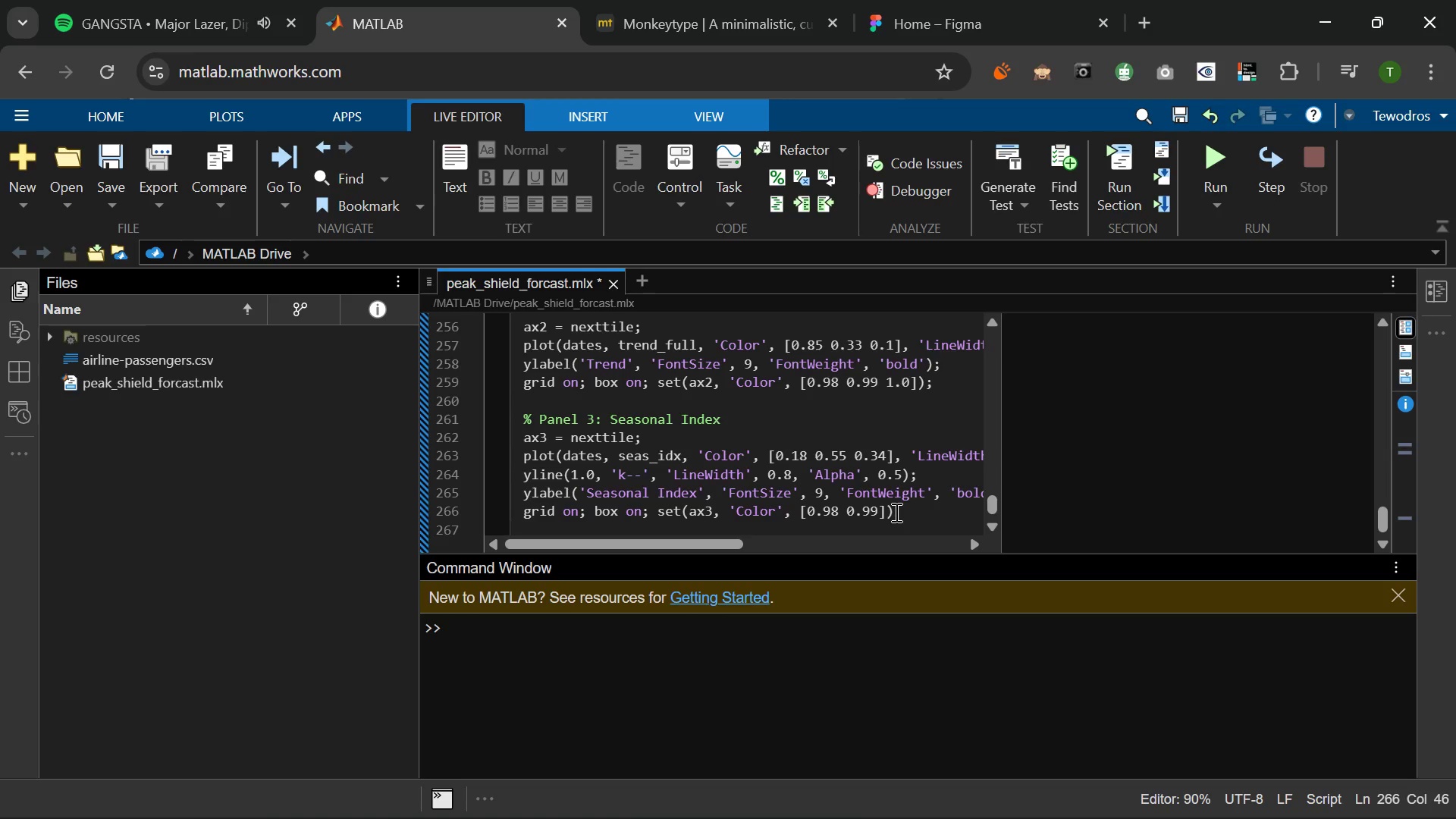 
key(Space)
 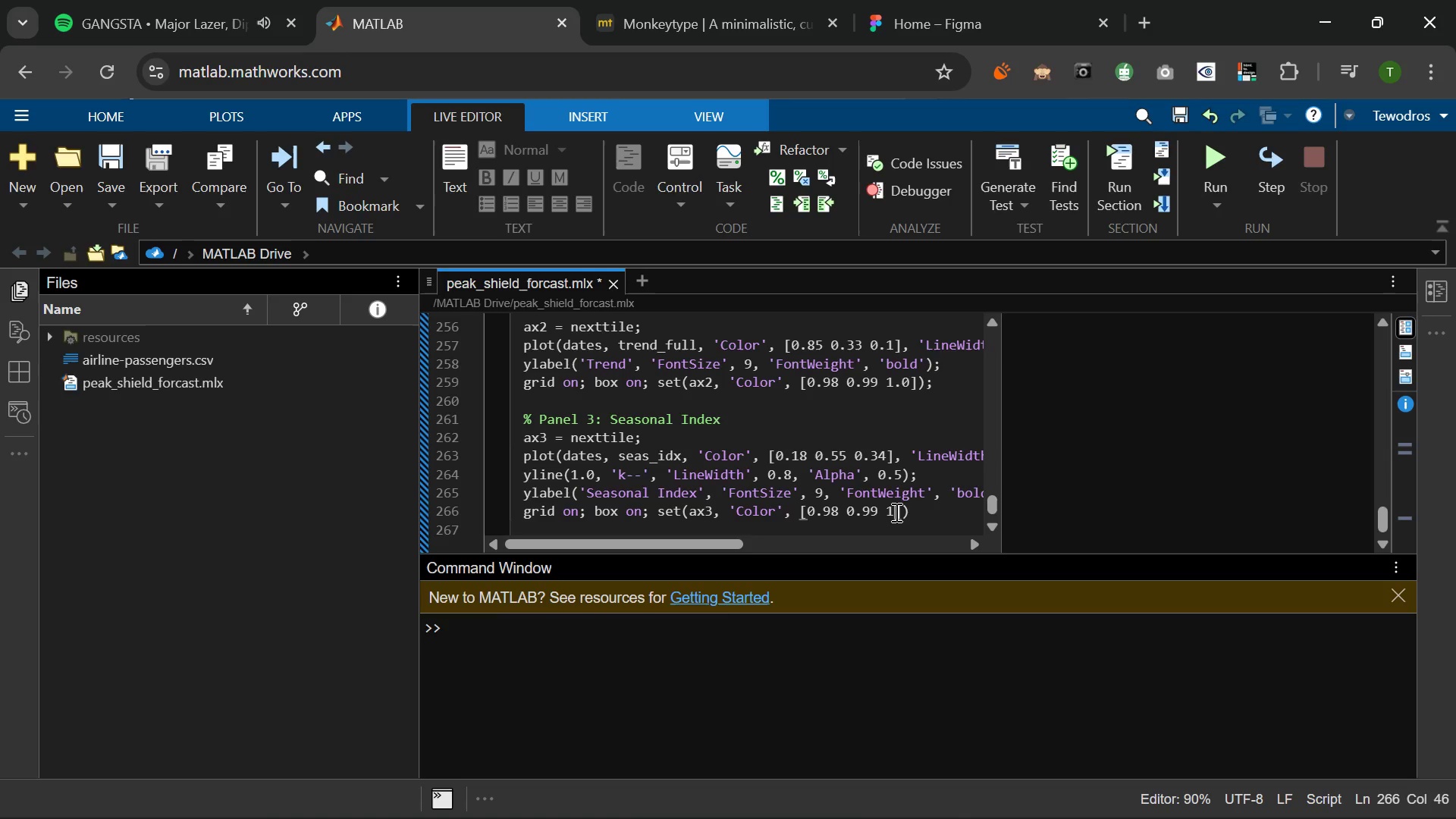 
key(Numpad1)
 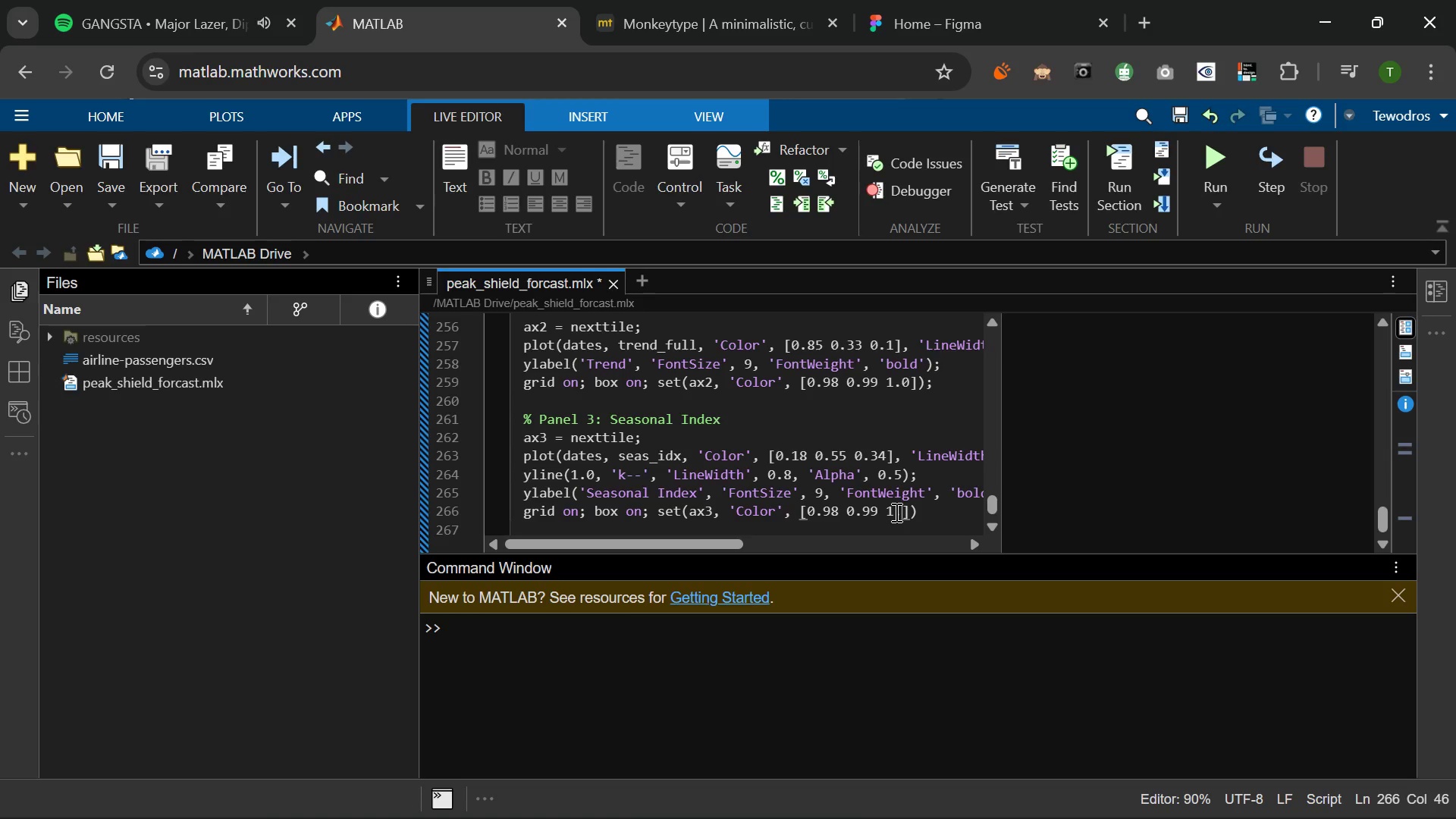 
key(NumpadDecimal)
 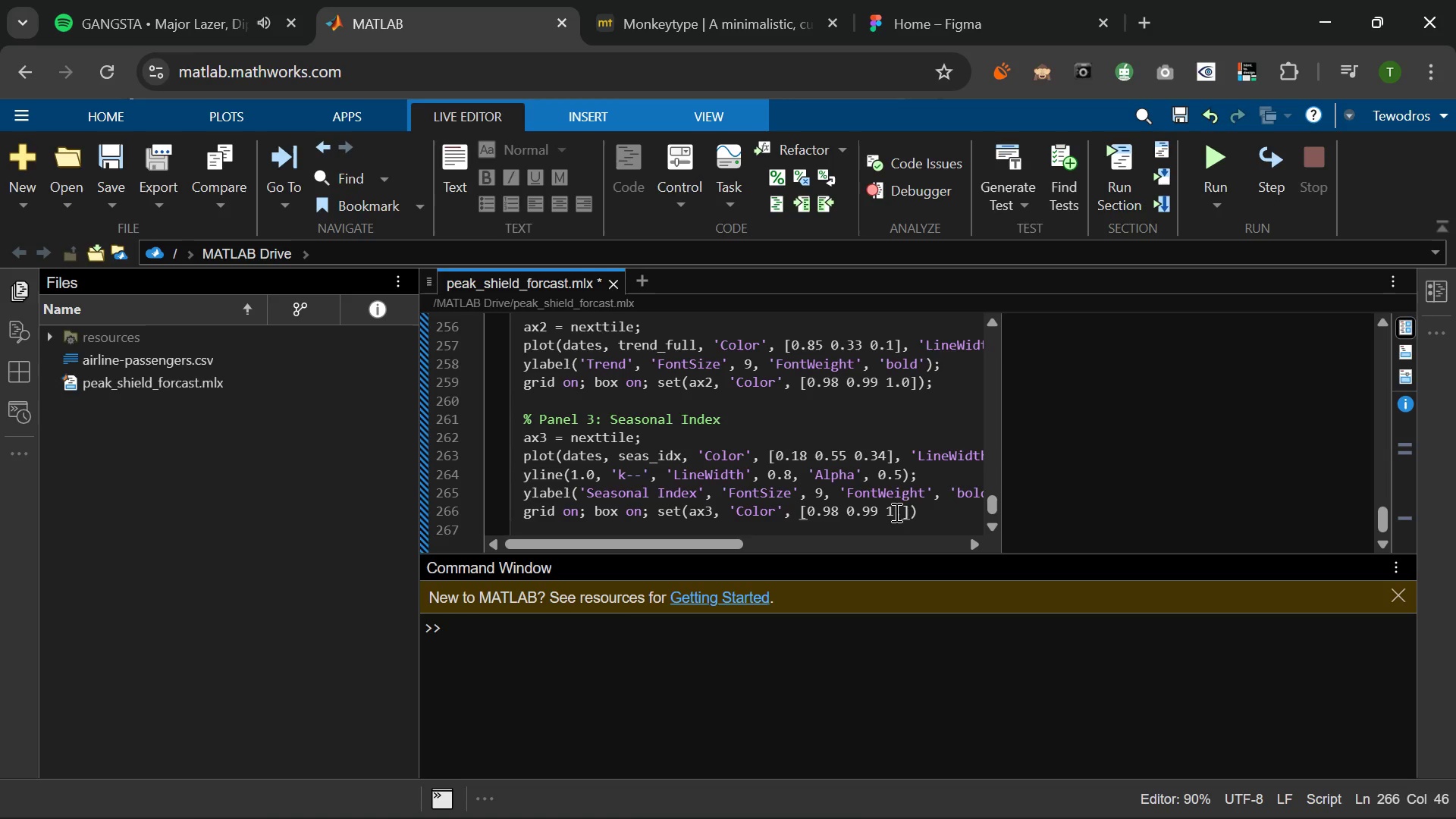 
key(Numpad0)
 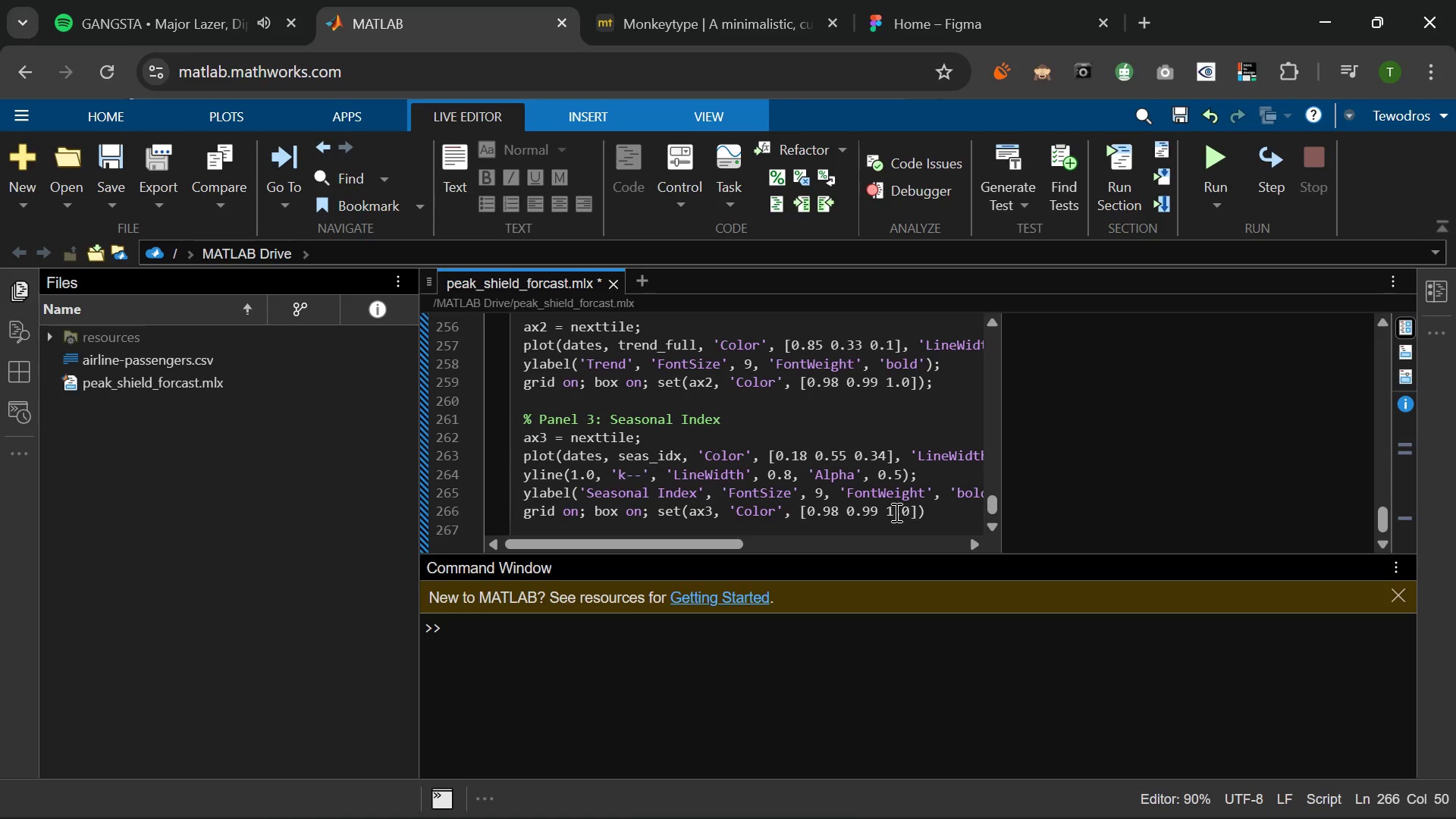 
key(ArrowRight)
 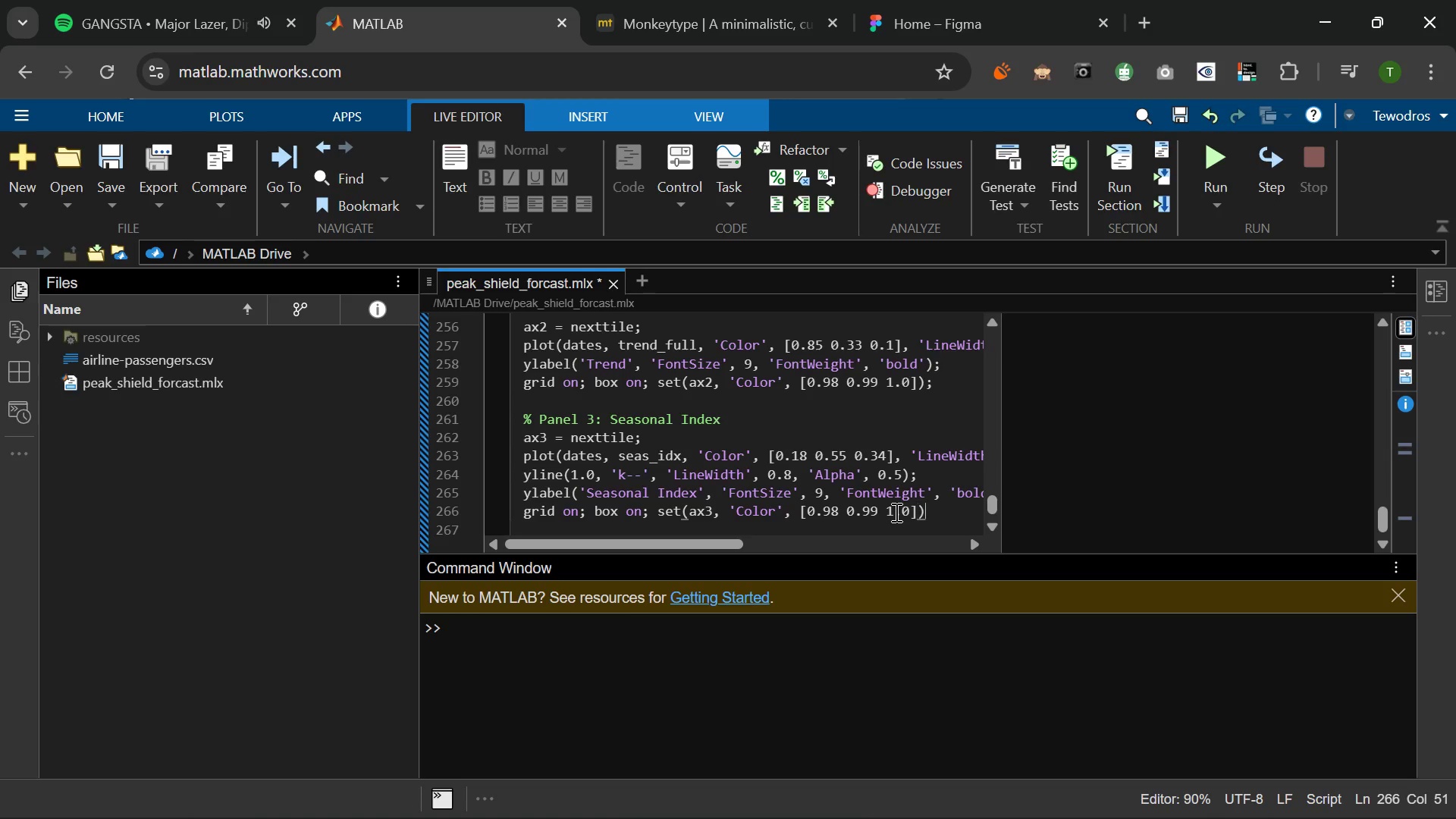 
key(ArrowRight)
 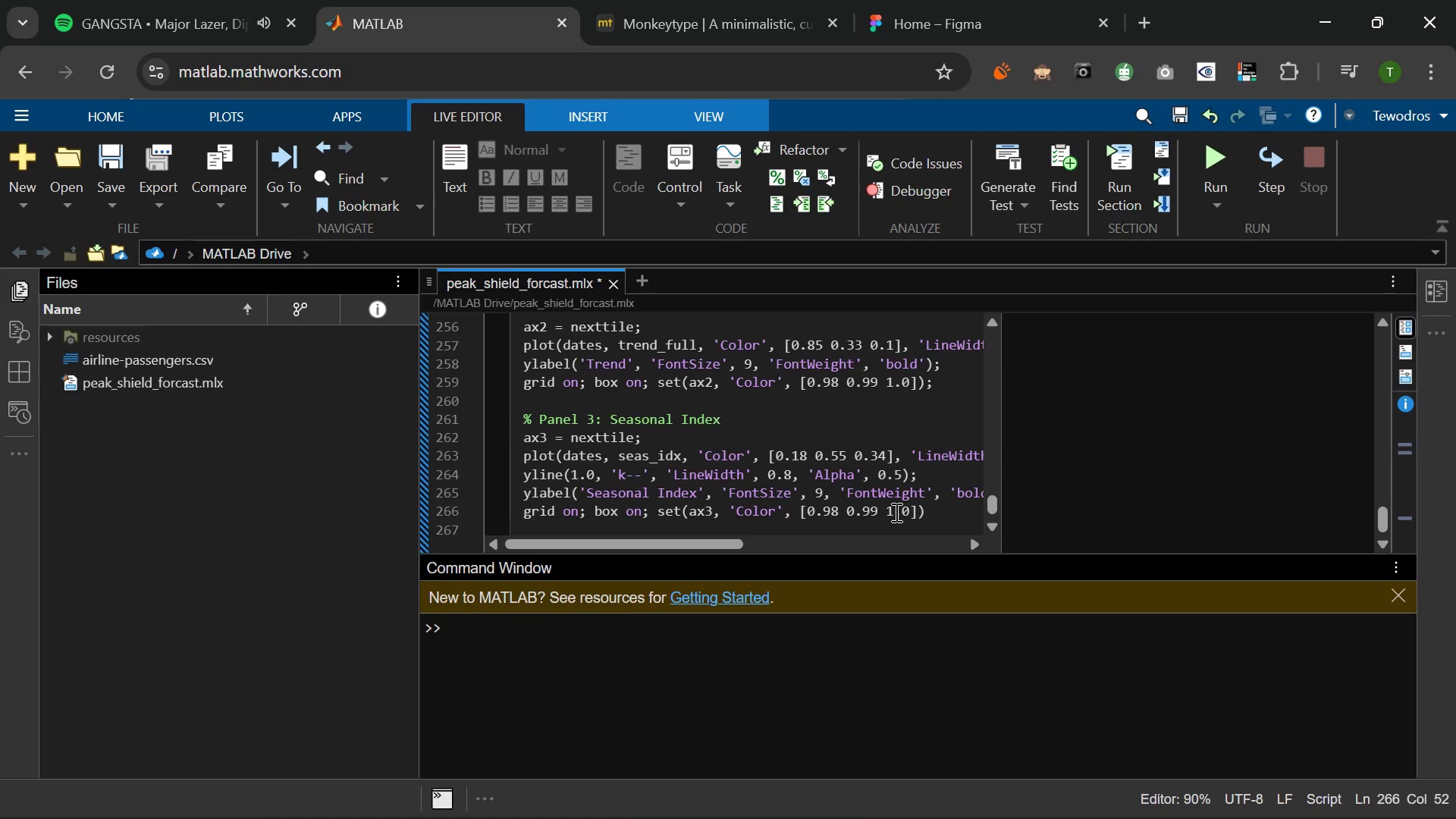 
key(Semicolon)
 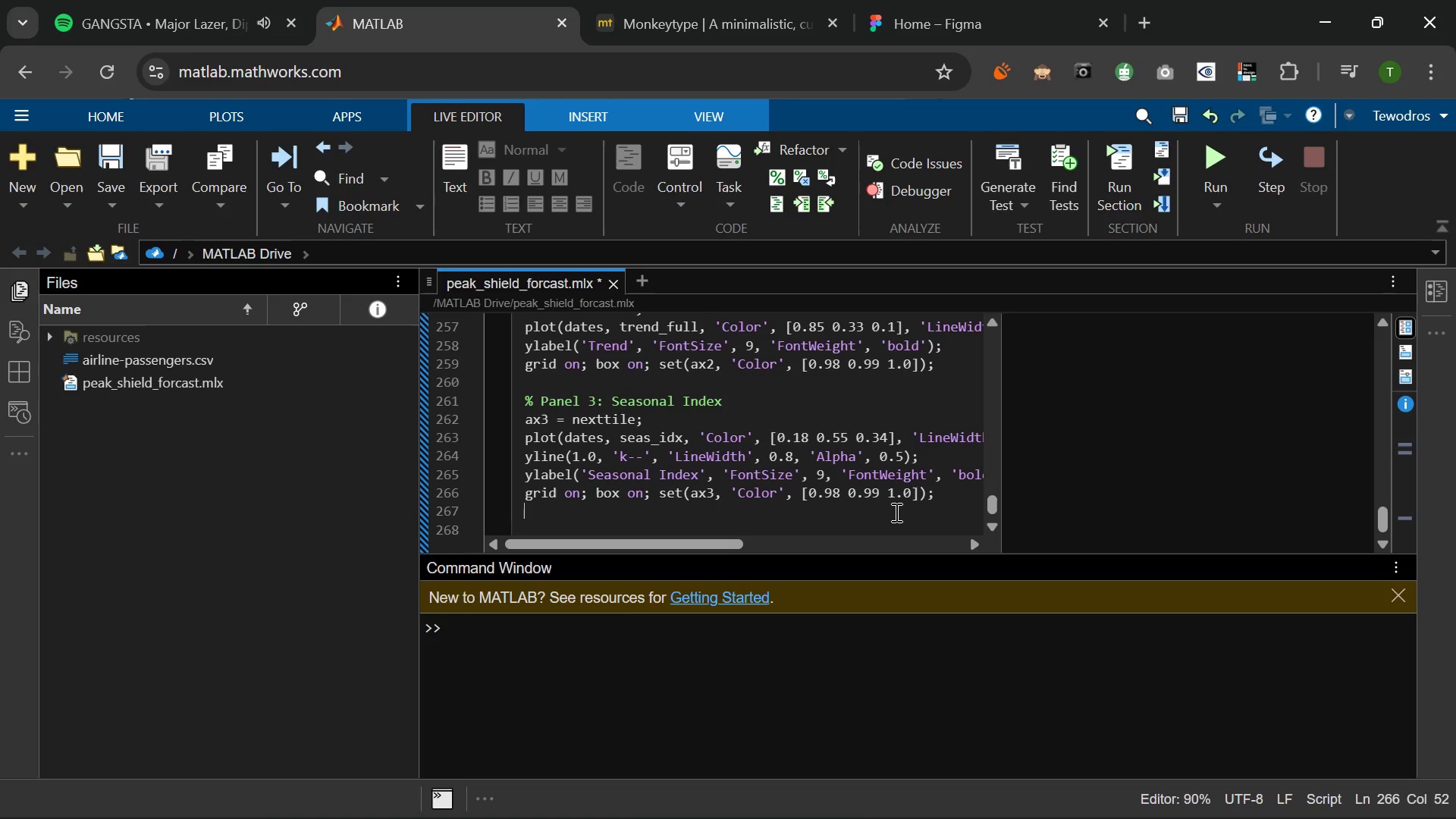 
key(Enter)
 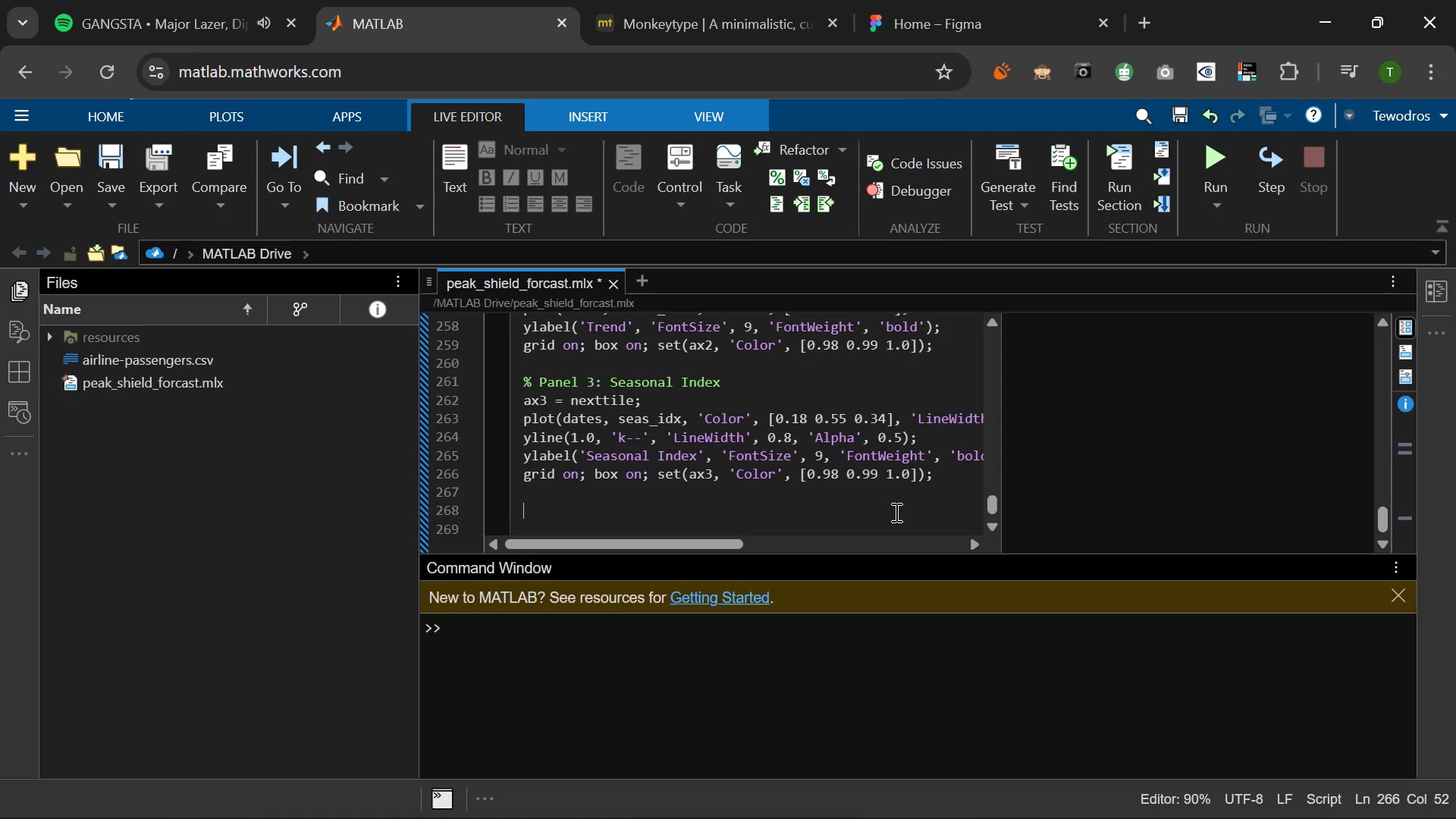 
key(Enter)
 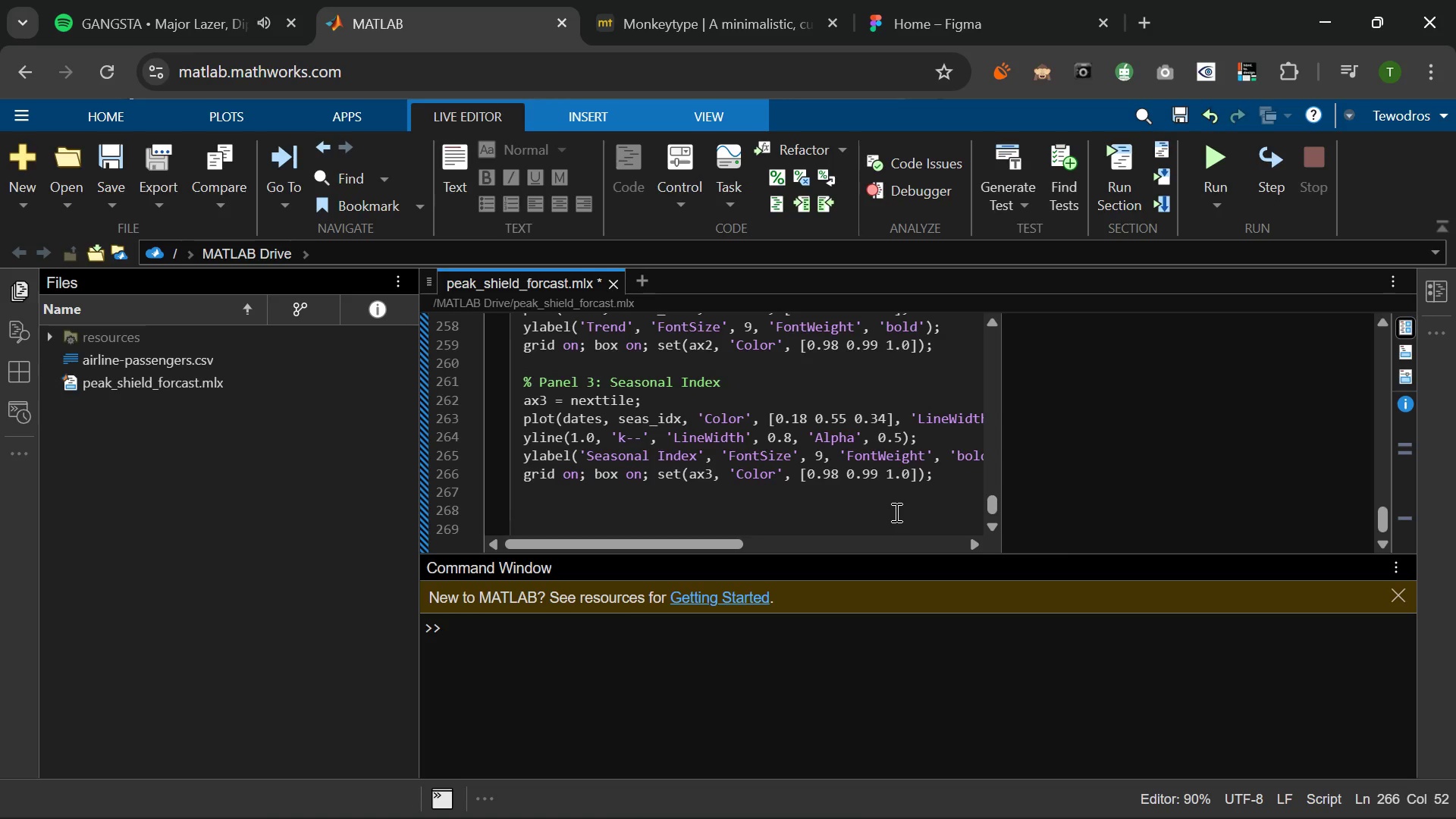 
type(5 Panel 4: Residual)
 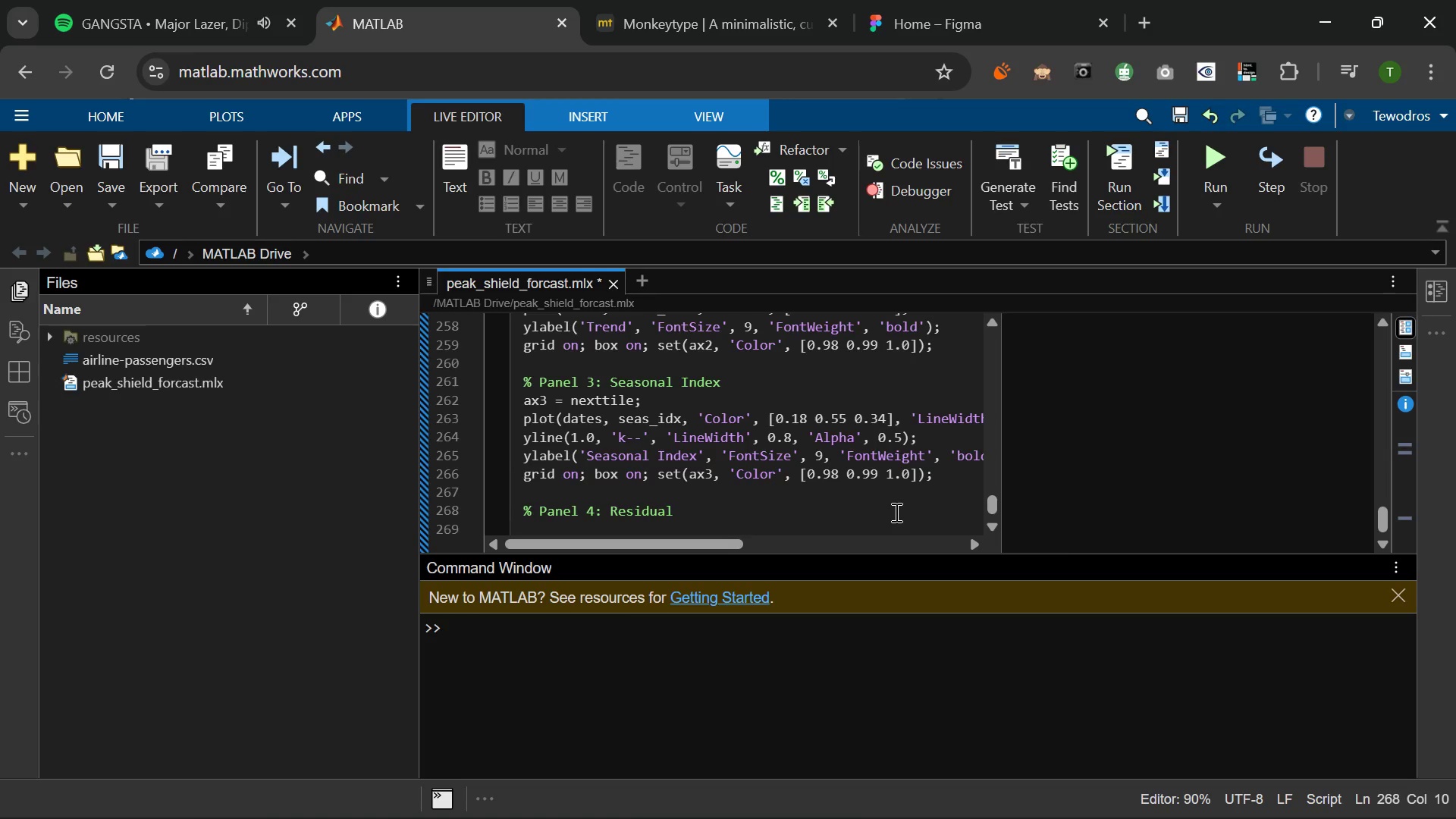 
key(Enter)
 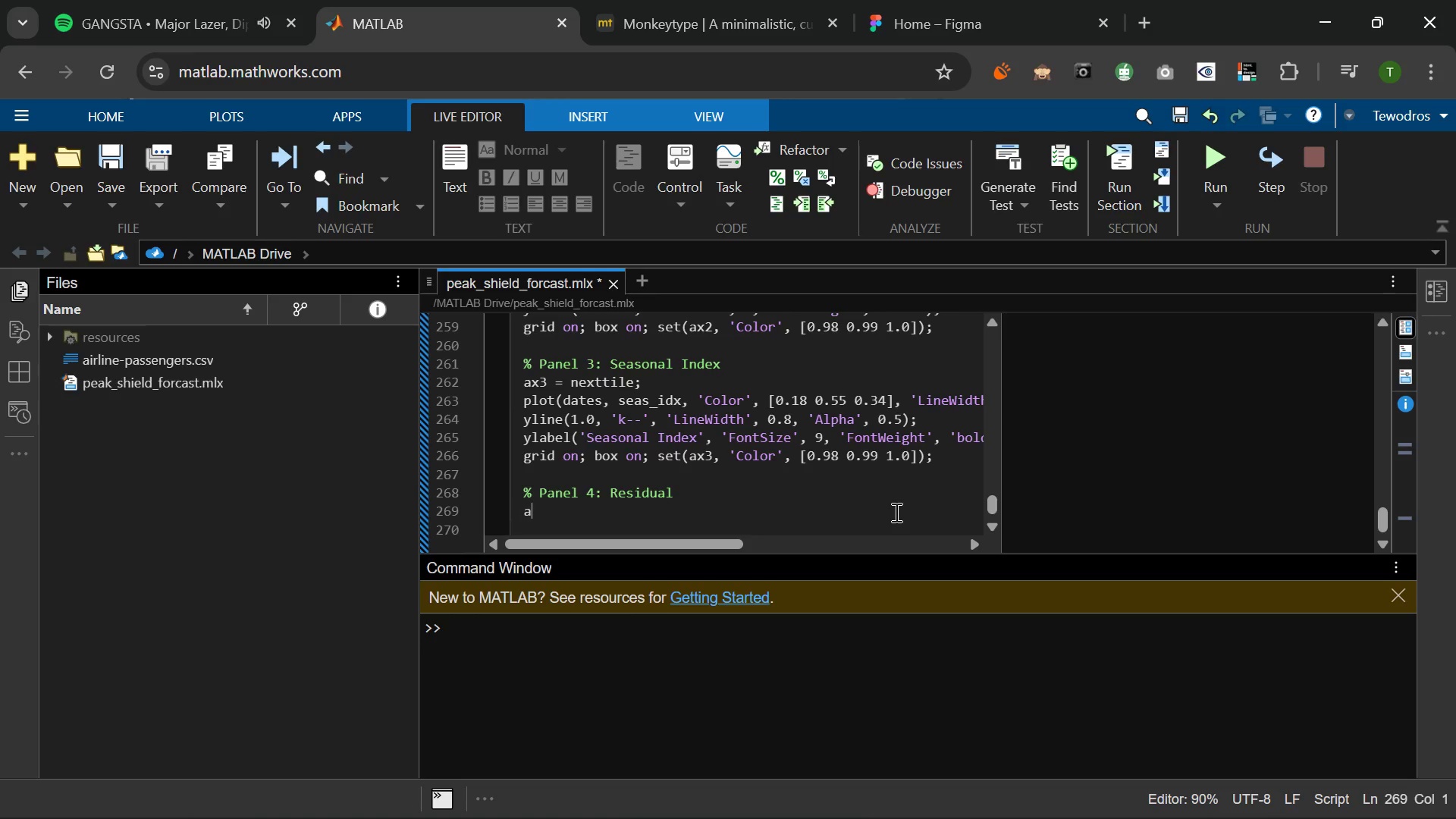 
type(as4 = nex)
 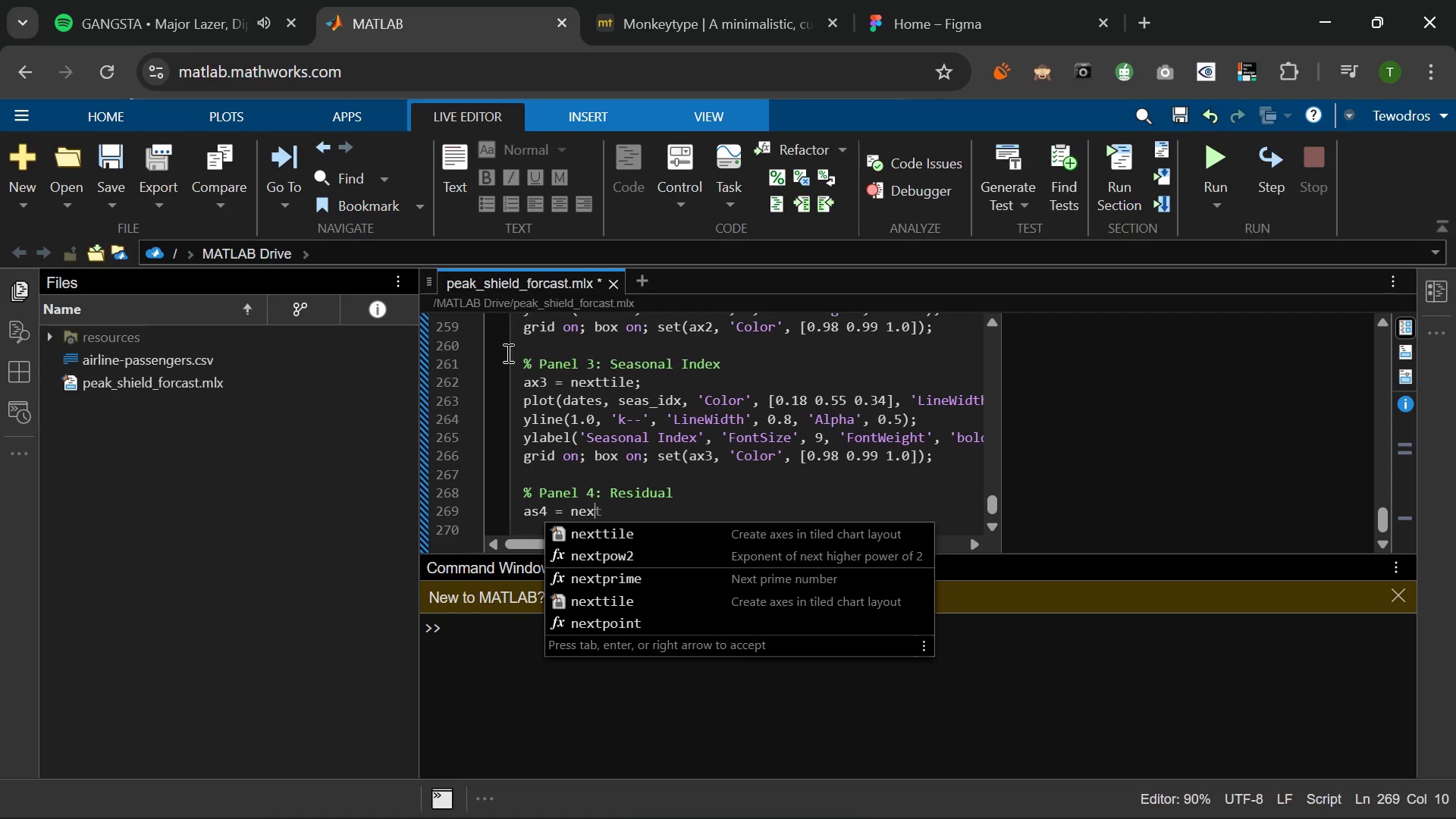 
left_click_drag(start_coordinate=[523, 385], to_coordinate=[935, 463])
 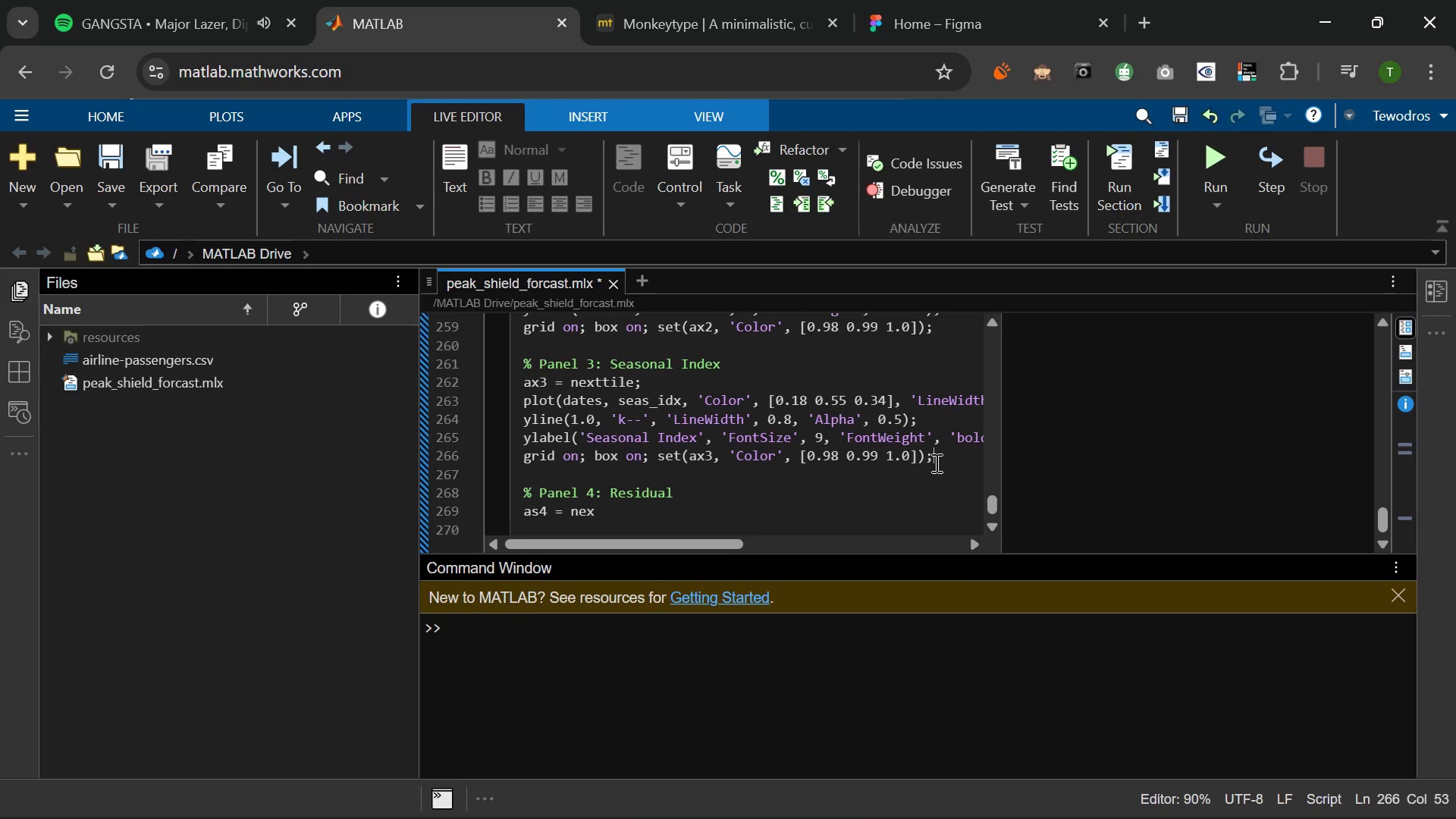 
left_click([935, 463])
 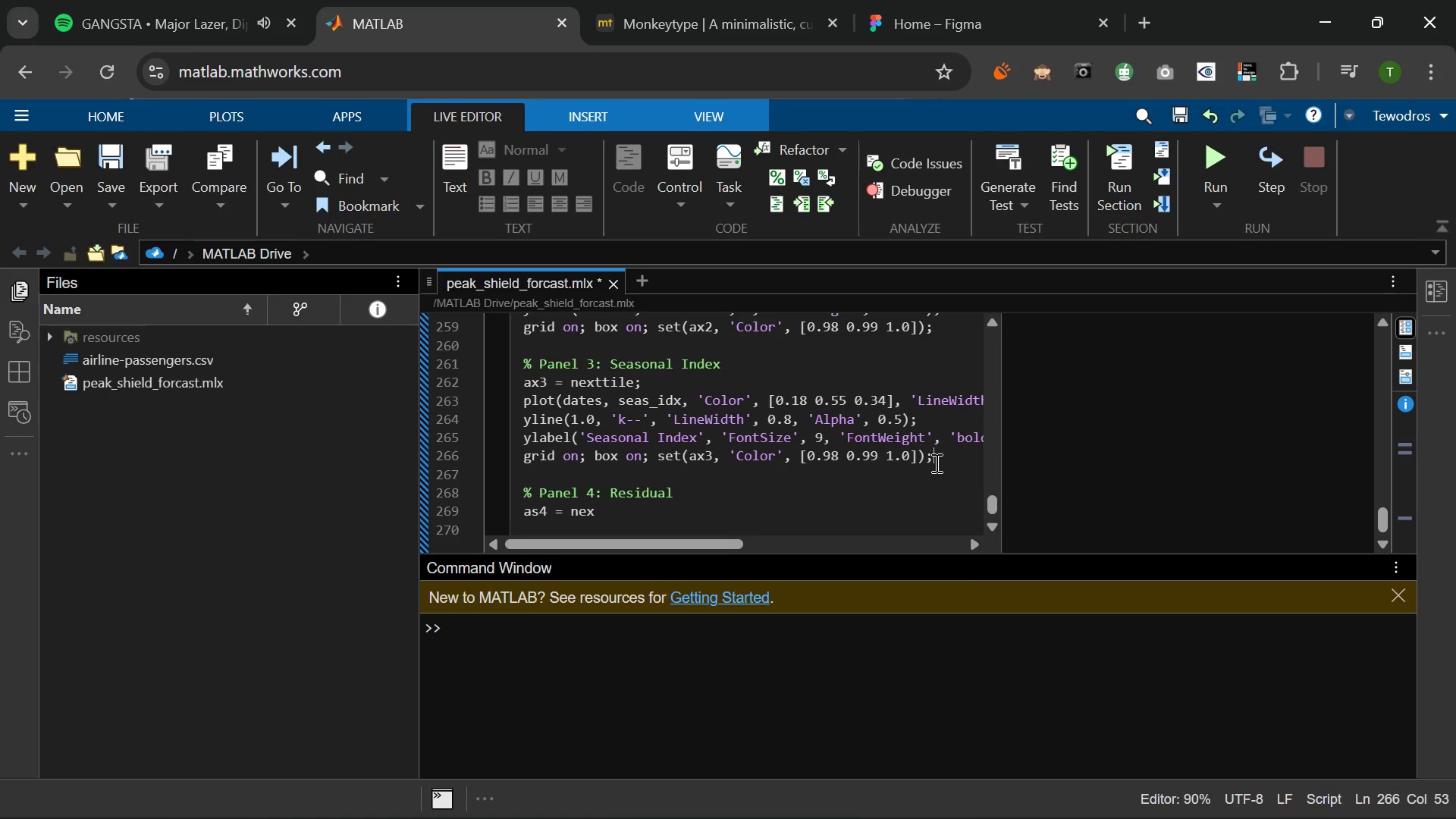 
key(Control+C)
 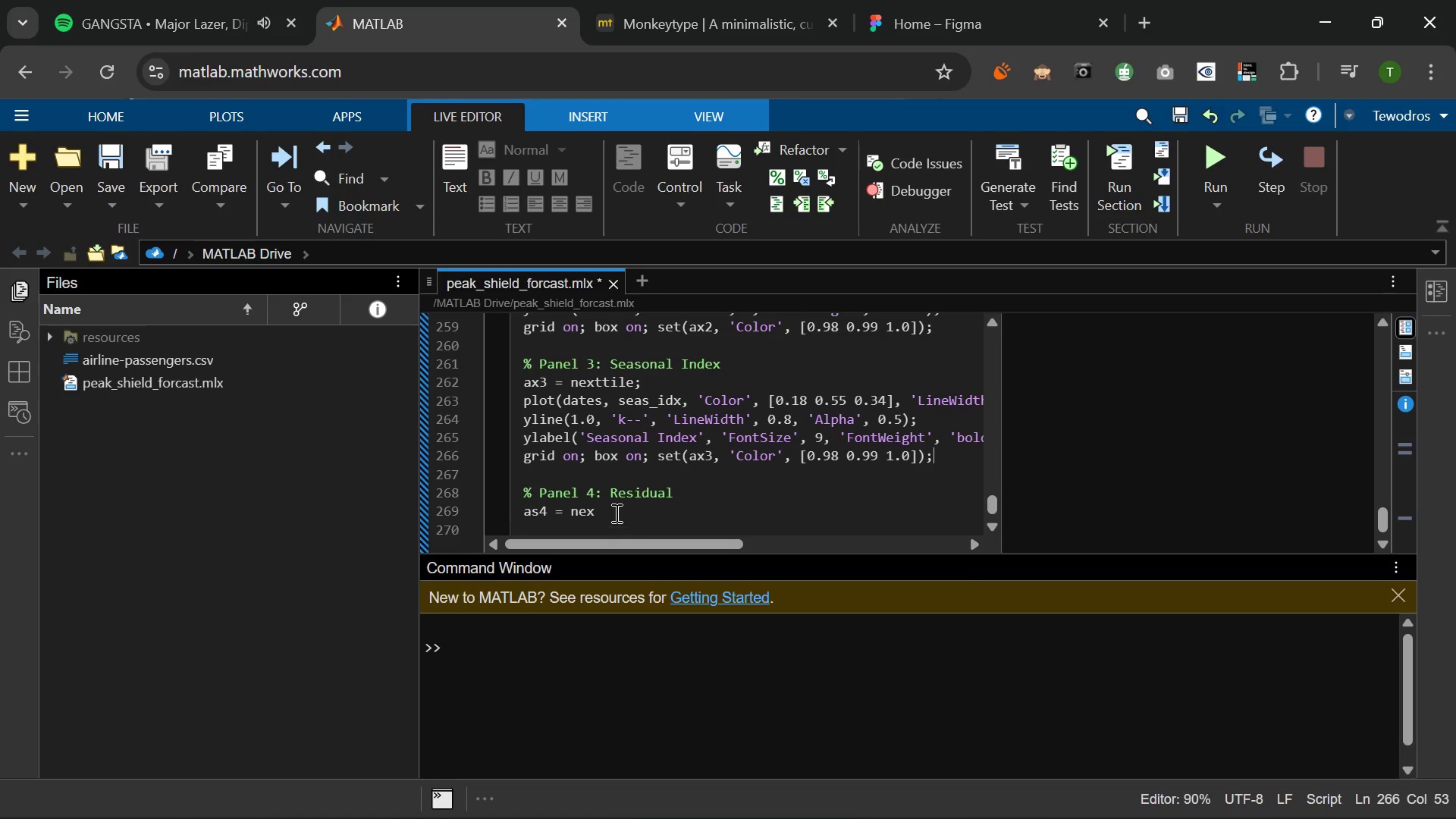 
left_click_drag(start_coordinate=[608, 512], to_coordinate=[519, 513])
 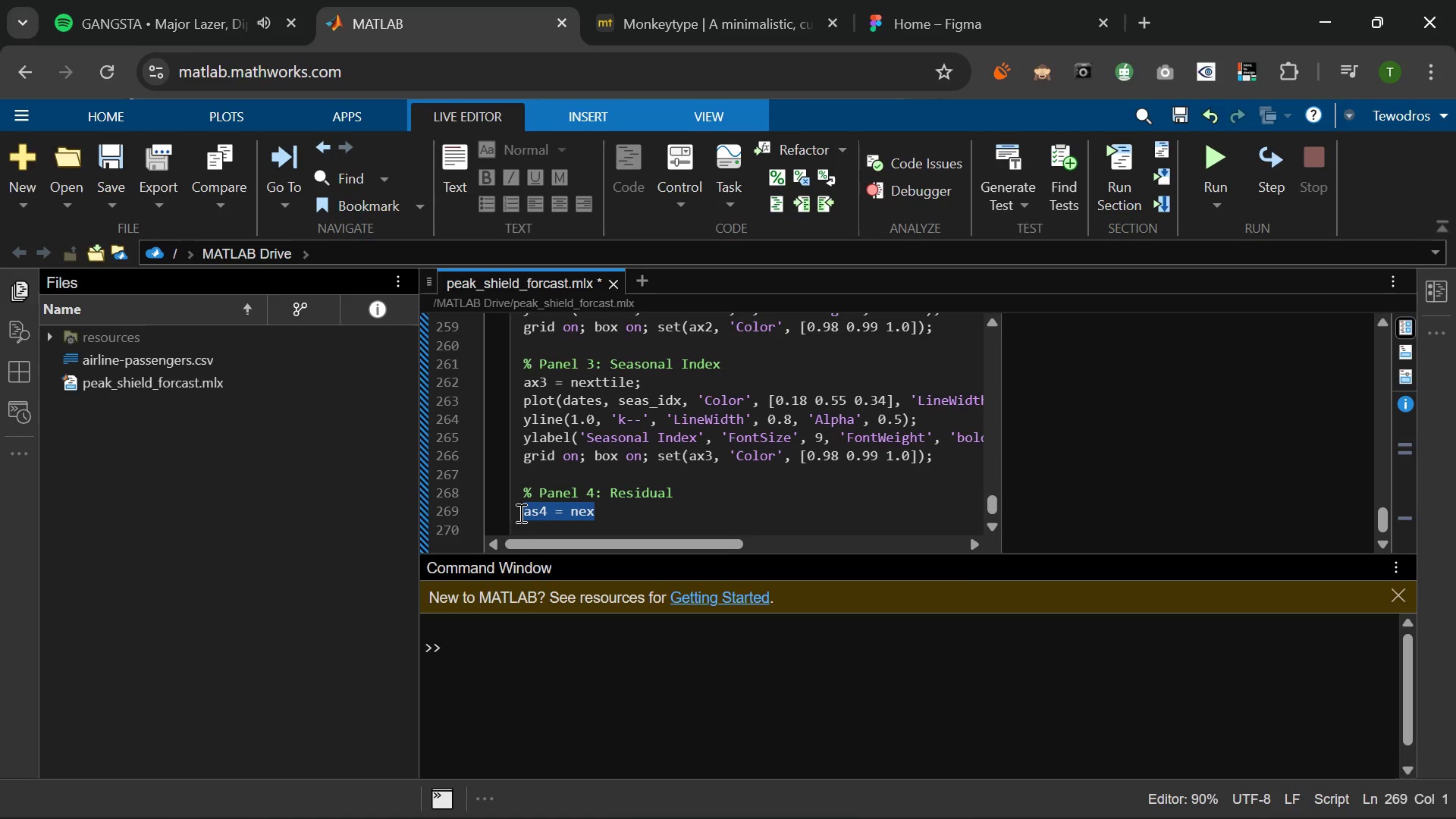 
key(Control+V)
 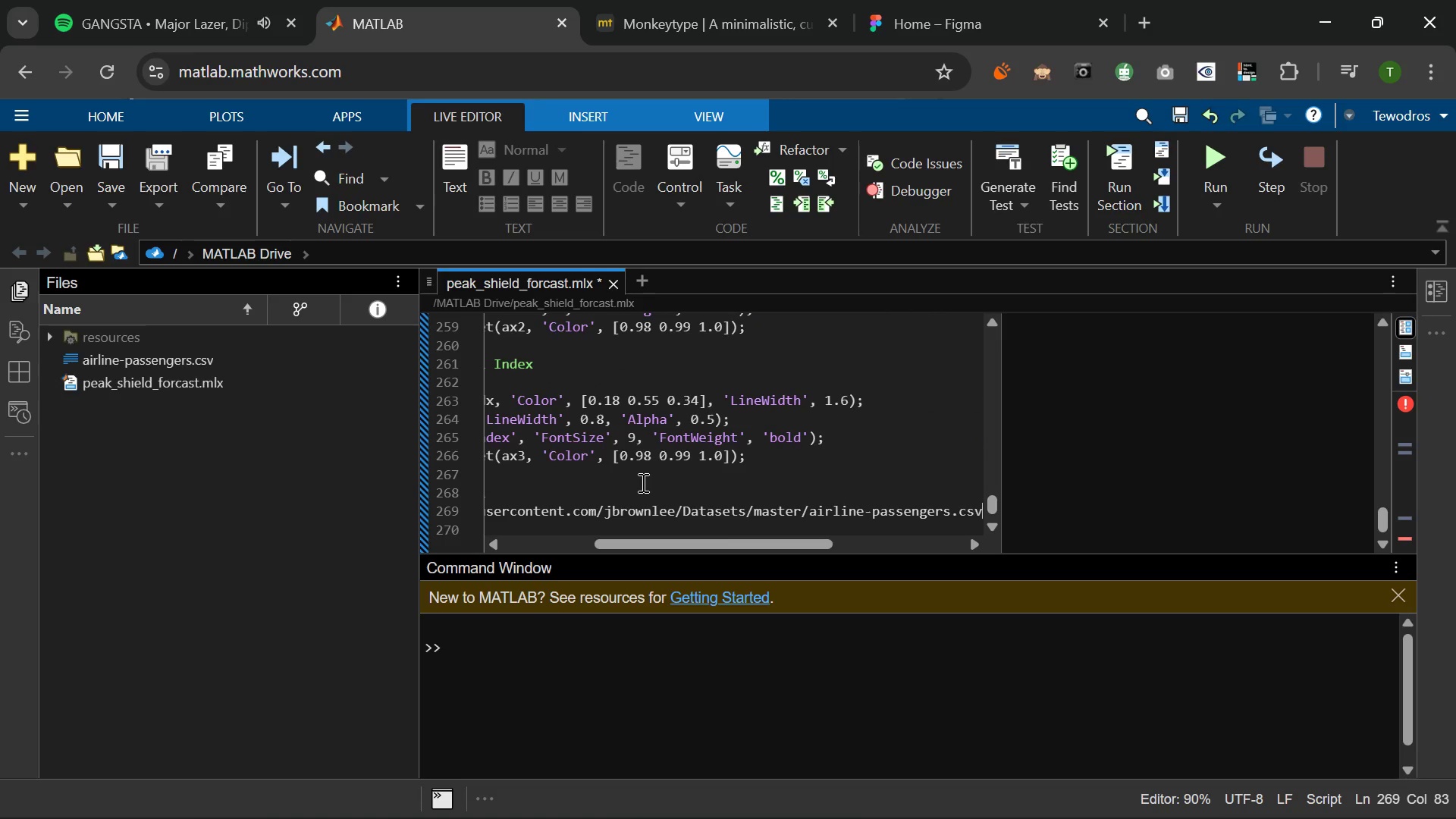 
key(Control+Z)
 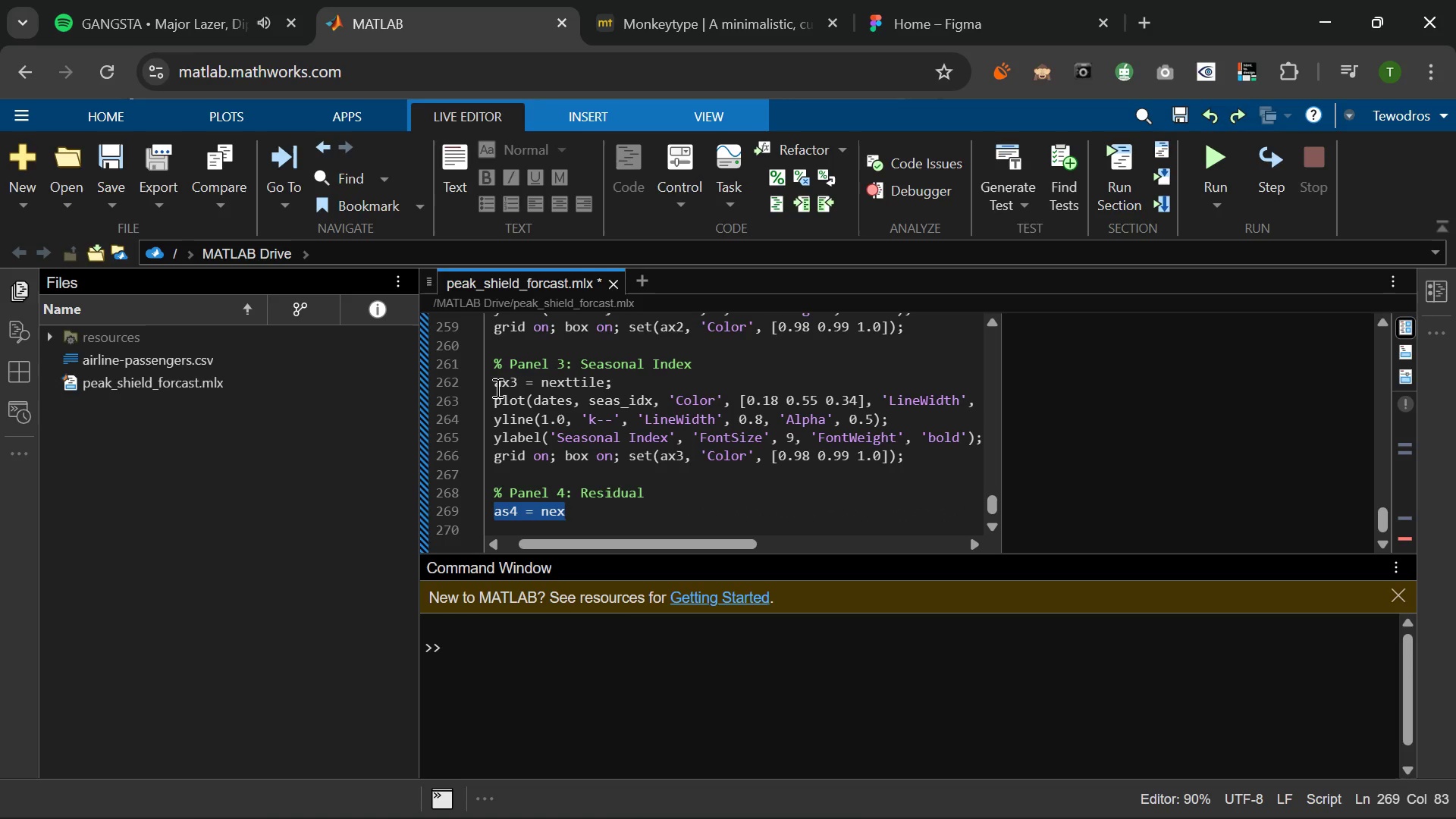 
left_click_drag(start_coordinate=[491, 384], to_coordinate=[942, 472])
 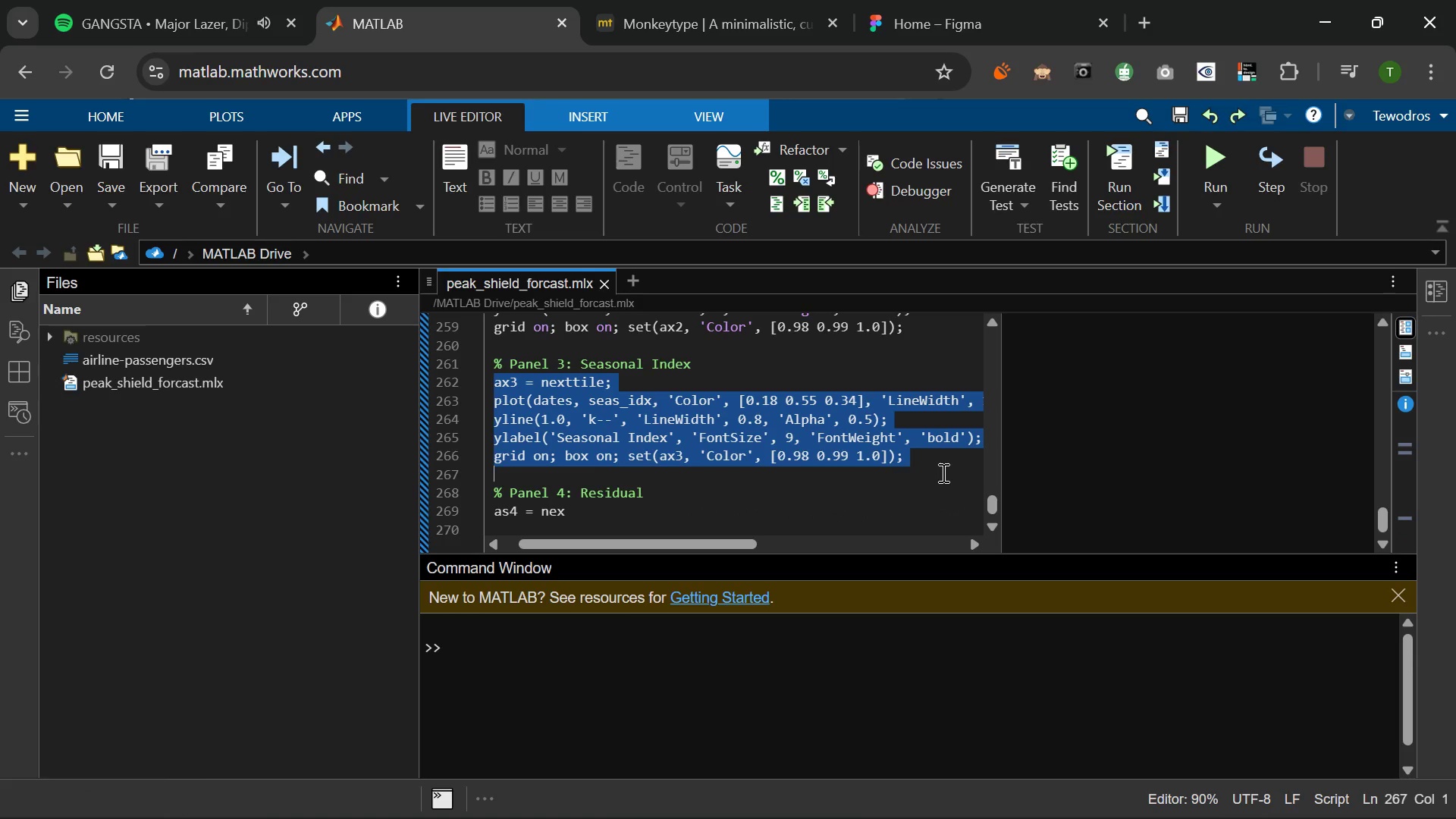 
hold_key(key=ControlLeft, duration=0.89)
 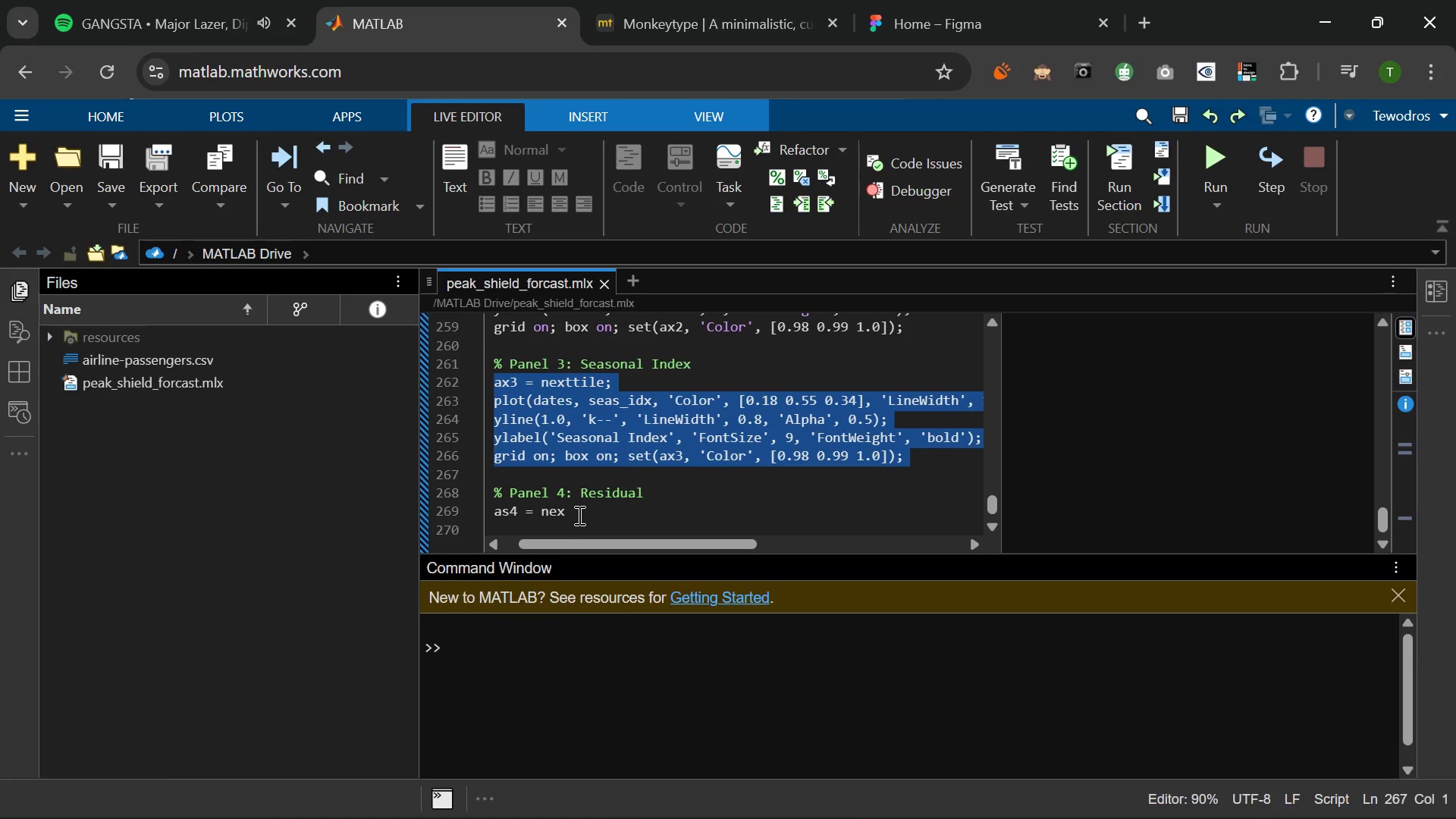 
key(C)
 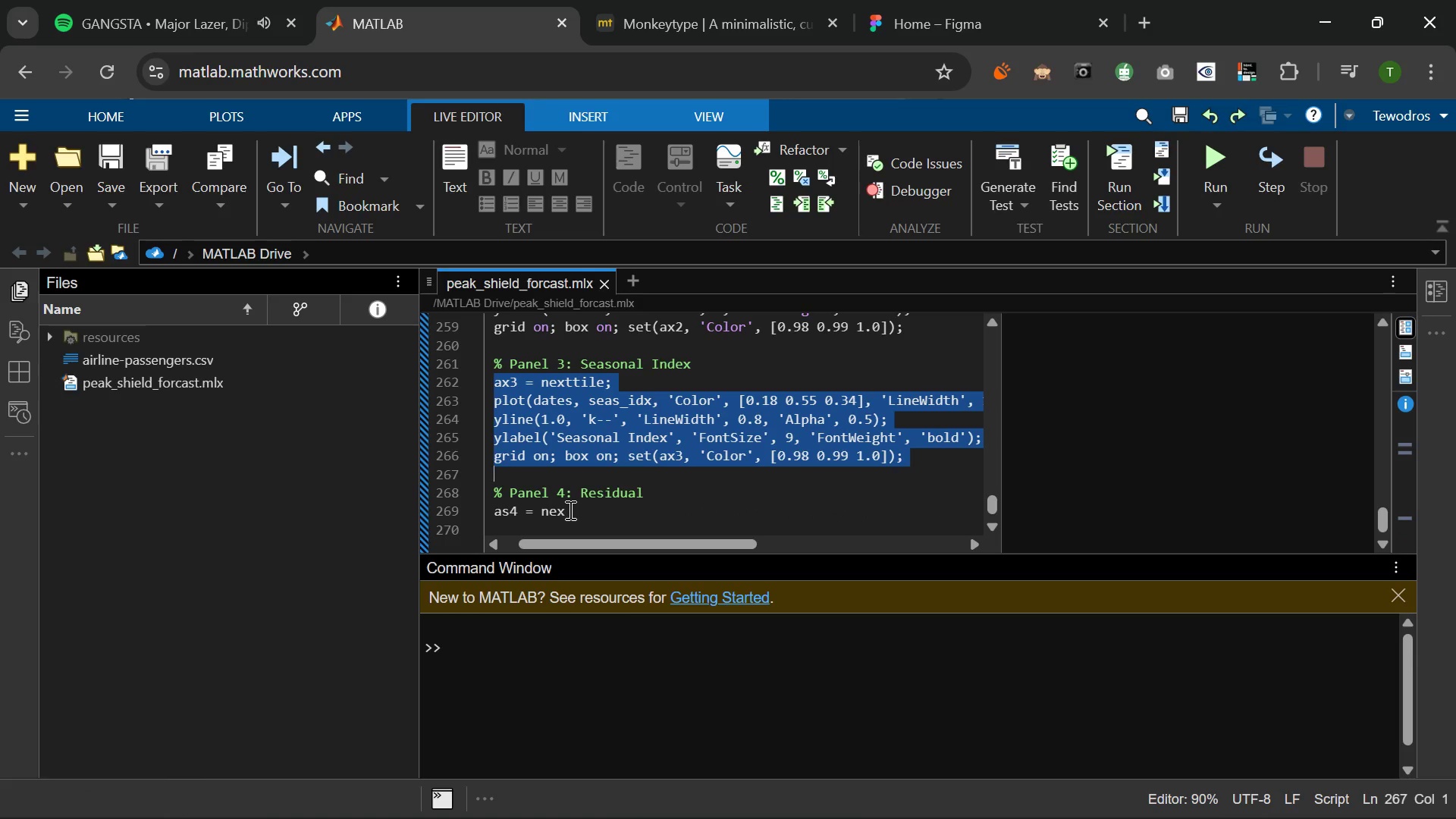 
left_click_drag(start_coordinate=[569, 510], to_coordinate=[496, 516])
 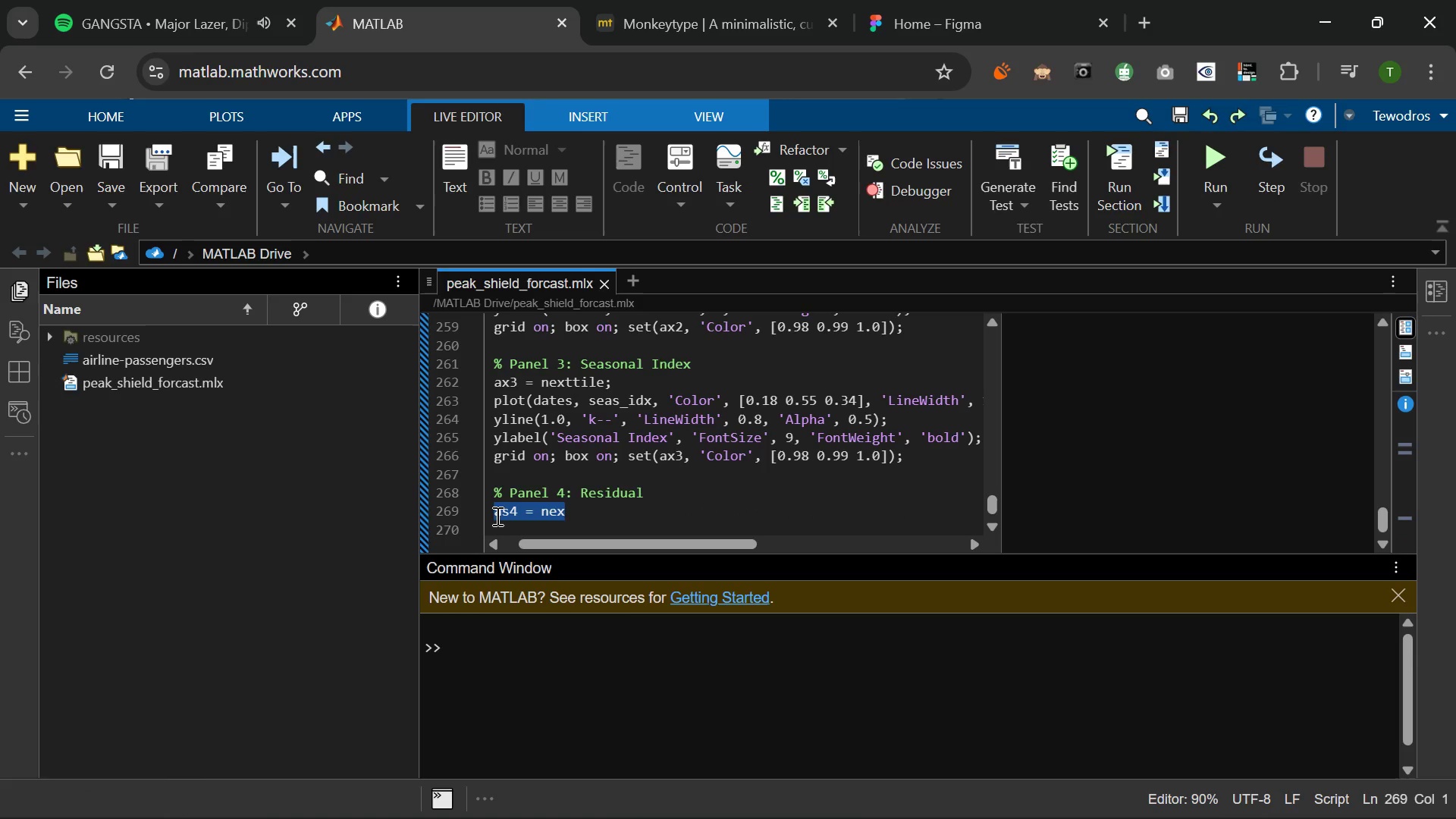 
key(Control+V)
 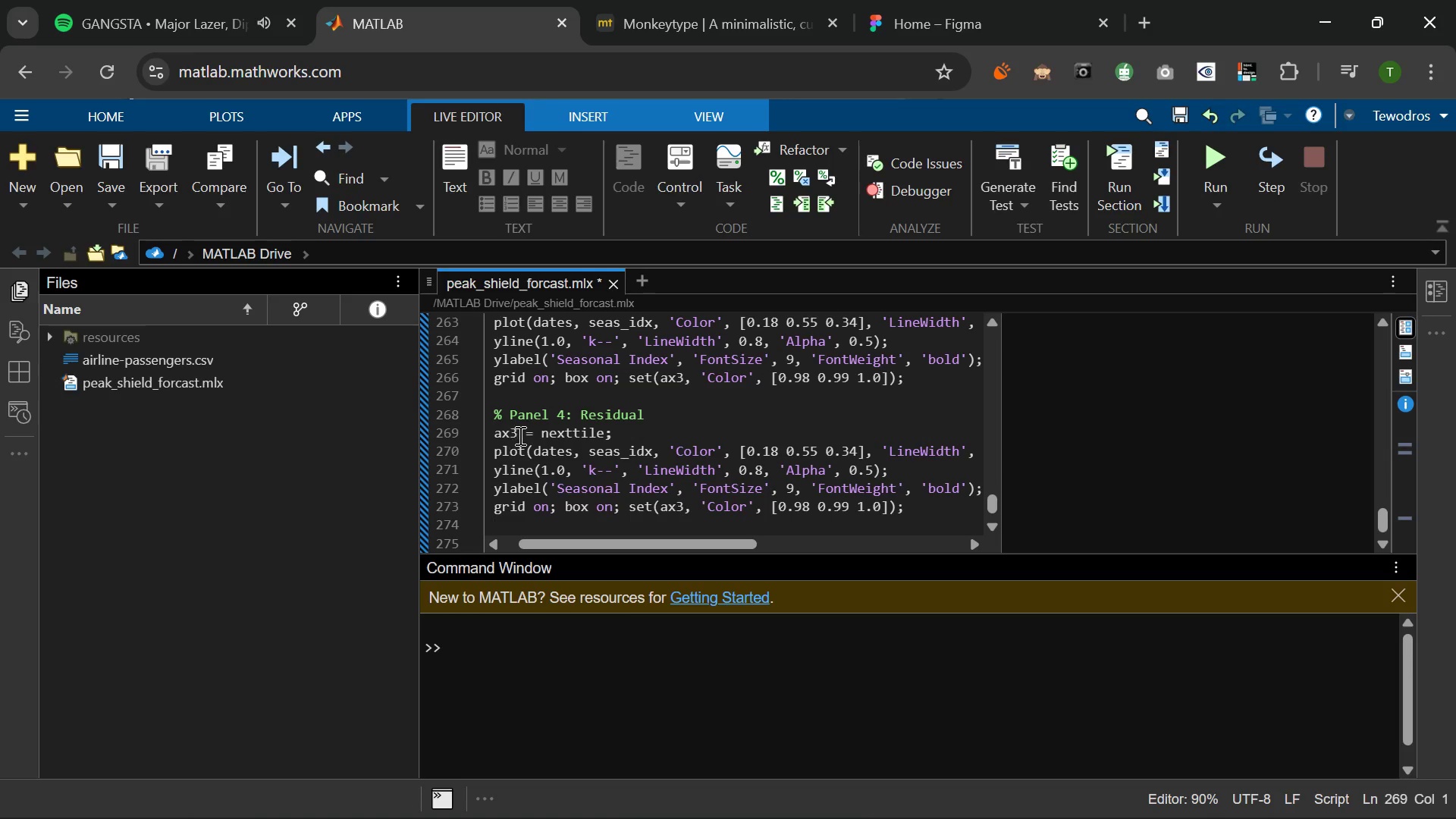 
left_click([519, 435])
 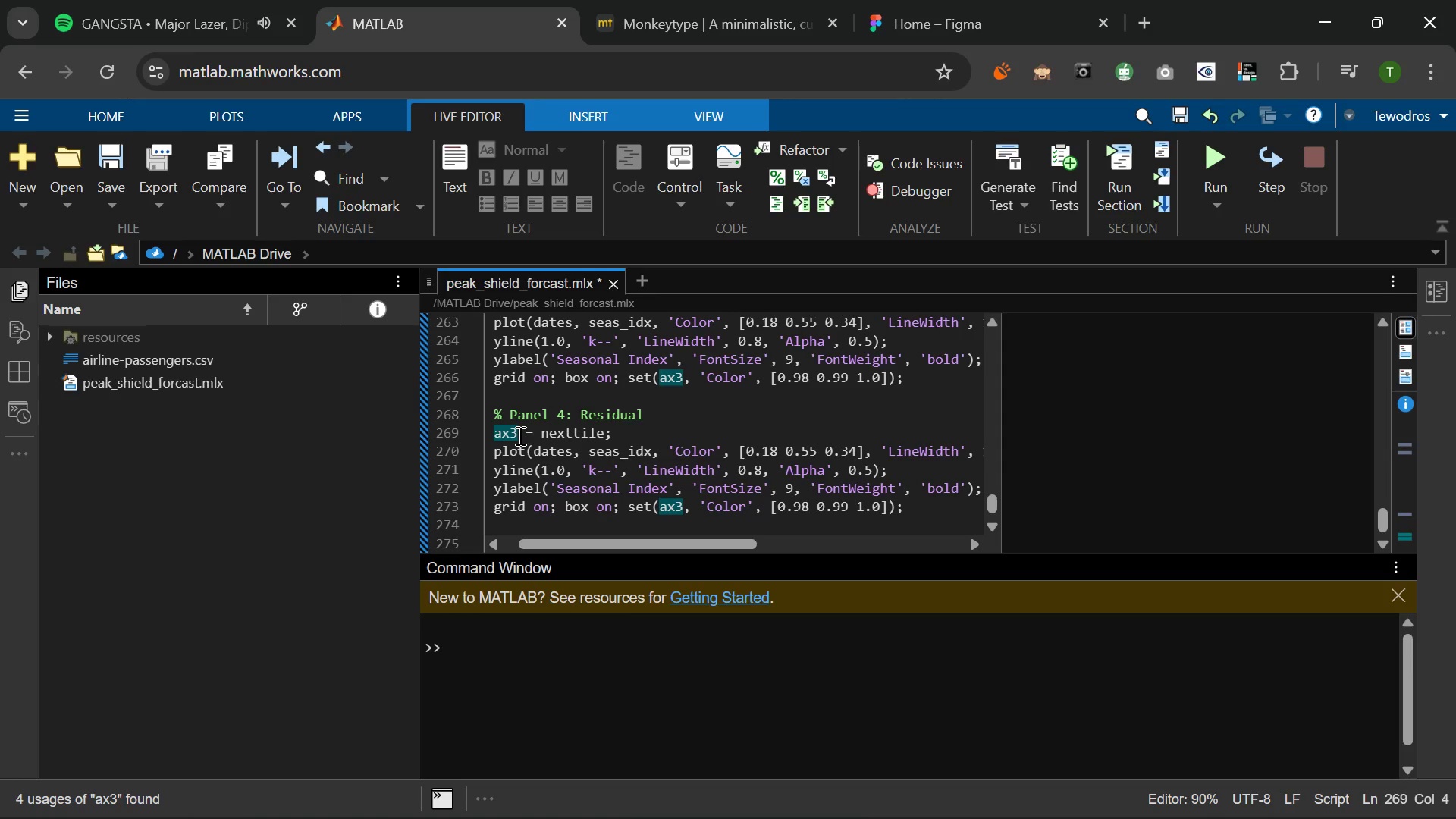 
key(Backspace)
 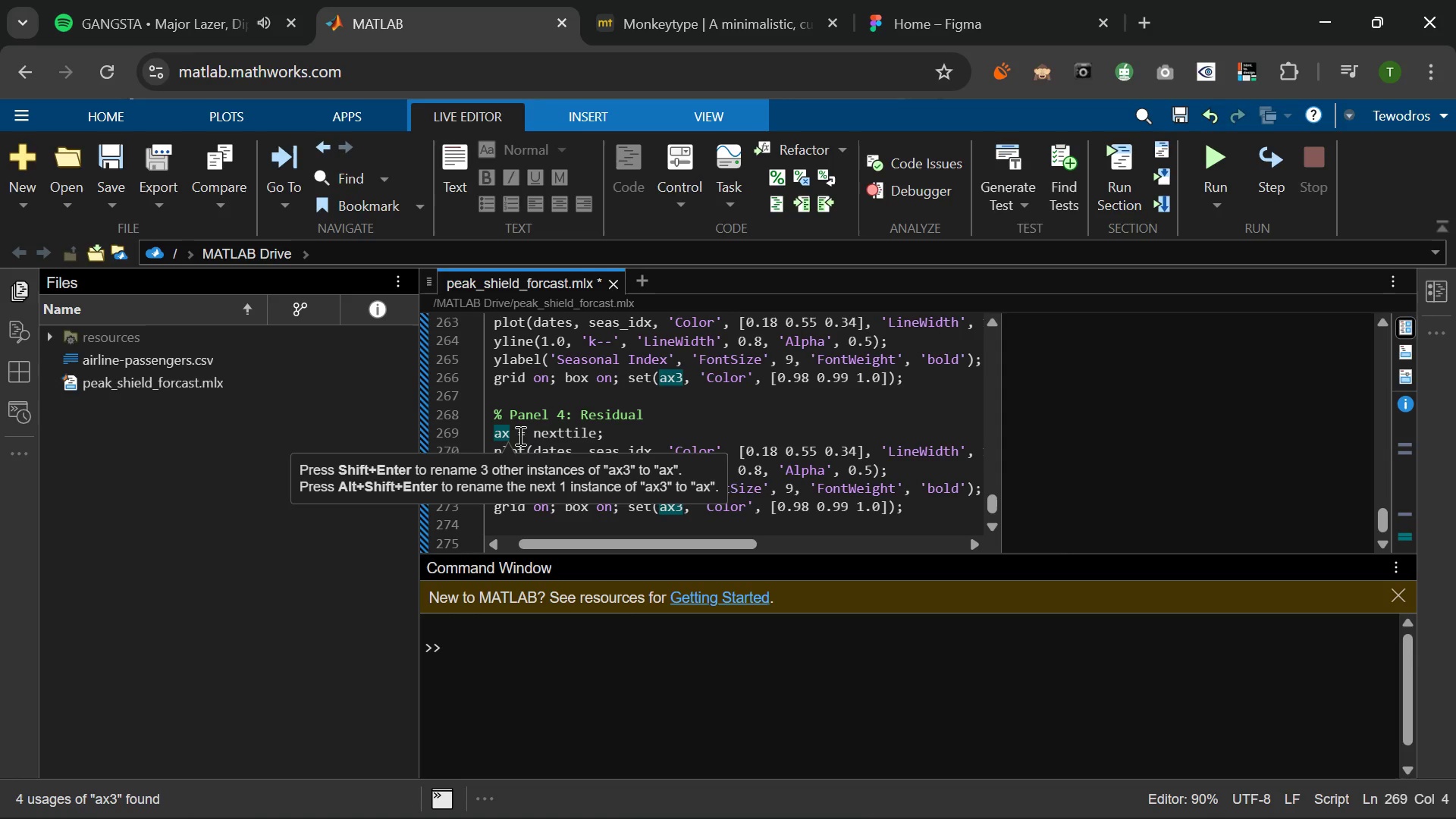 
key(4)
 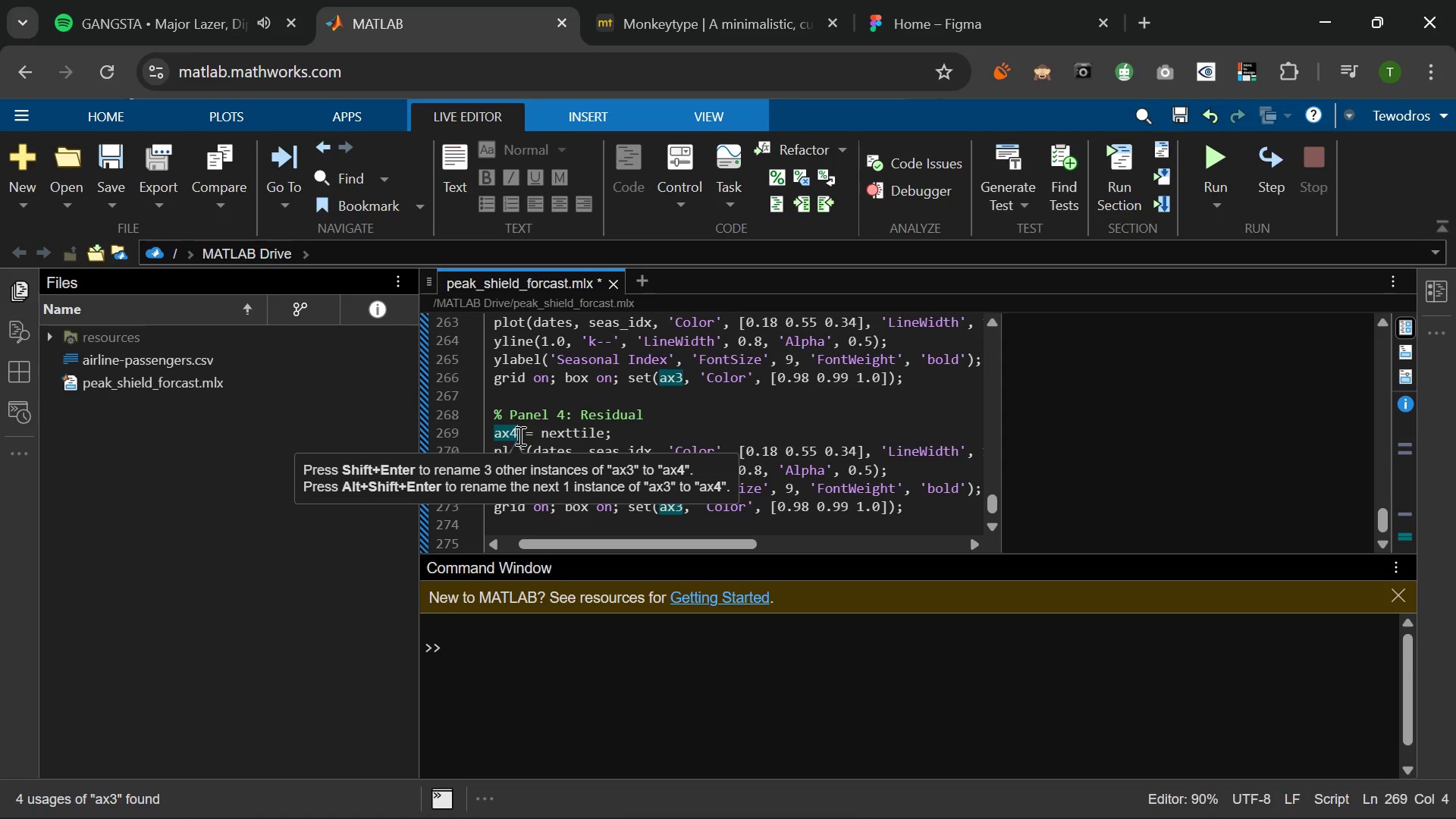 
wait(10.22)
 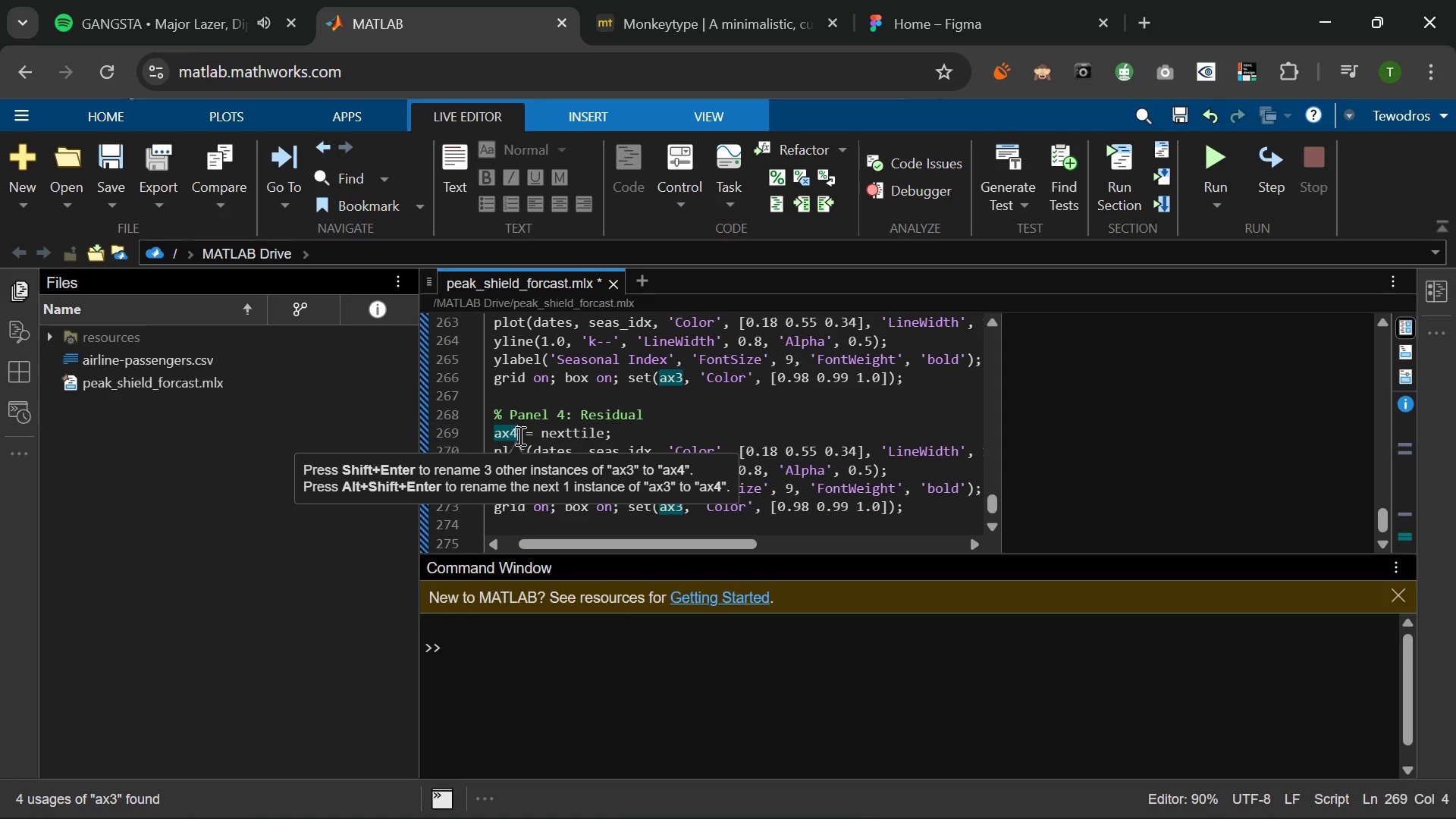 
left_click([724, 384])
 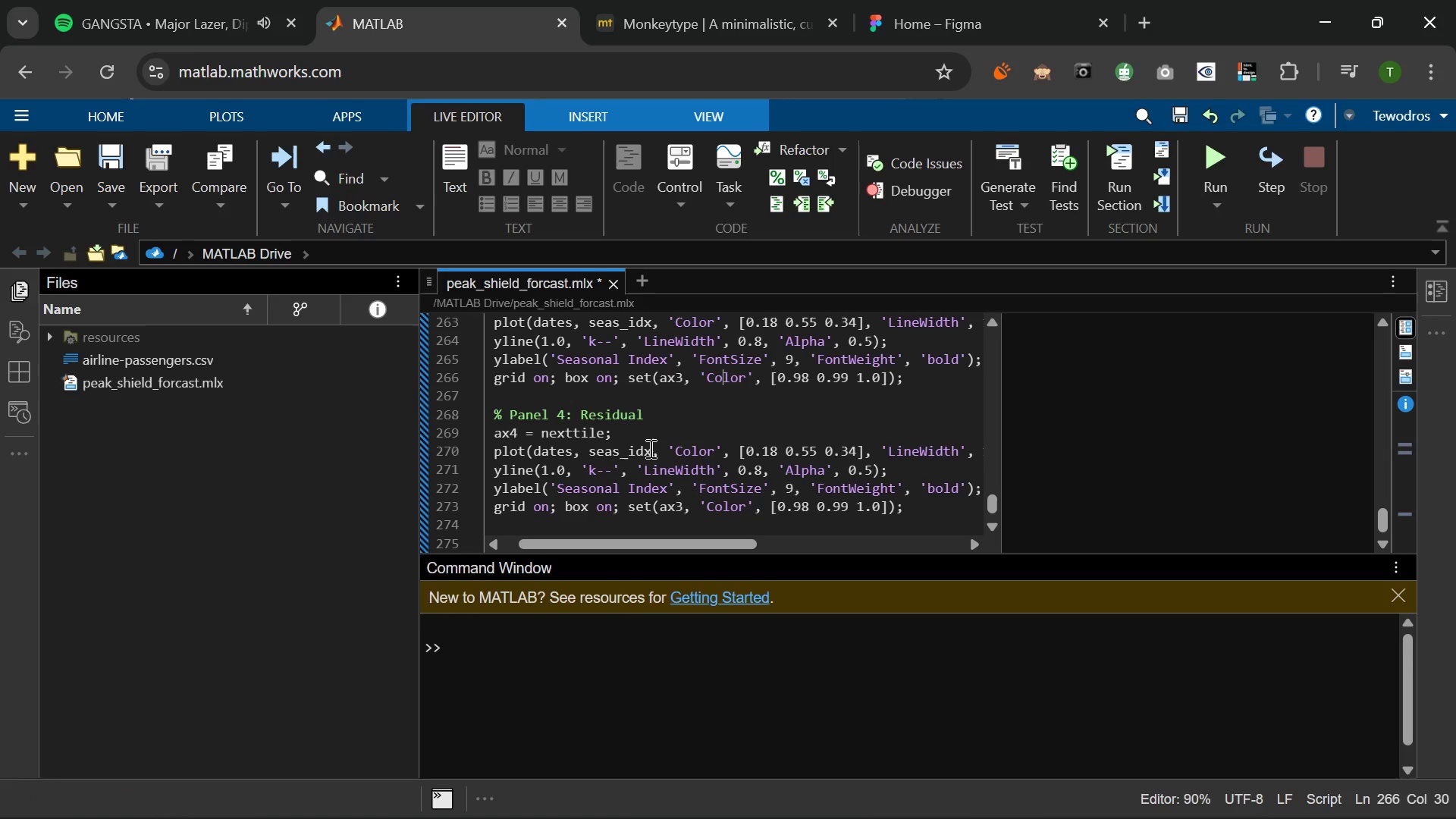 
left_click_drag(start_coordinate=[649, 448], to_coordinate=[588, 457])
 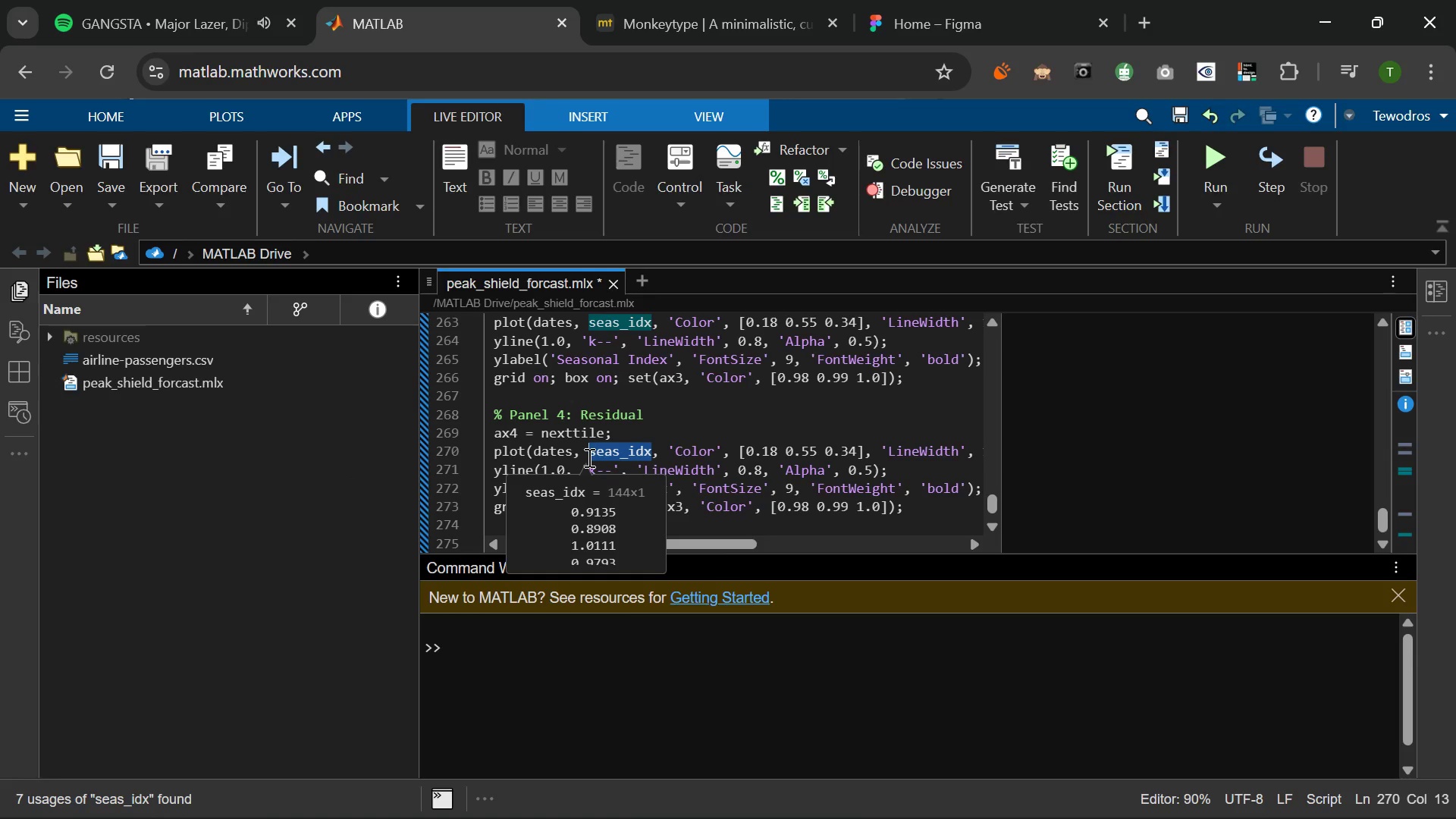 
type(residual)
 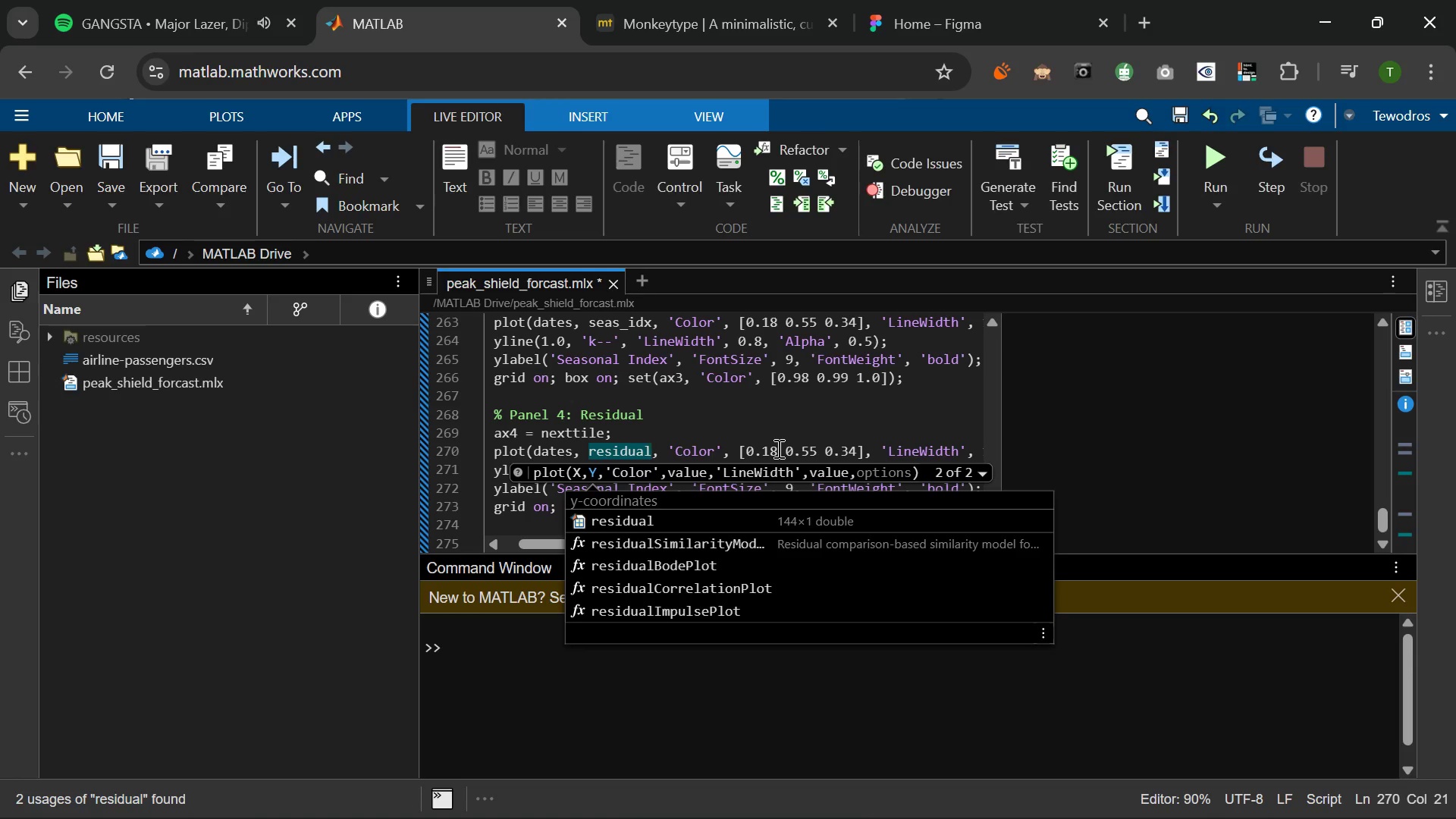 
wait(5.47)
 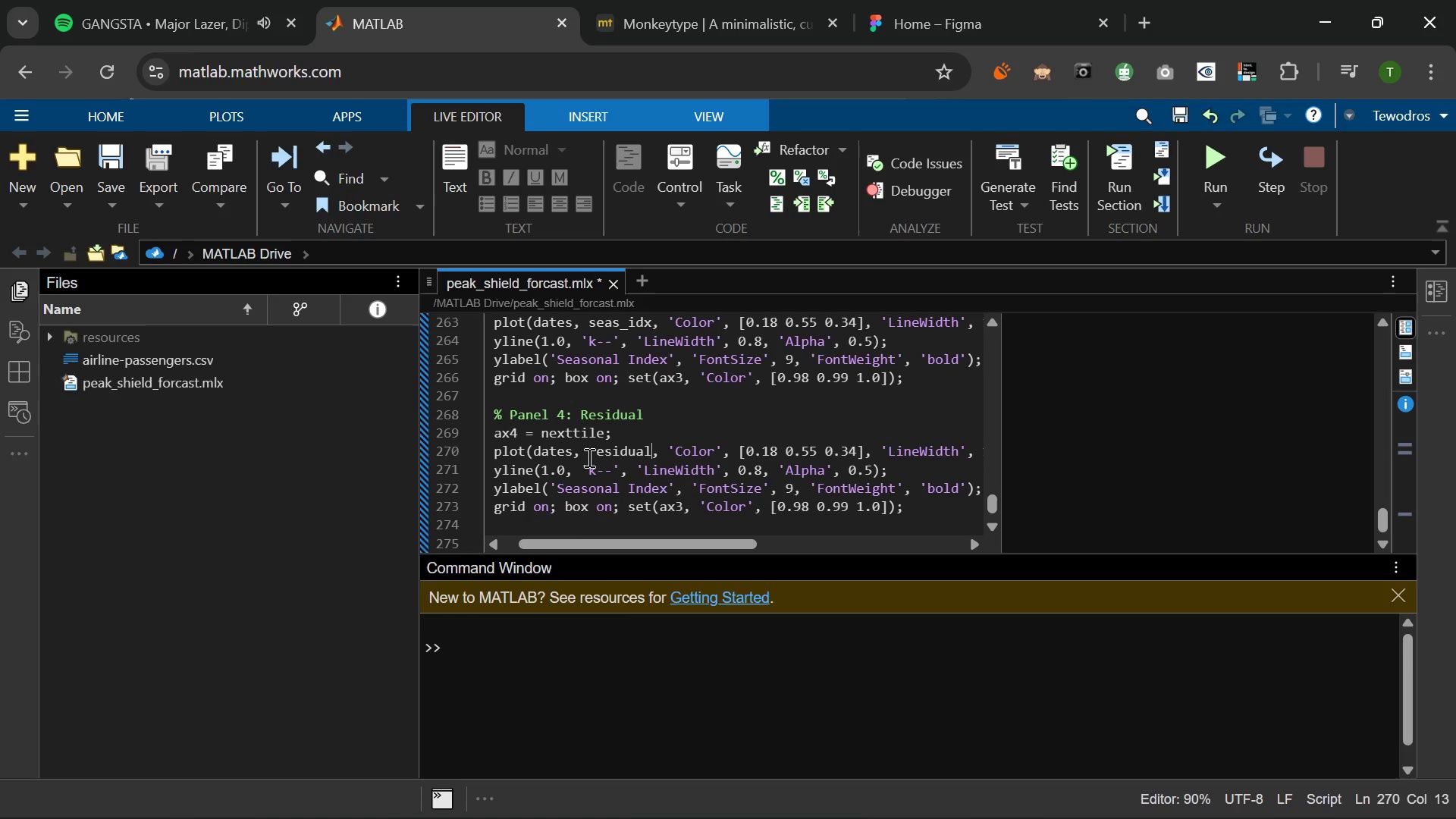 
left_click([856, 450])
 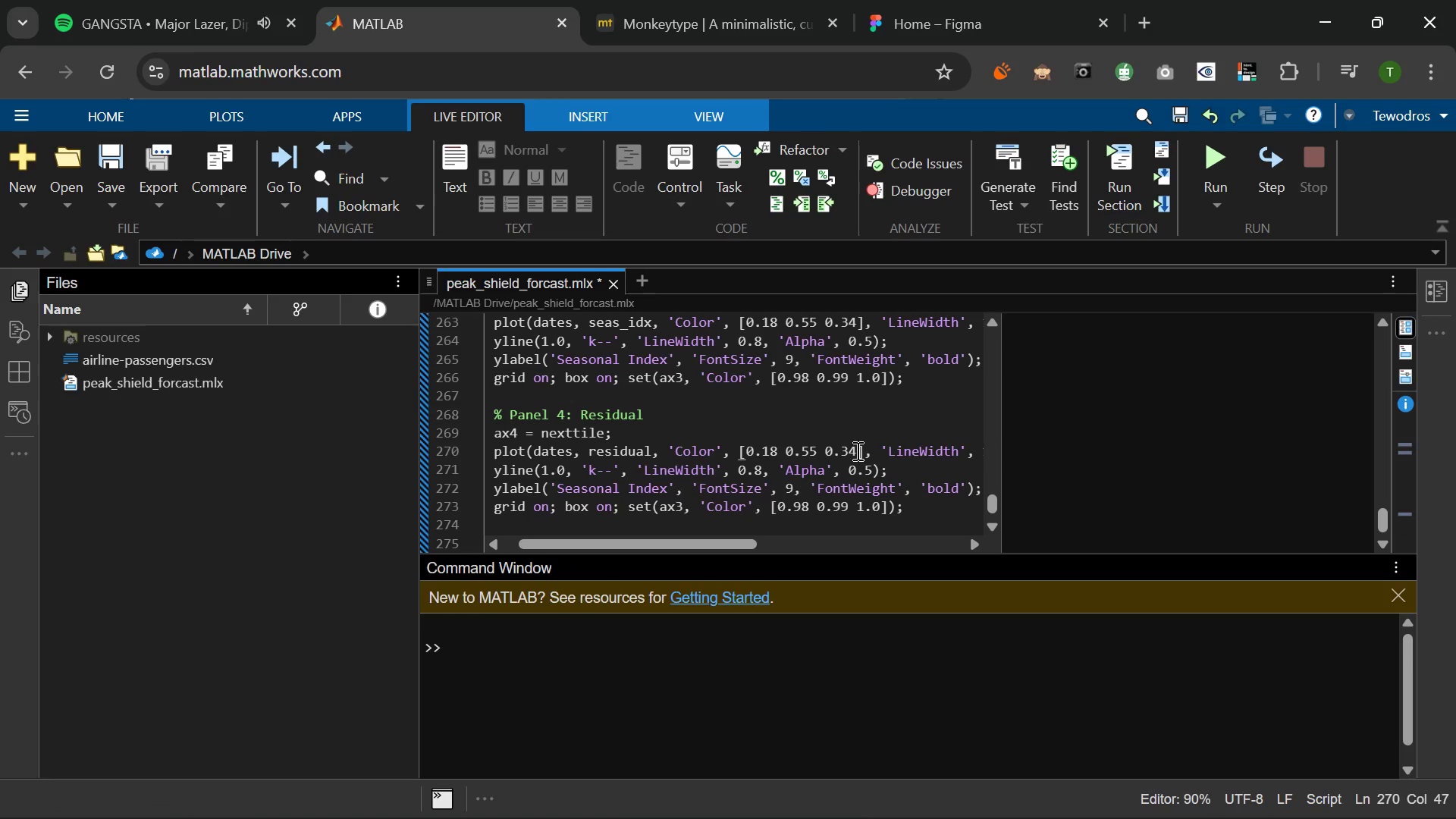 
hold_key(key=Backspace, duration=0.86)
 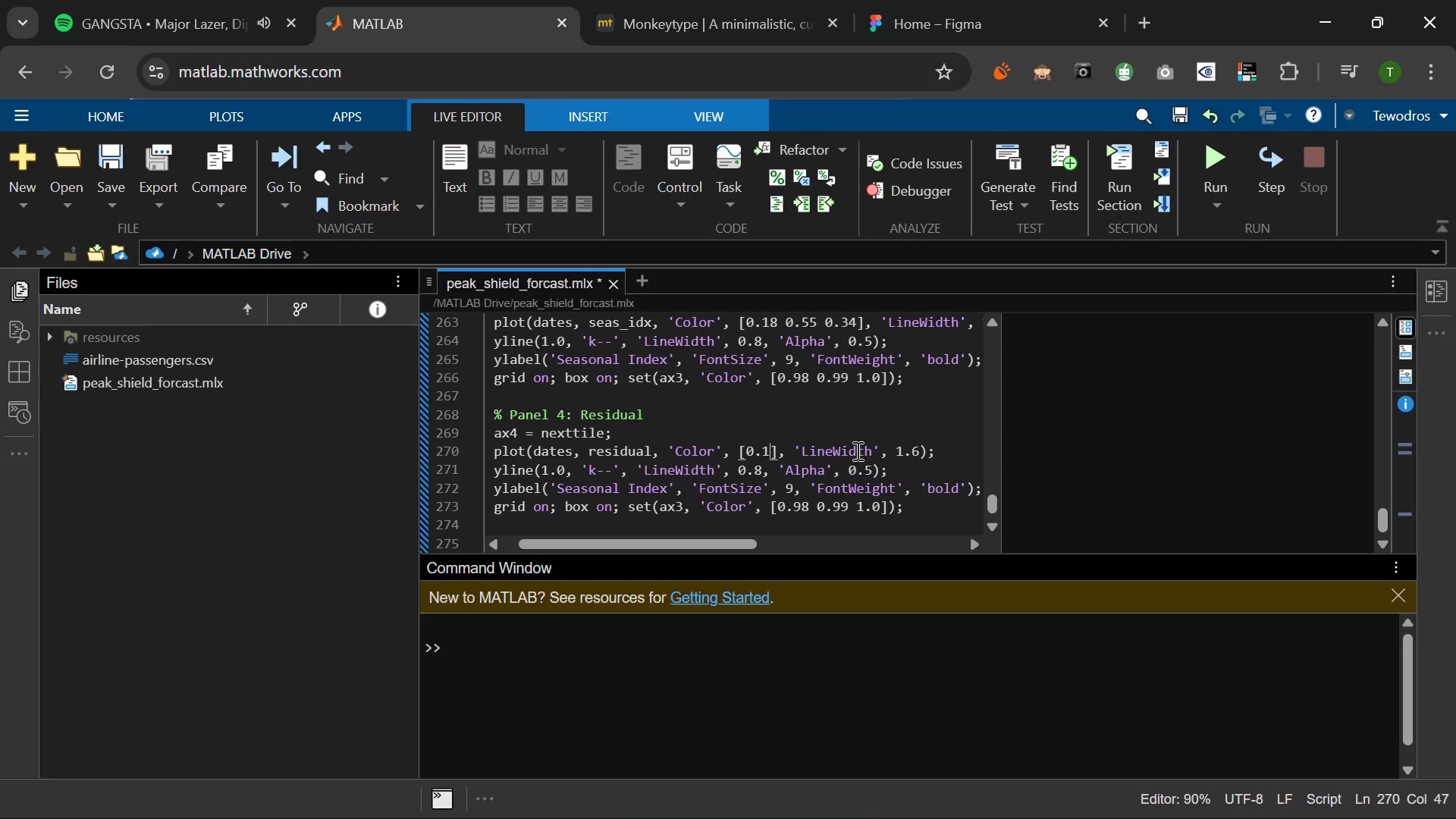 
key(Backspace)
 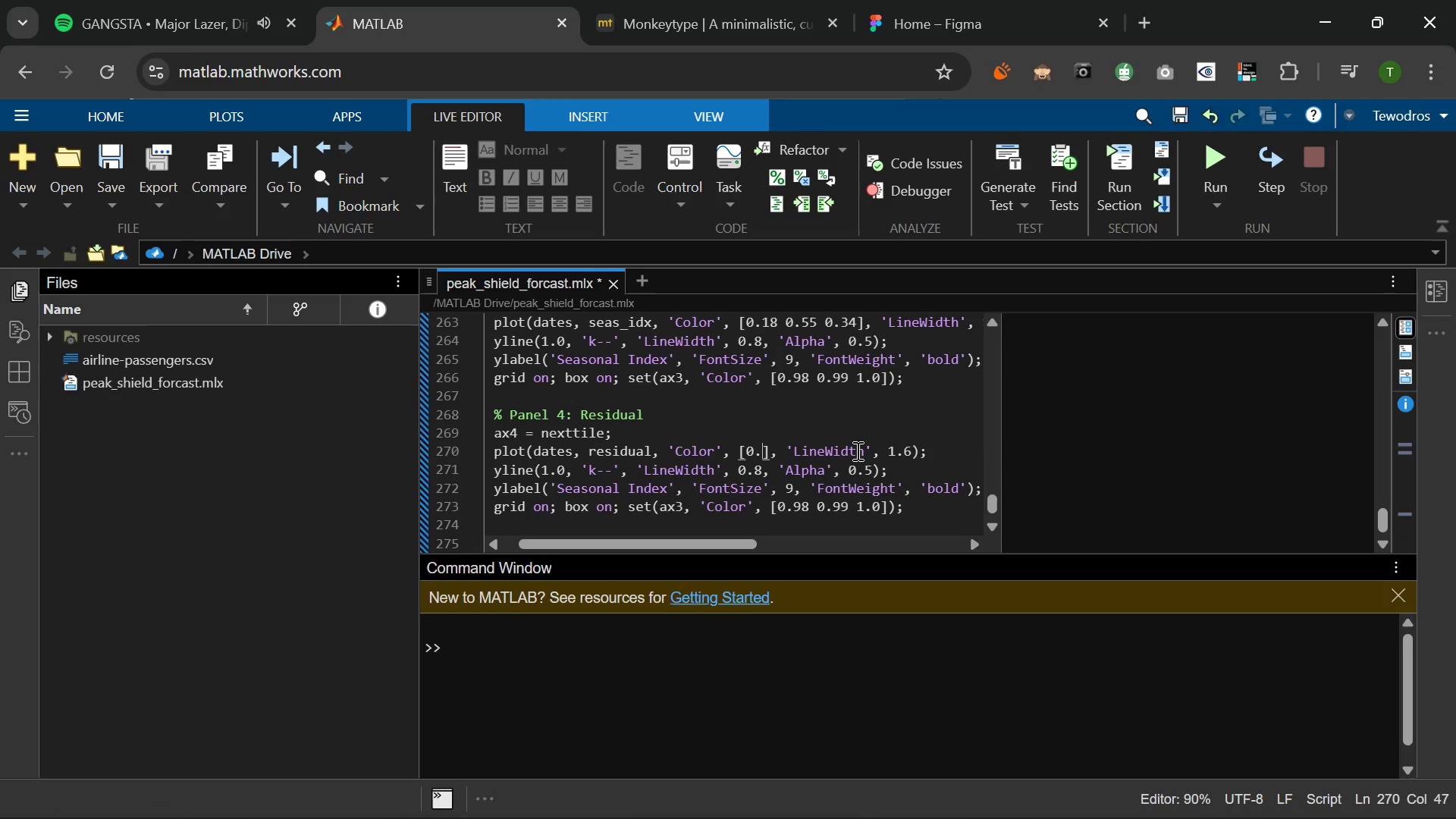 
key(Backspace)
 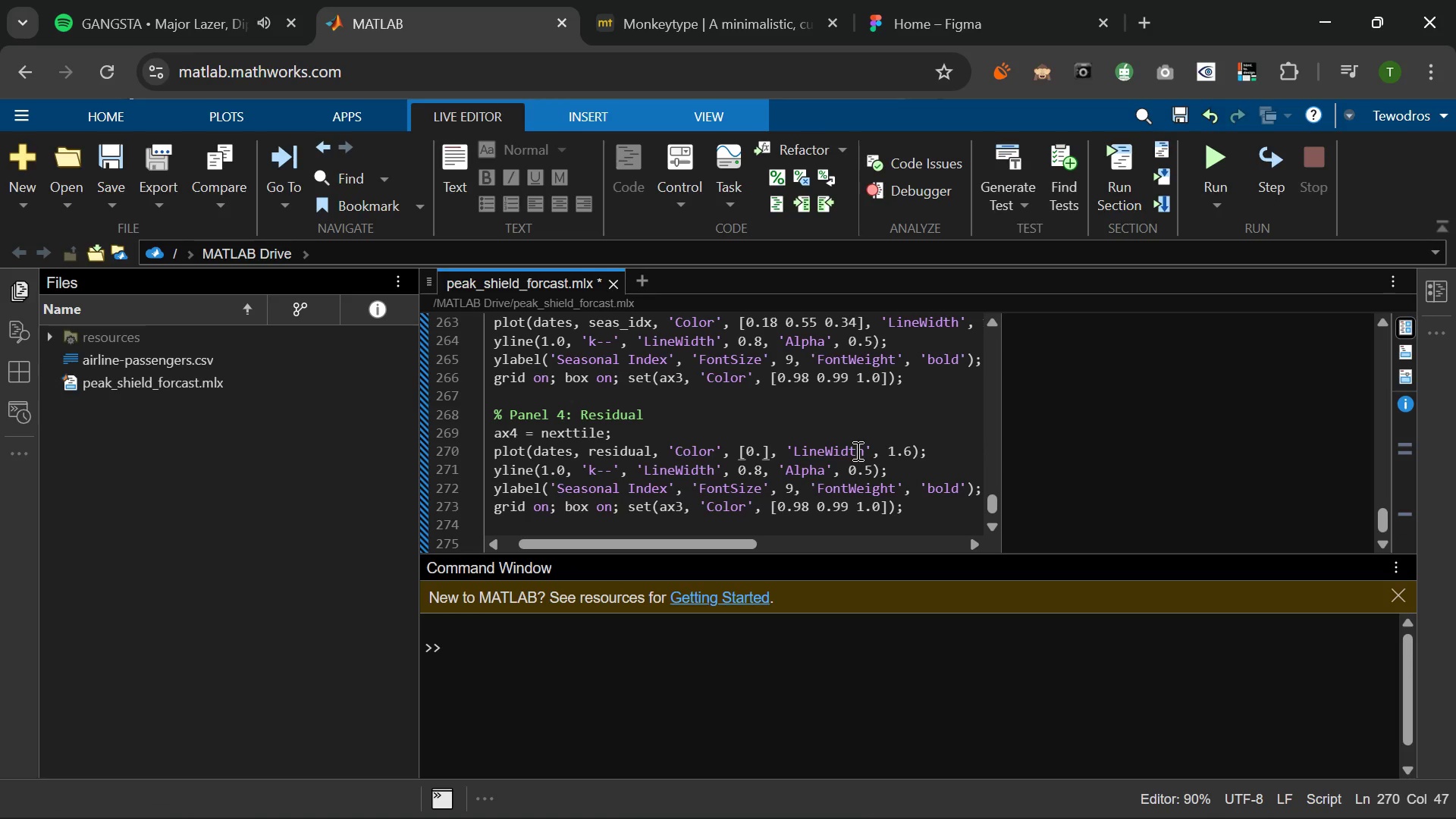 
key(Numpad4)
 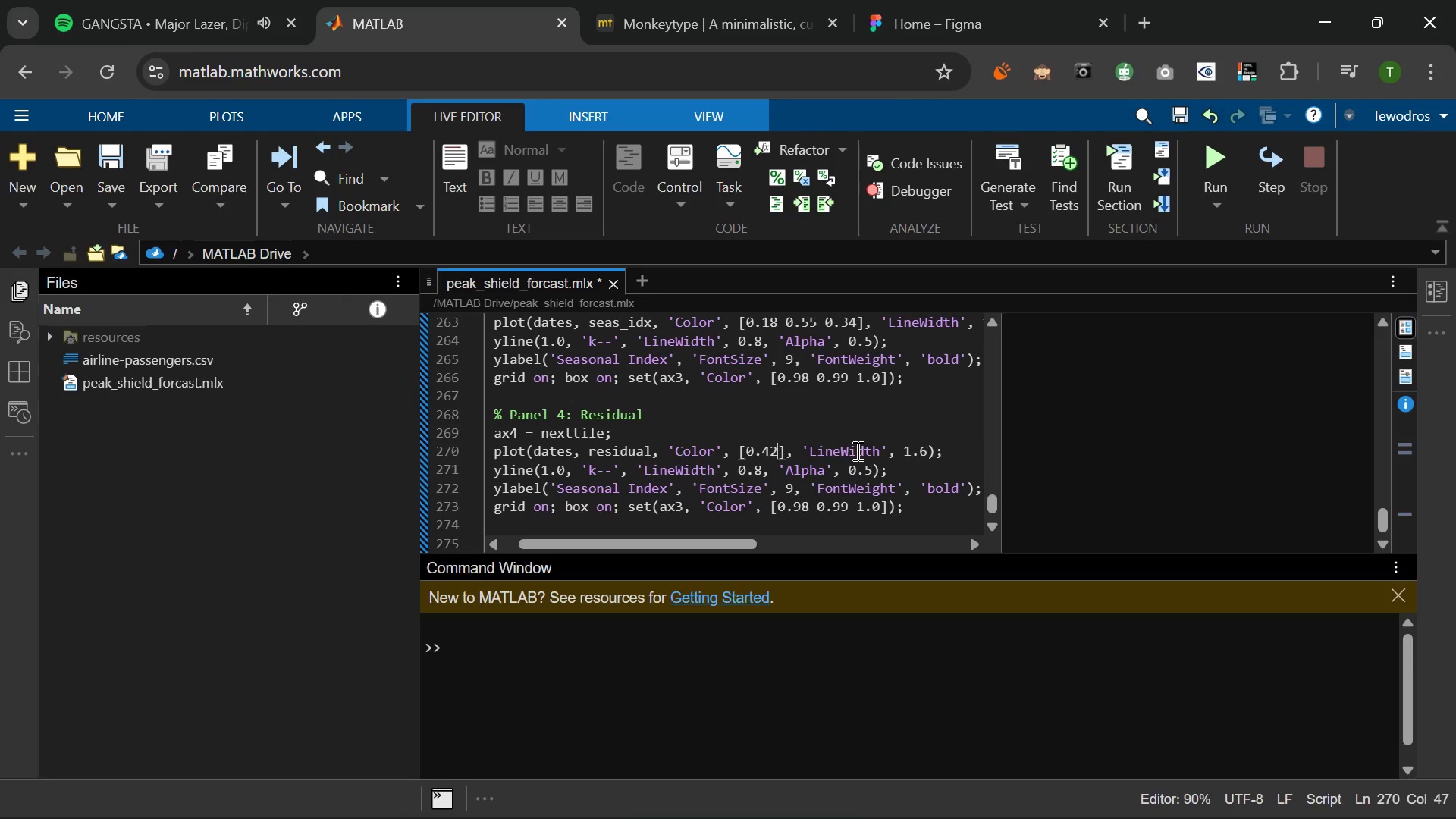 
key(Numpad2)
 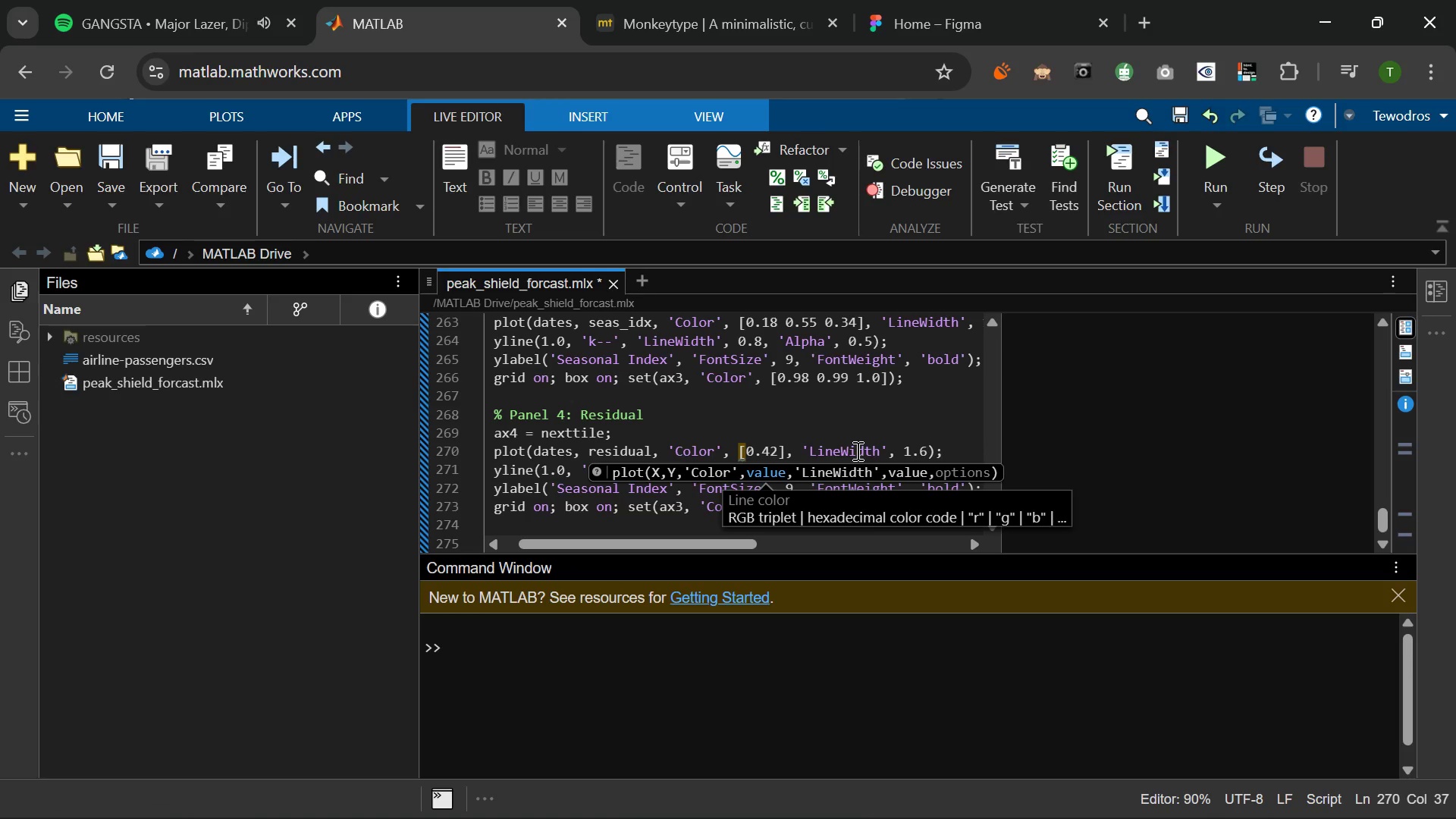 
key(Space)
 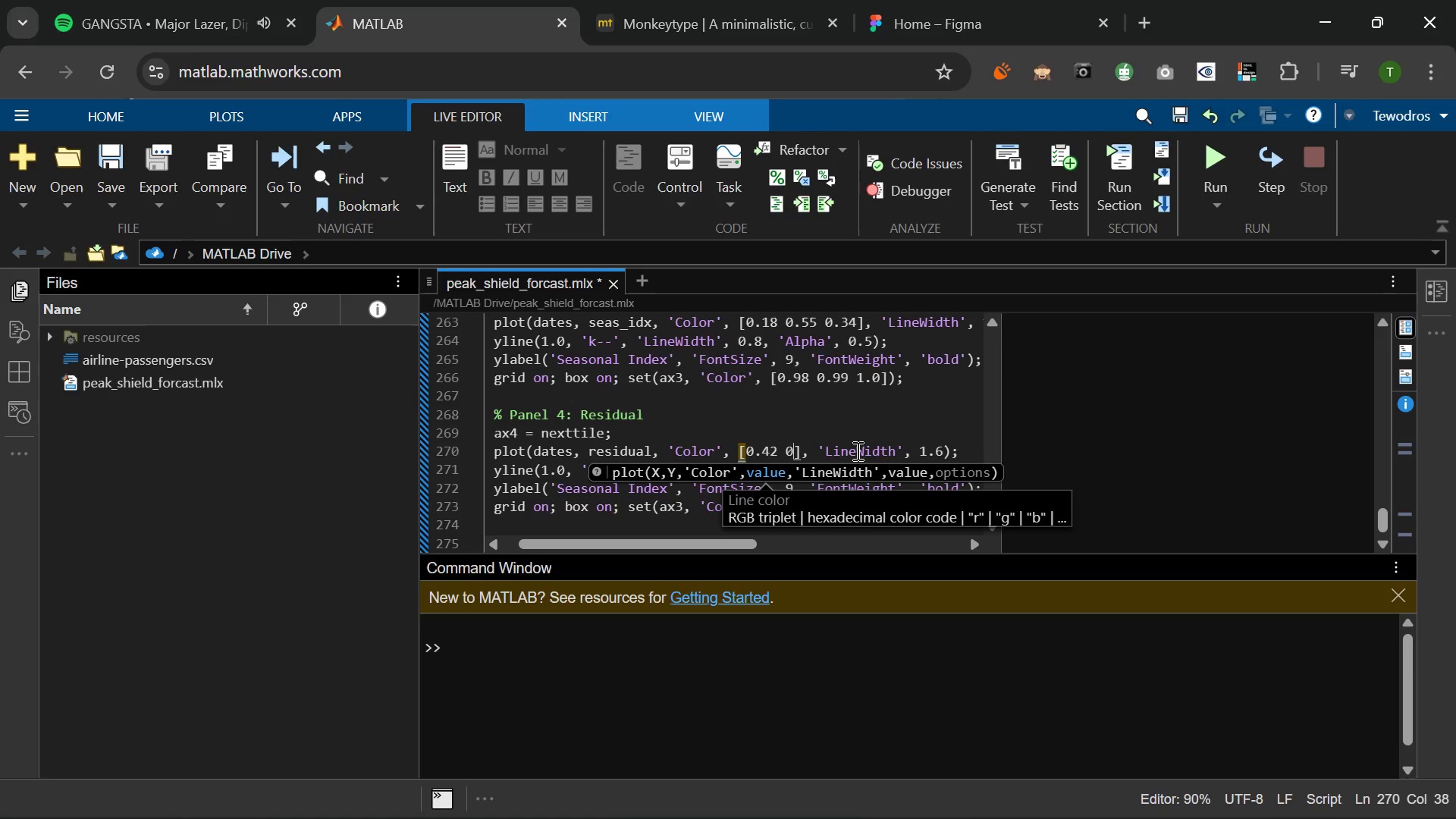 
key(Numpad0)
 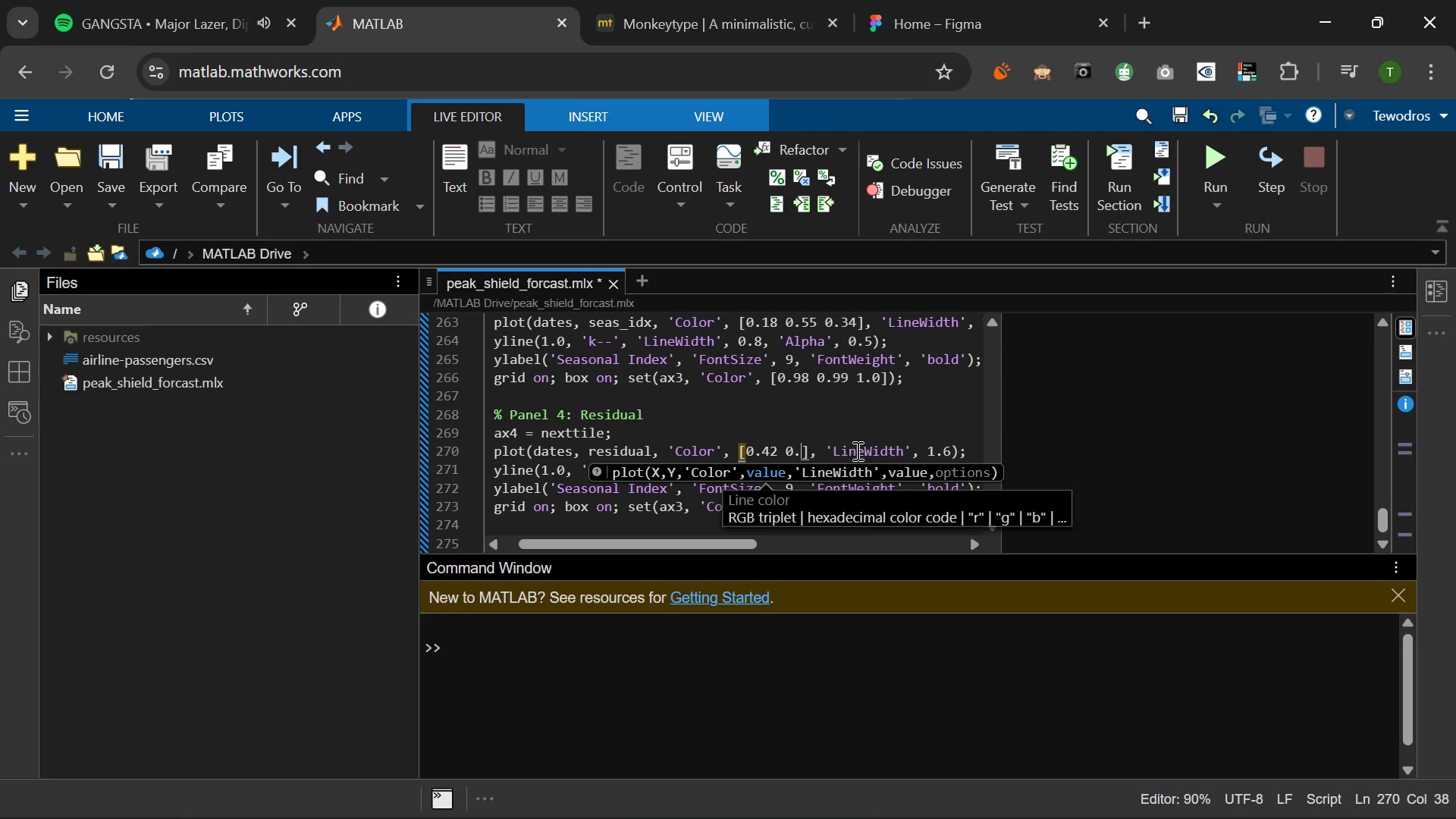 
key(NumpadDecimal)
 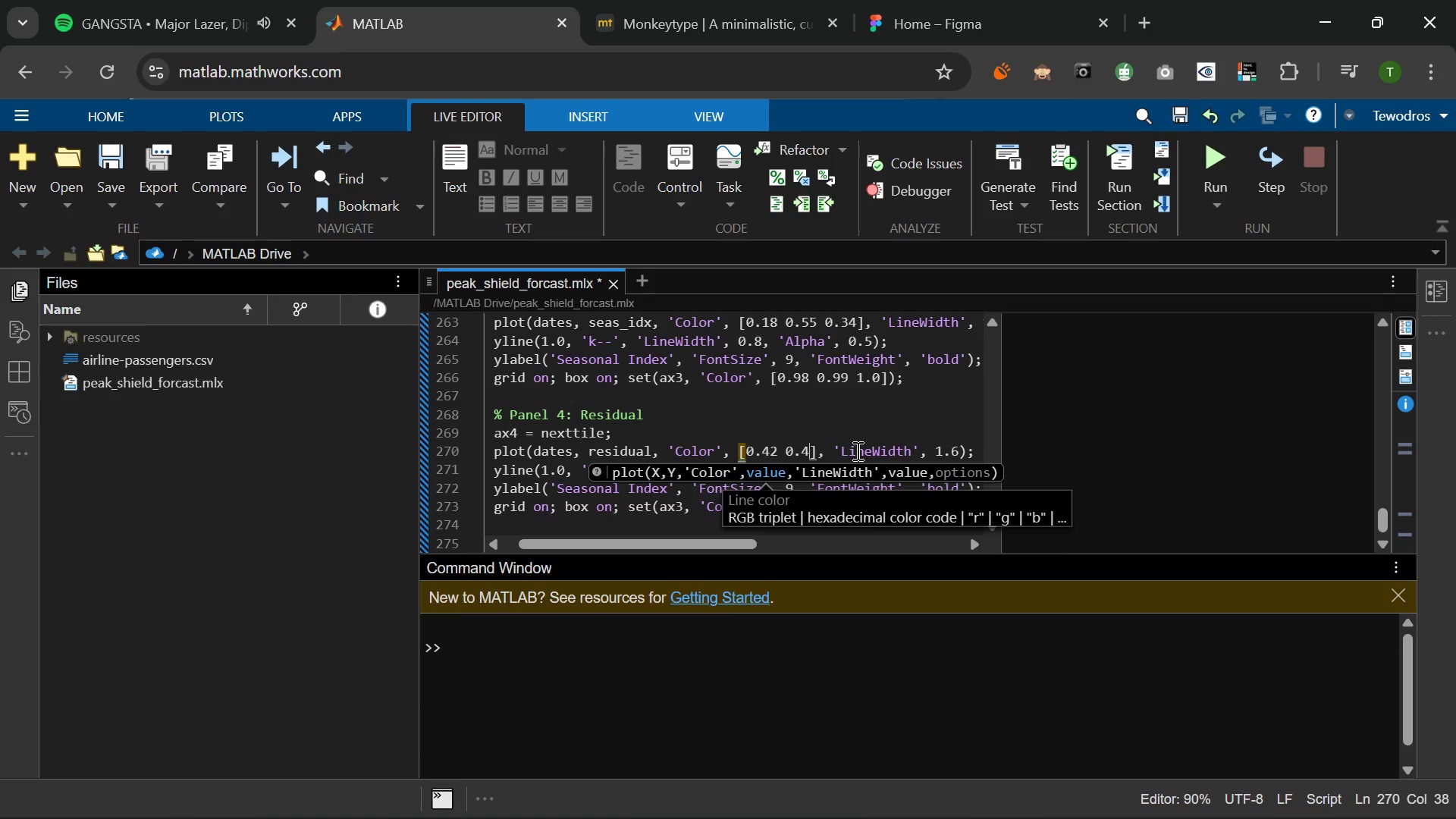 
key(Numpad4)
 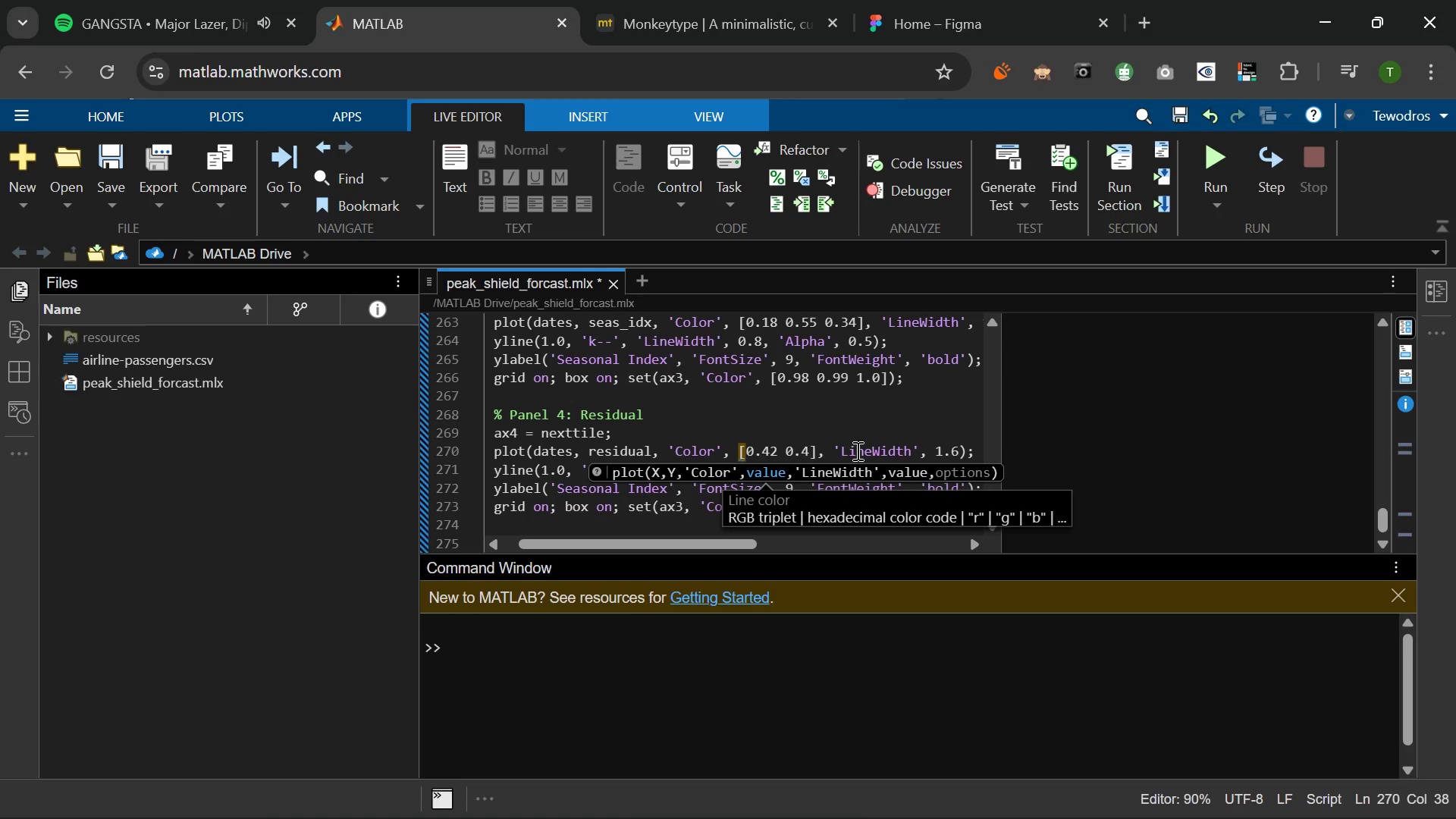 
key(Numpad8)
 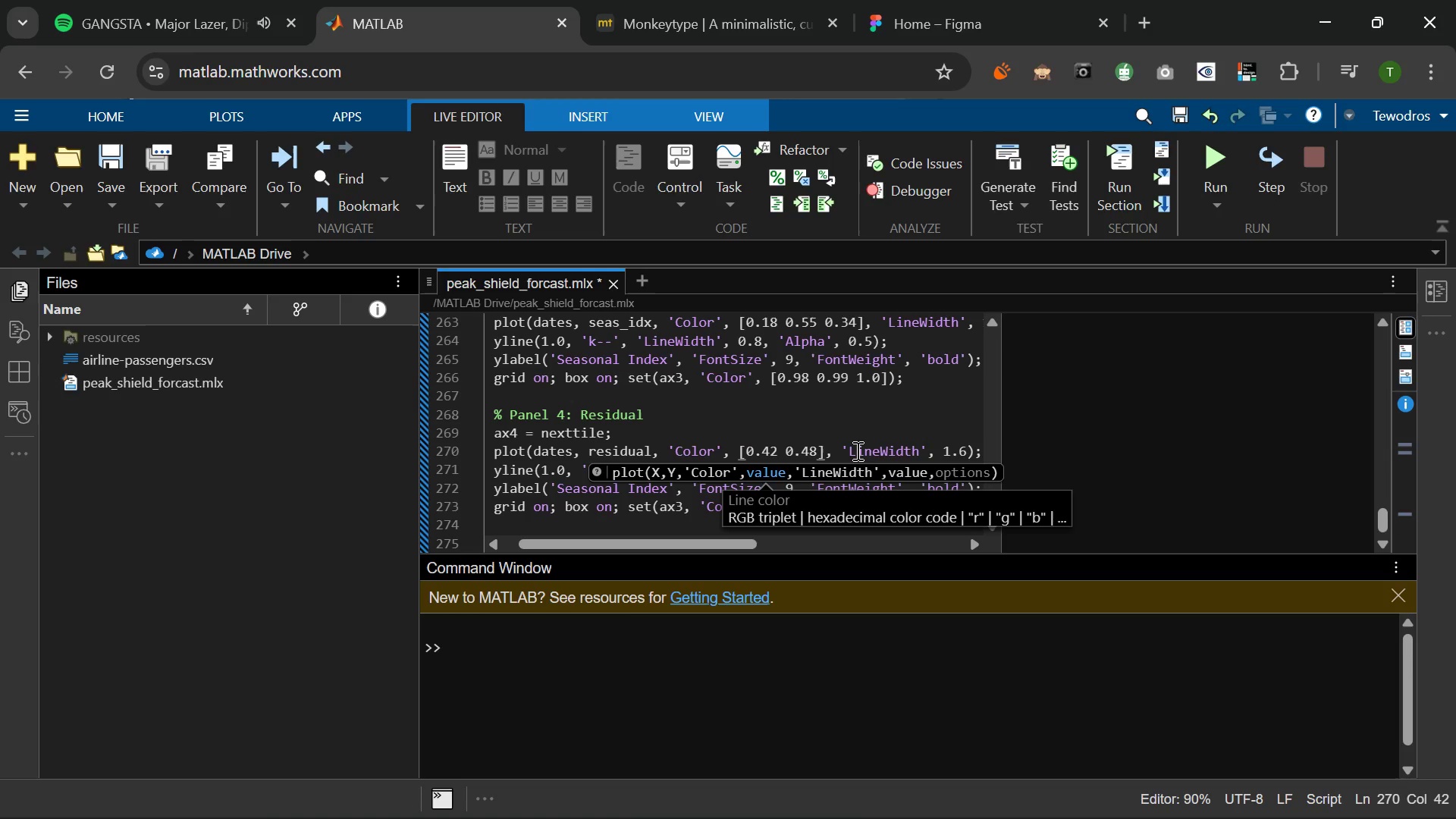 
key(Space)
 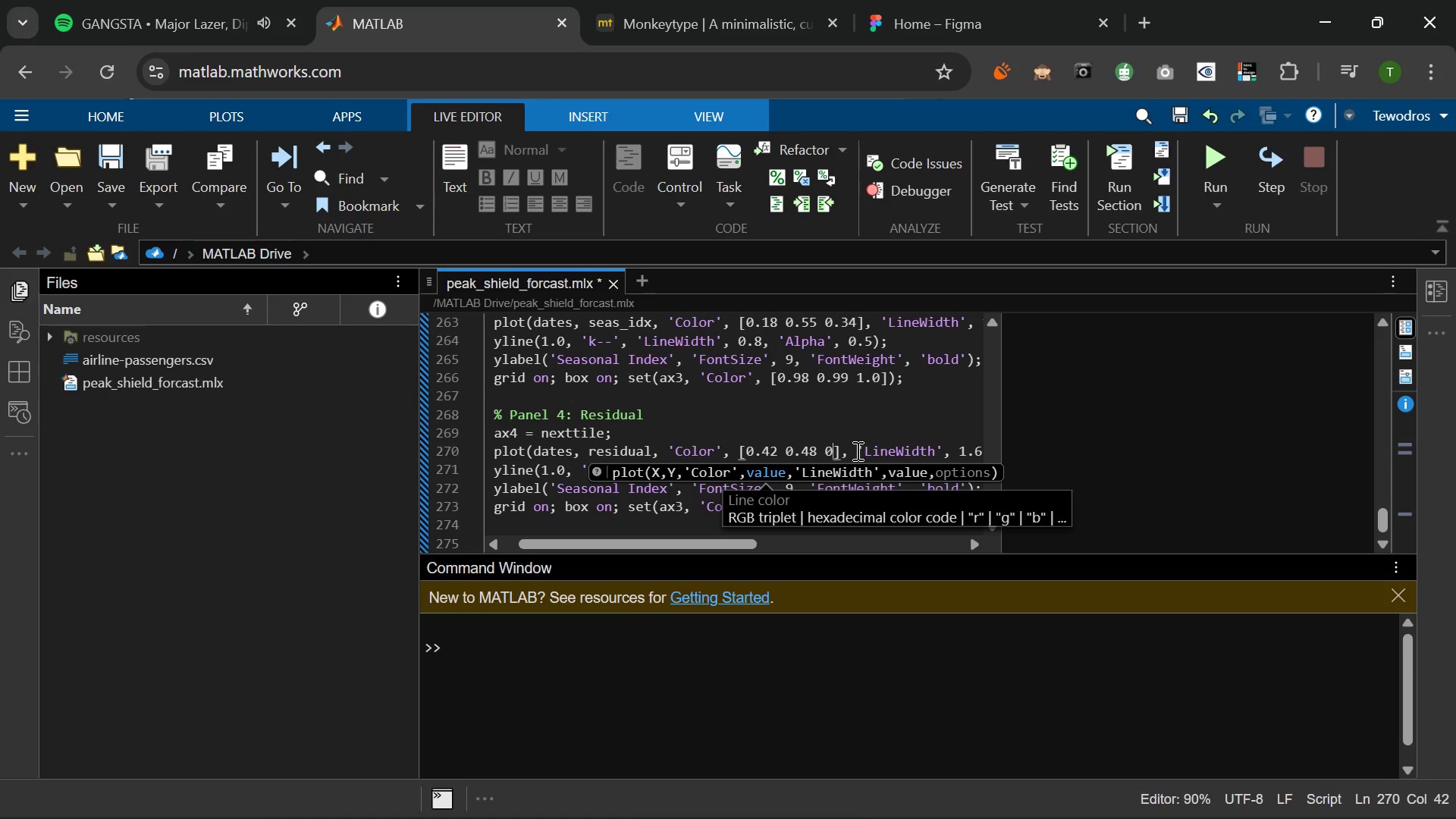 
key(Numpad0)
 